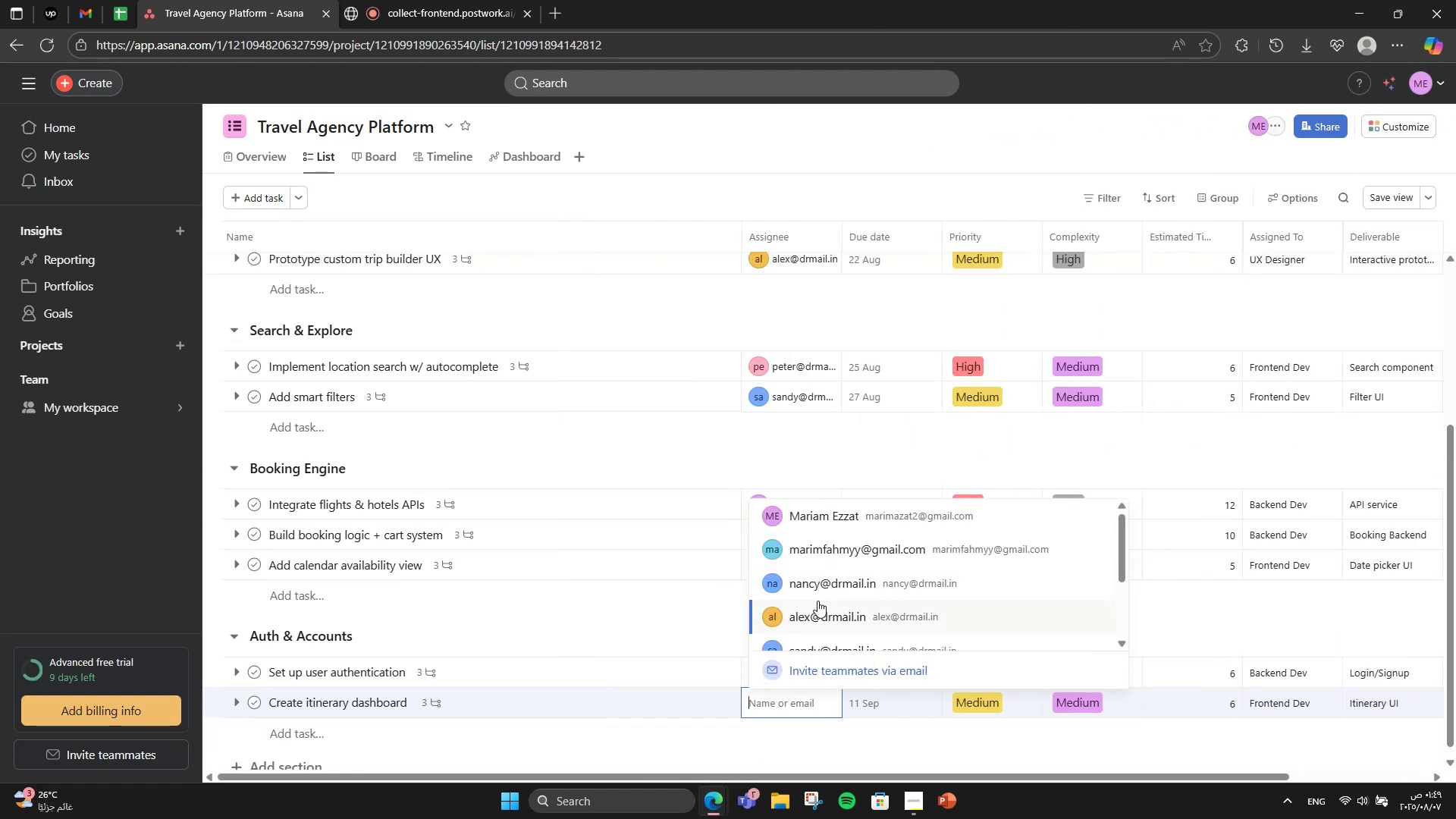 
scroll: coordinate [817, 602], scroll_direction: down, amount: 2.0
 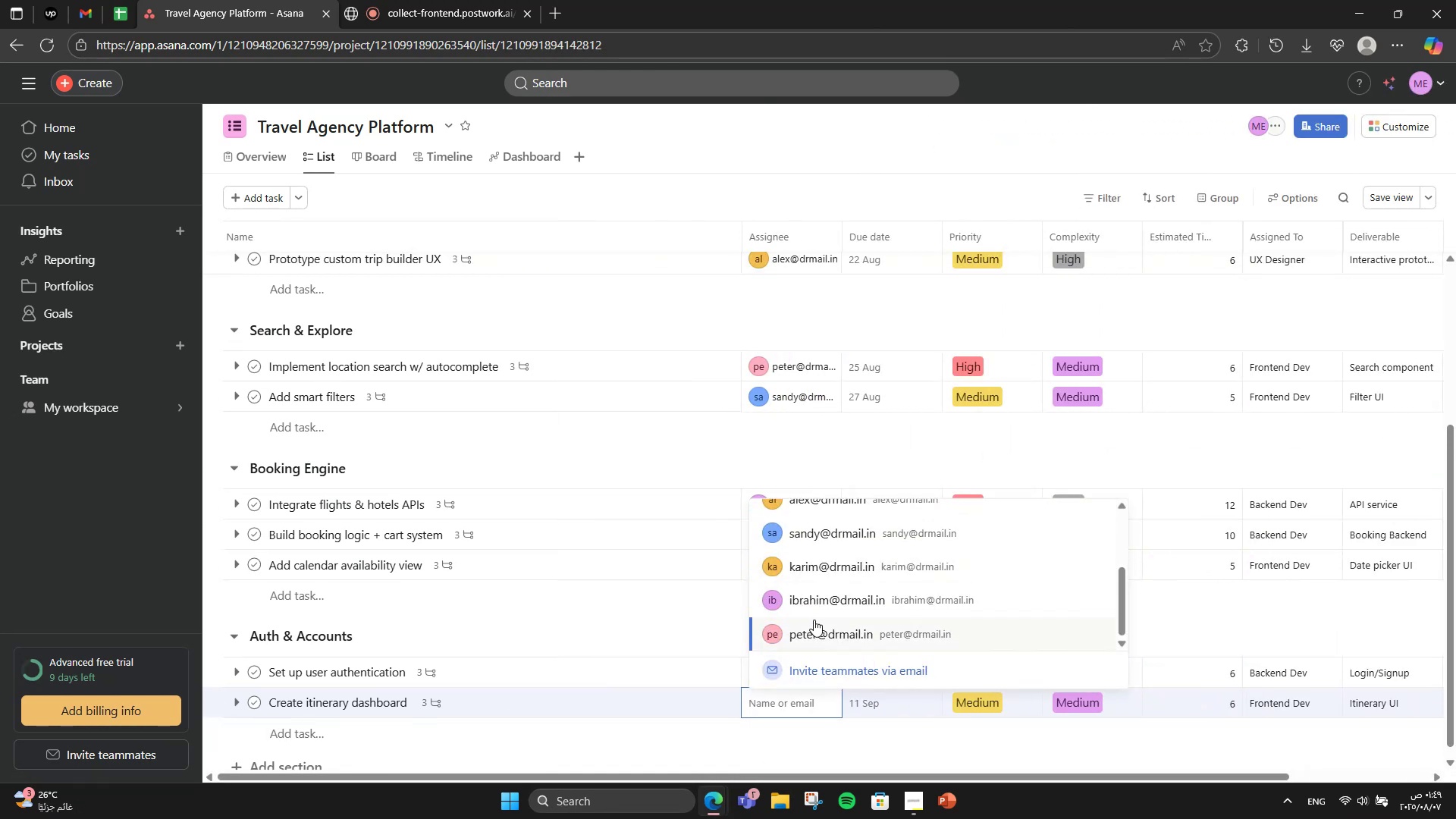 
left_click([814, 620])
 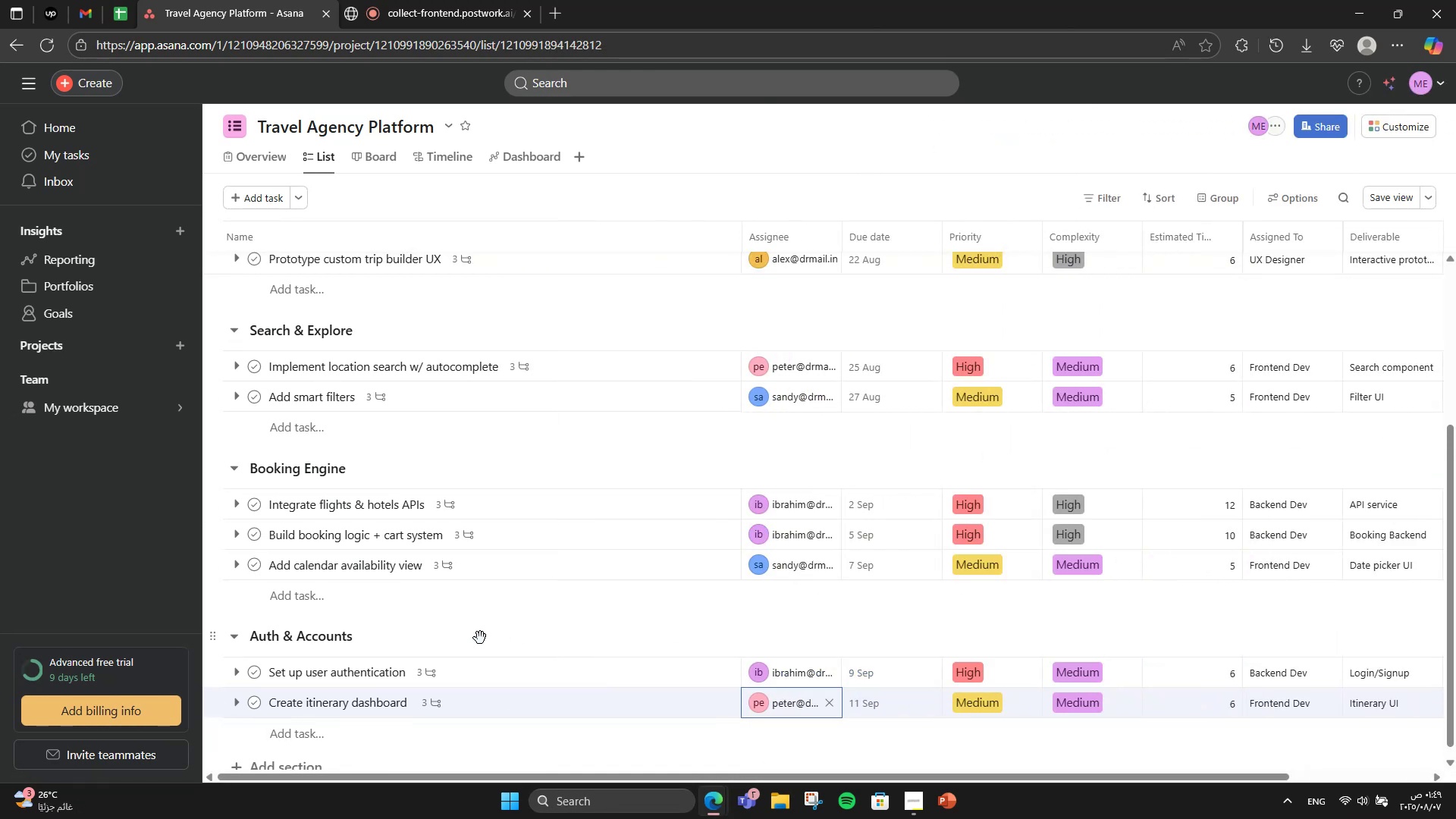 
left_click([395, 644])
 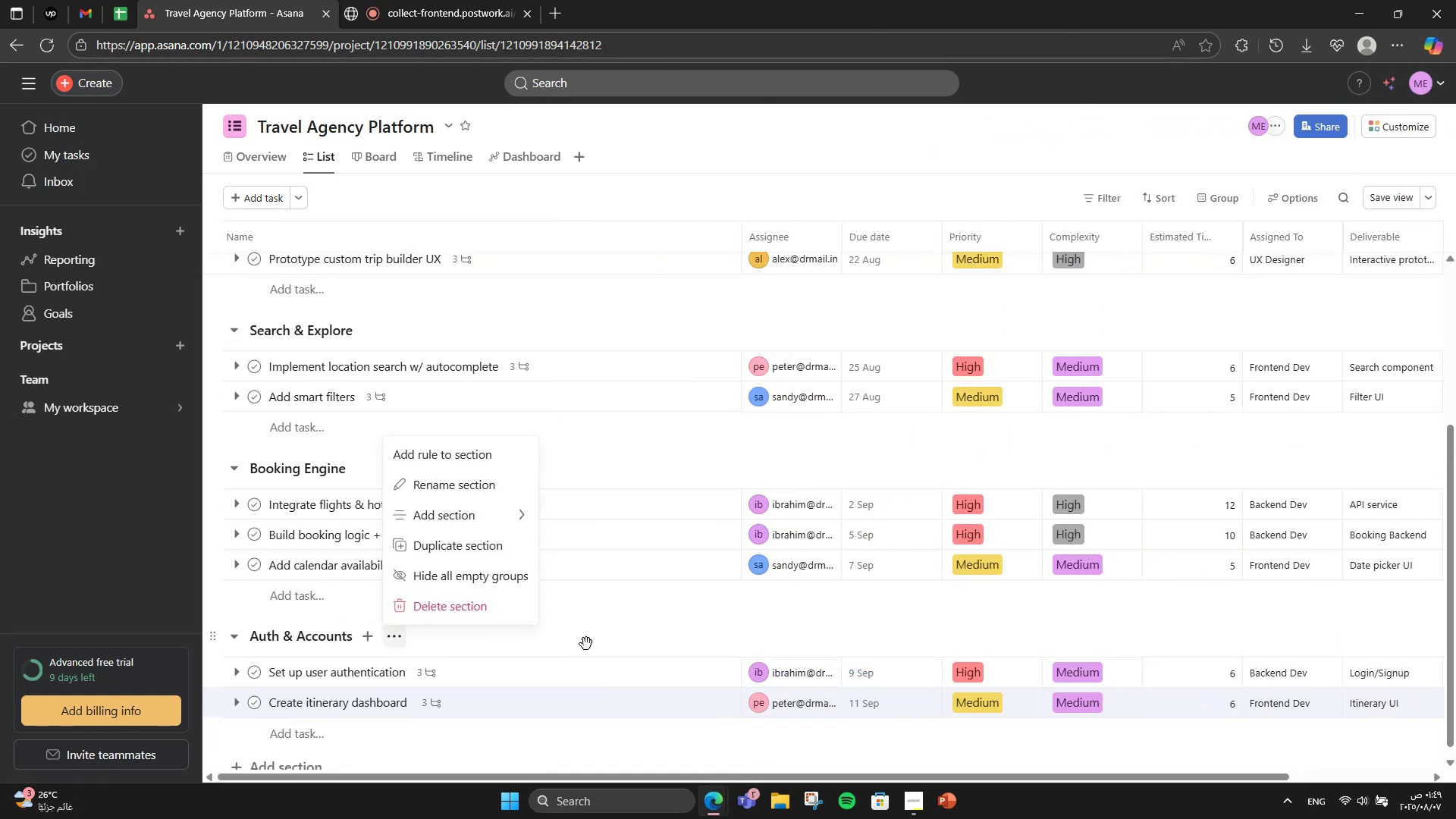 
left_click([586, 644])
 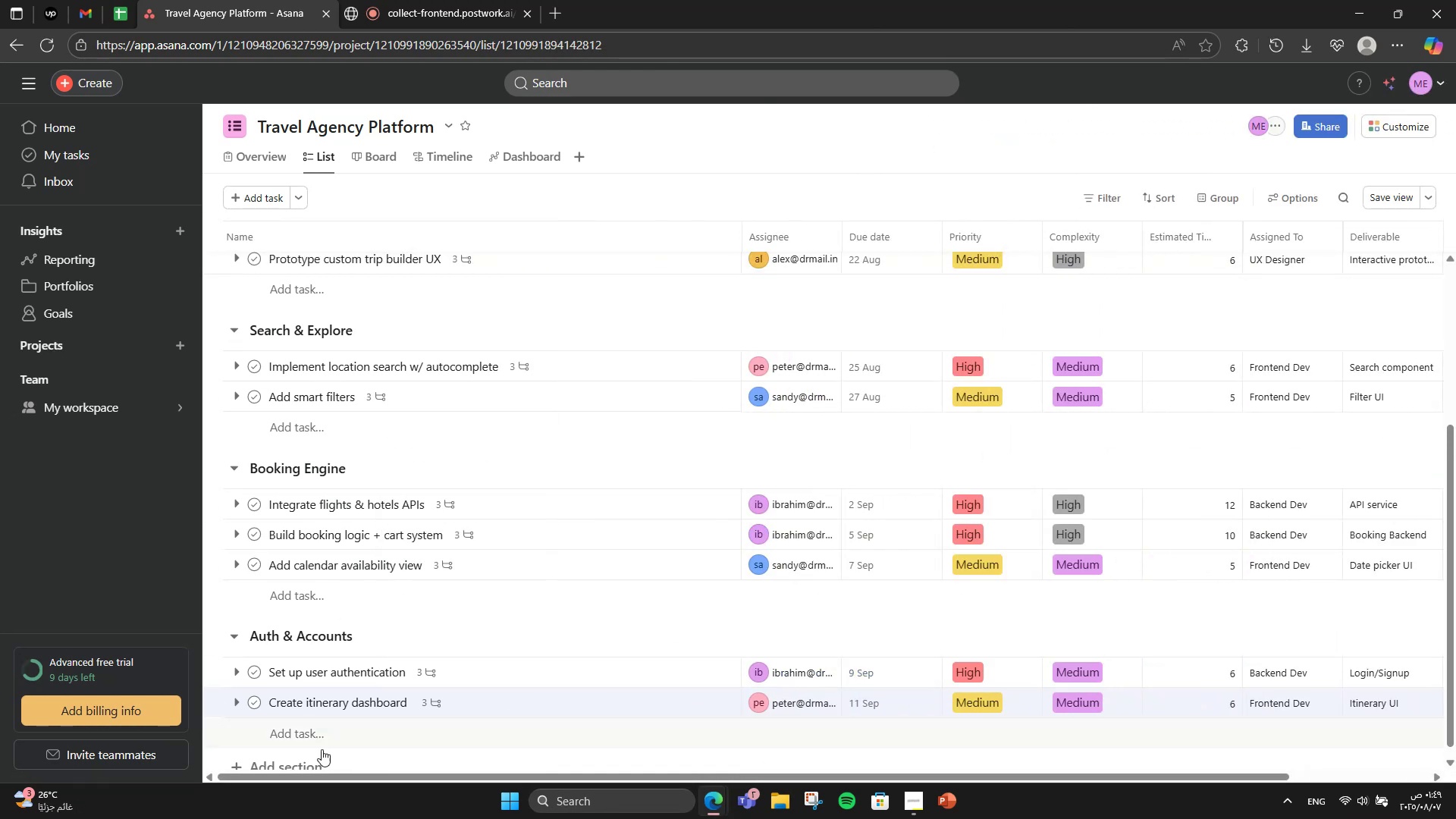 
scroll: coordinate [279, 760], scroll_direction: down, amount: 2.0
 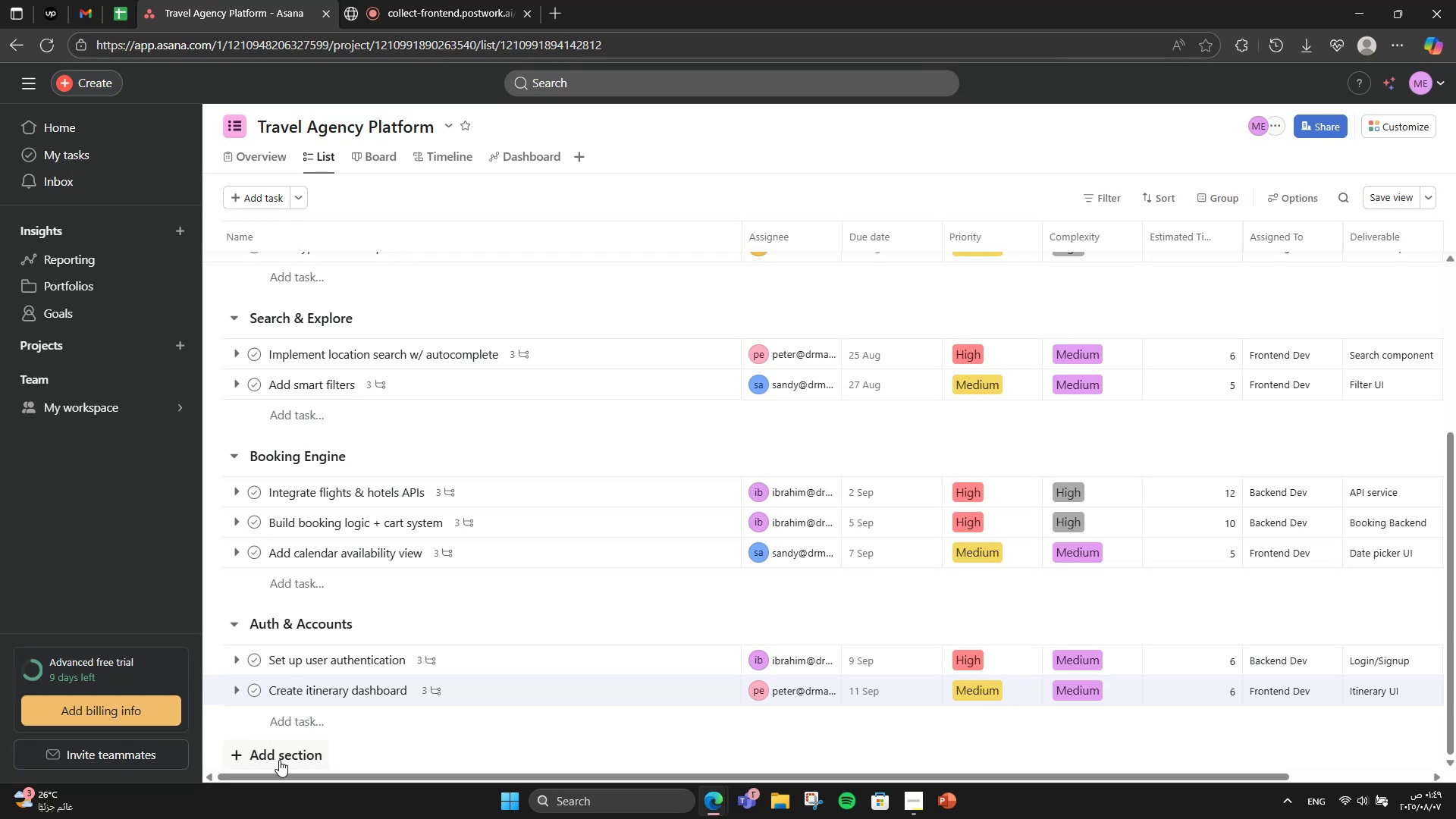 
left_click([279, 760])
 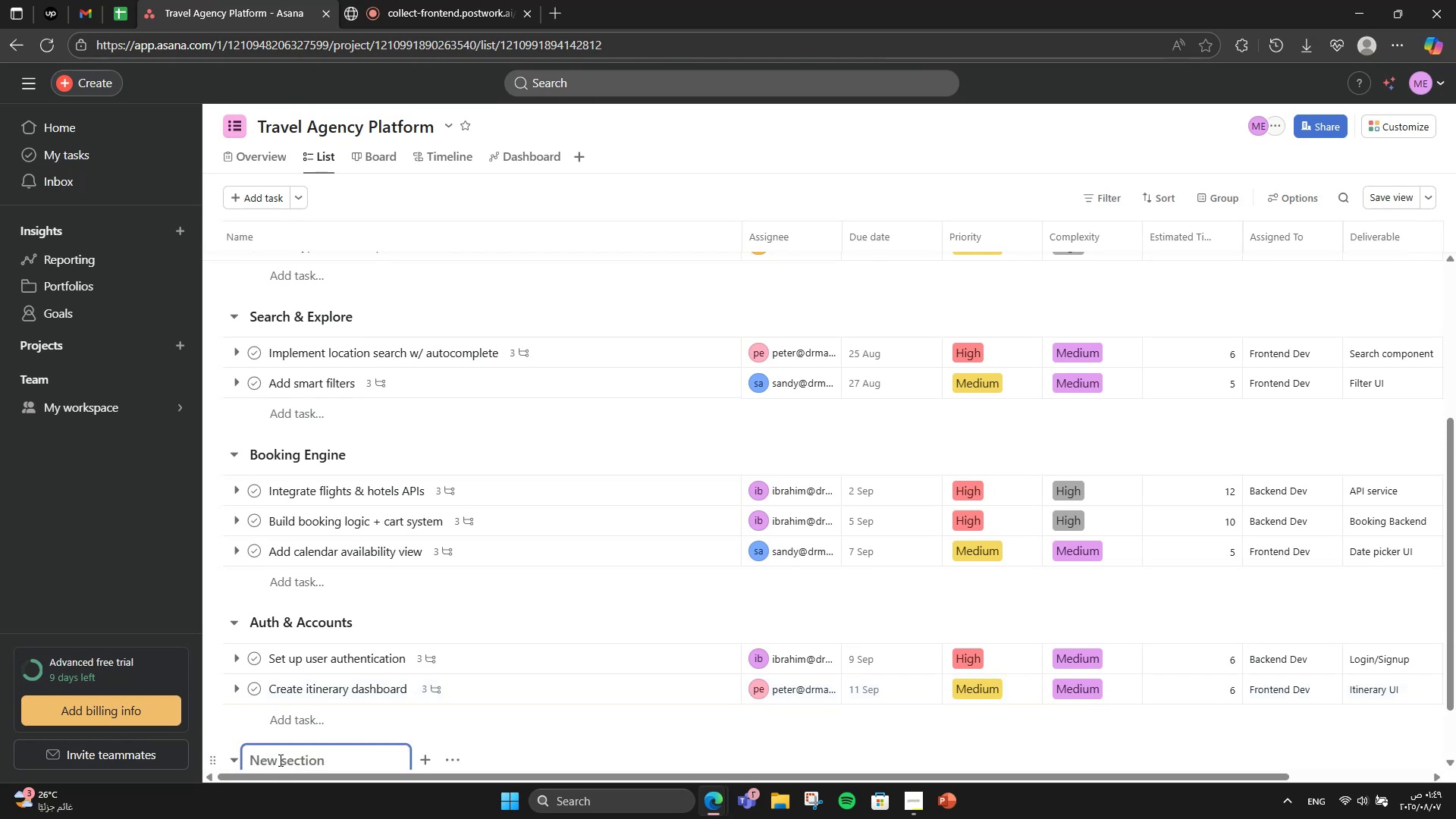 
wait(5.51)
 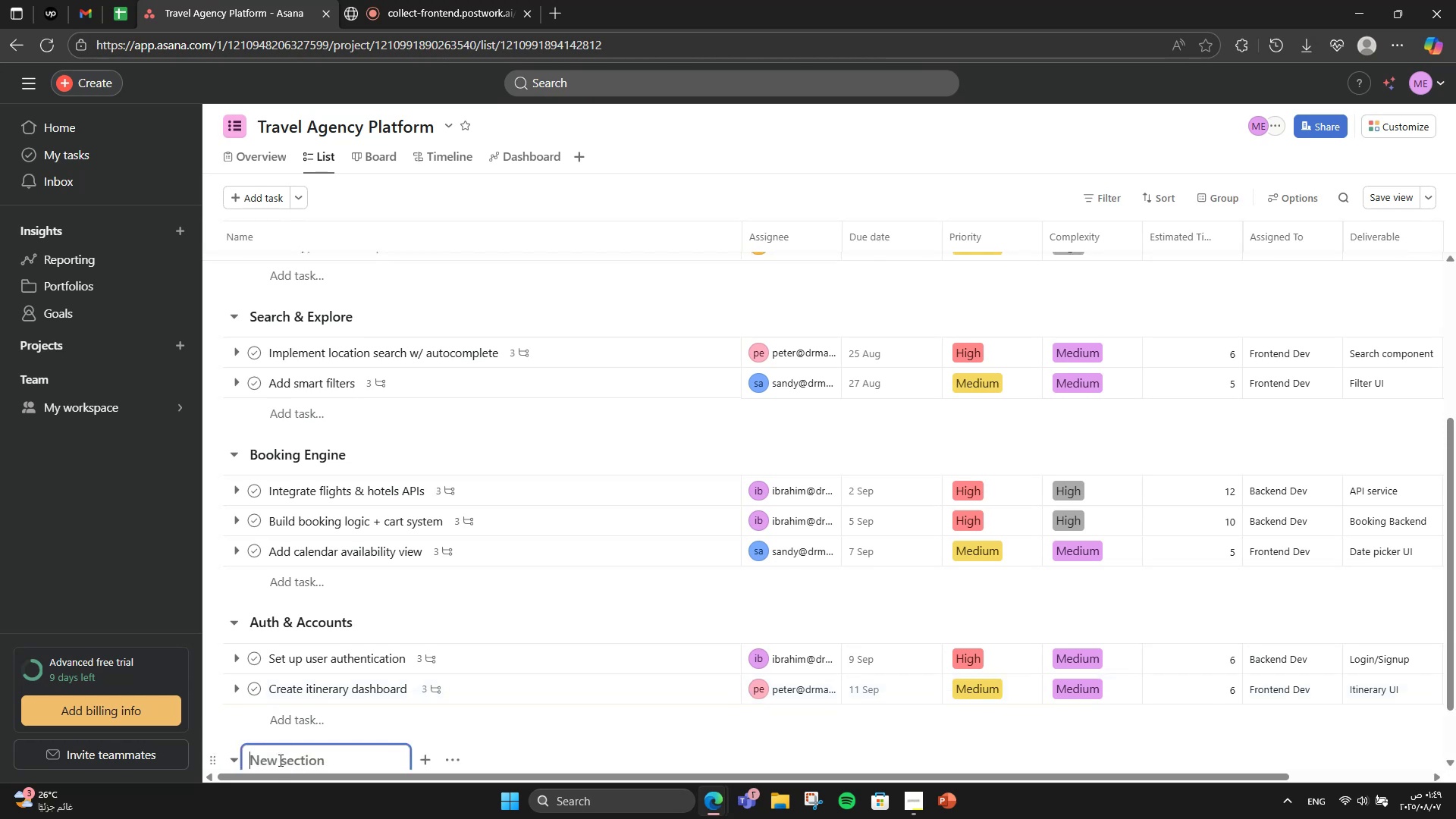 
type(Payment & Pricing)
 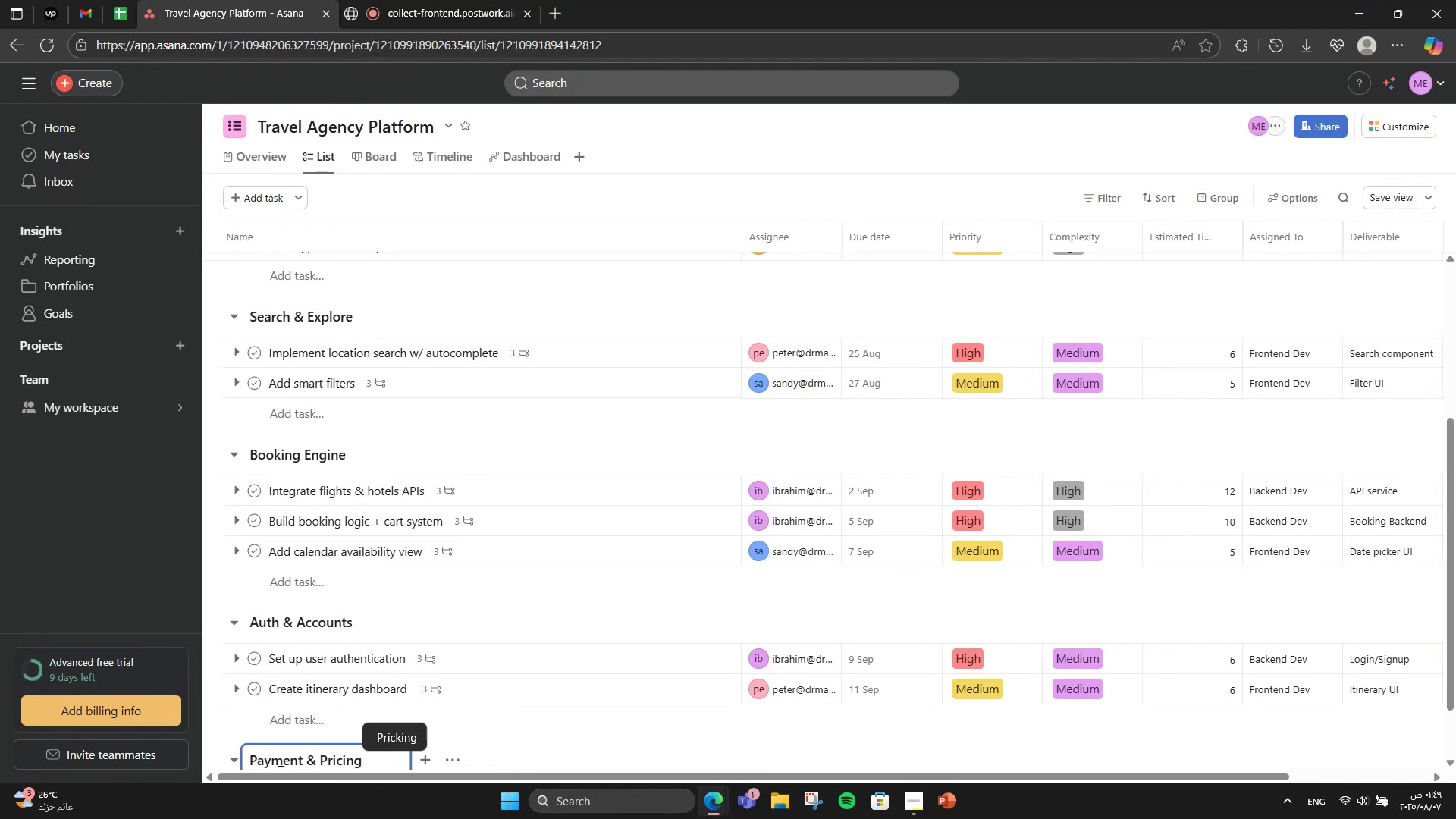 
scroll: coordinate [384, 535], scroll_direction: down, amount: 3.0
 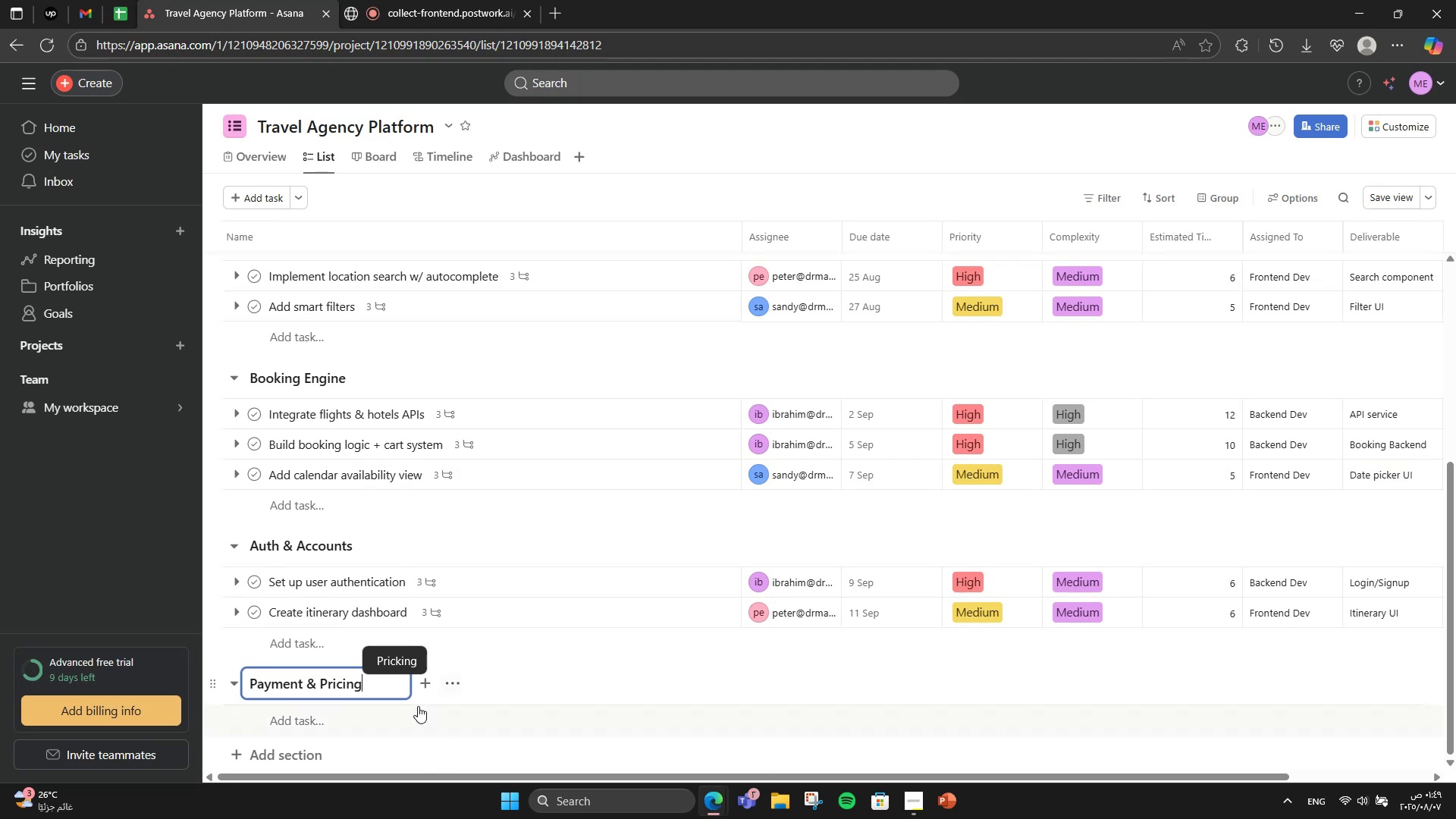 
left_click([406, 729])
 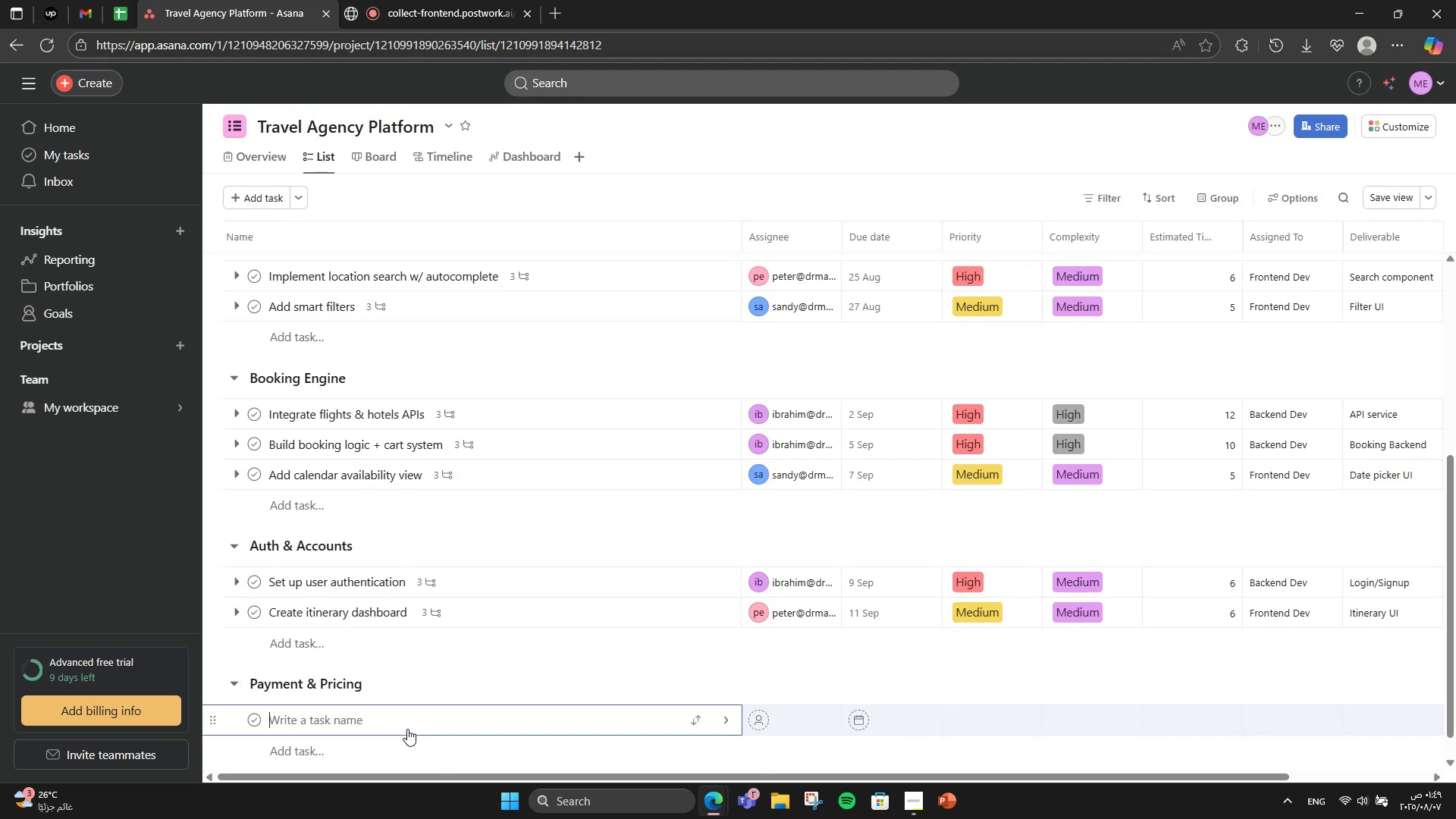 
scroll: coordinate [407, 729], scroll_direction: down, amount: 1.0
 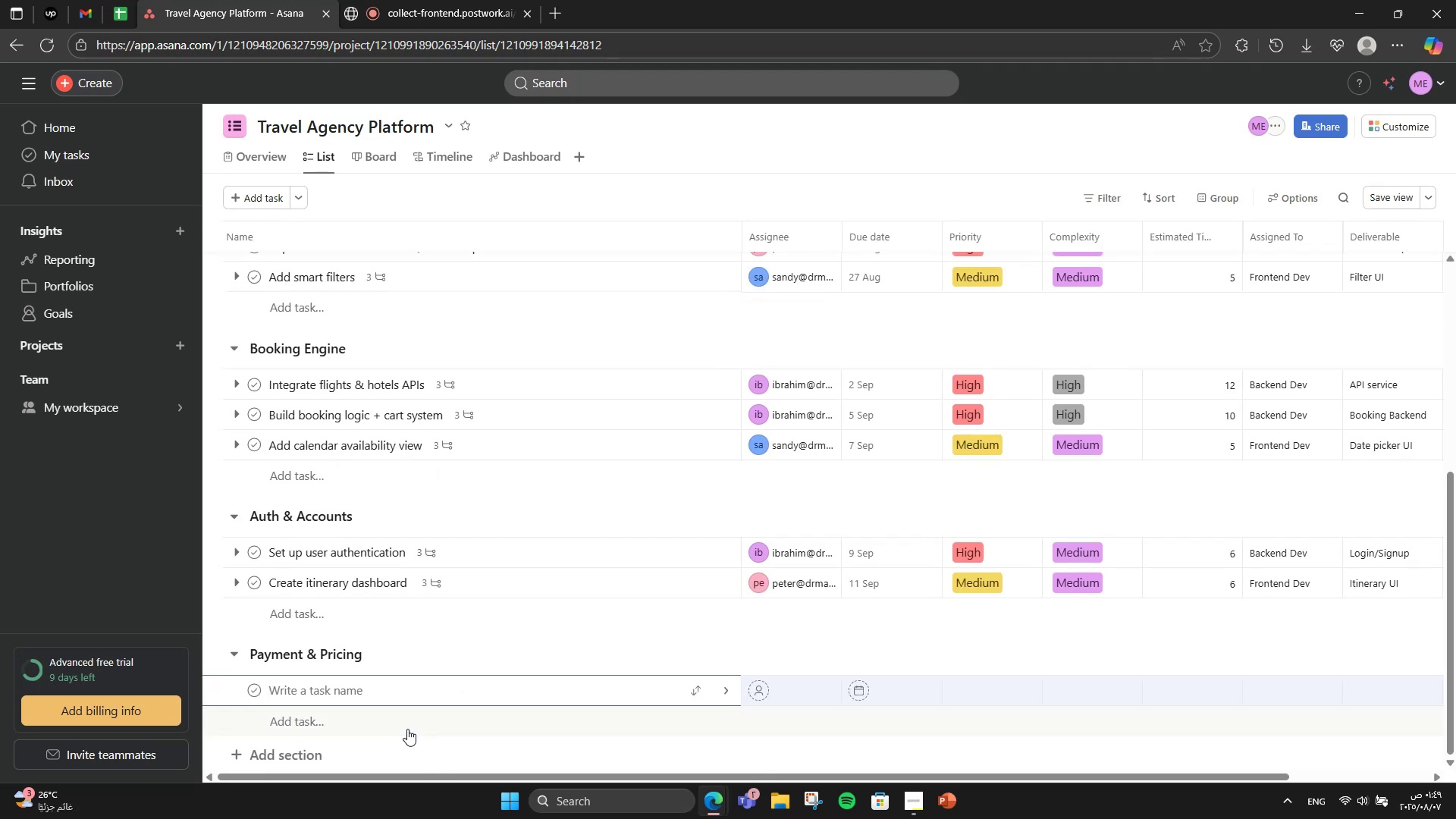 
type(Integrate Stripe/Payment gatee)
key(Backspace)
type(way)
 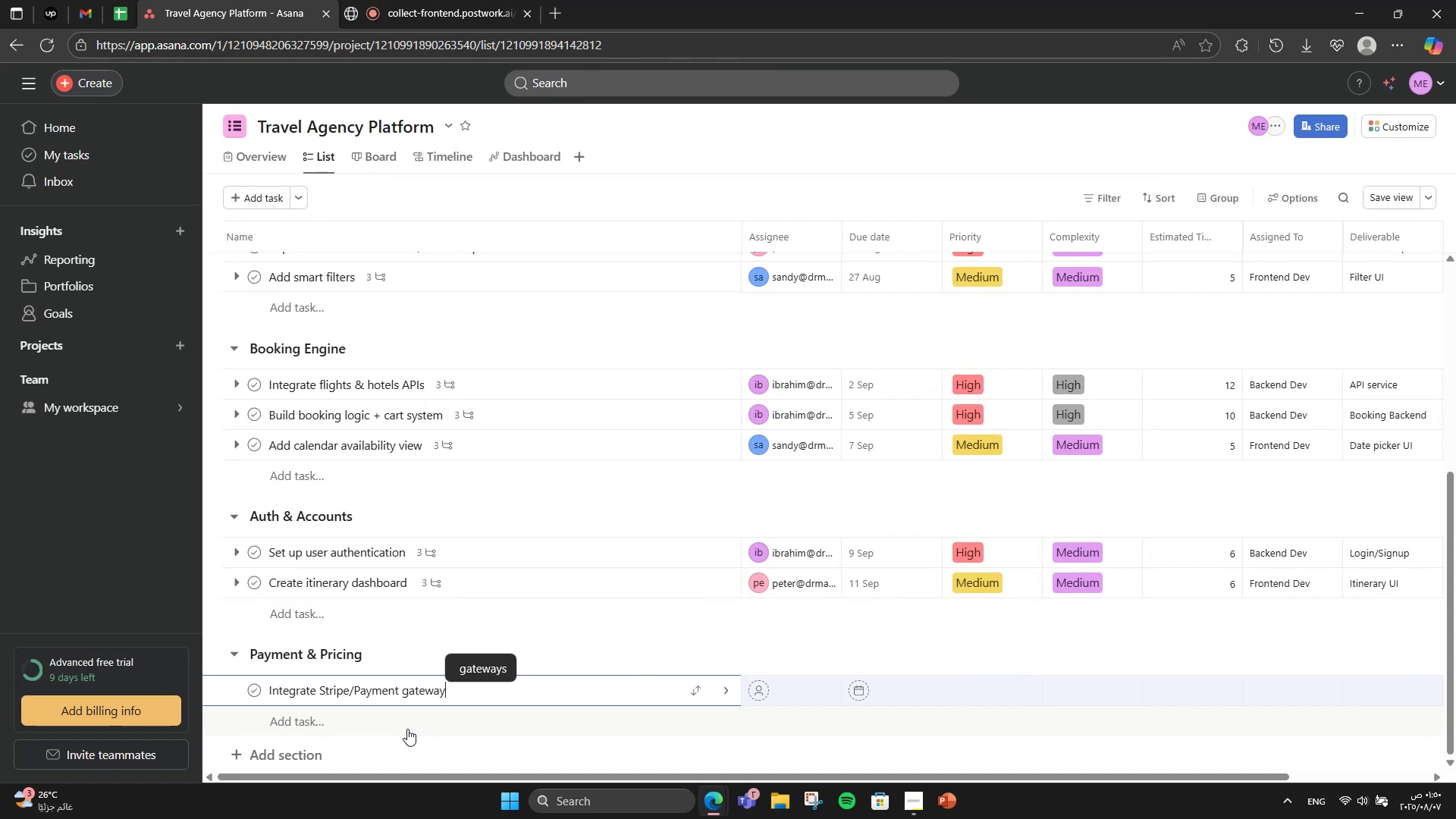 
key(Enter)
 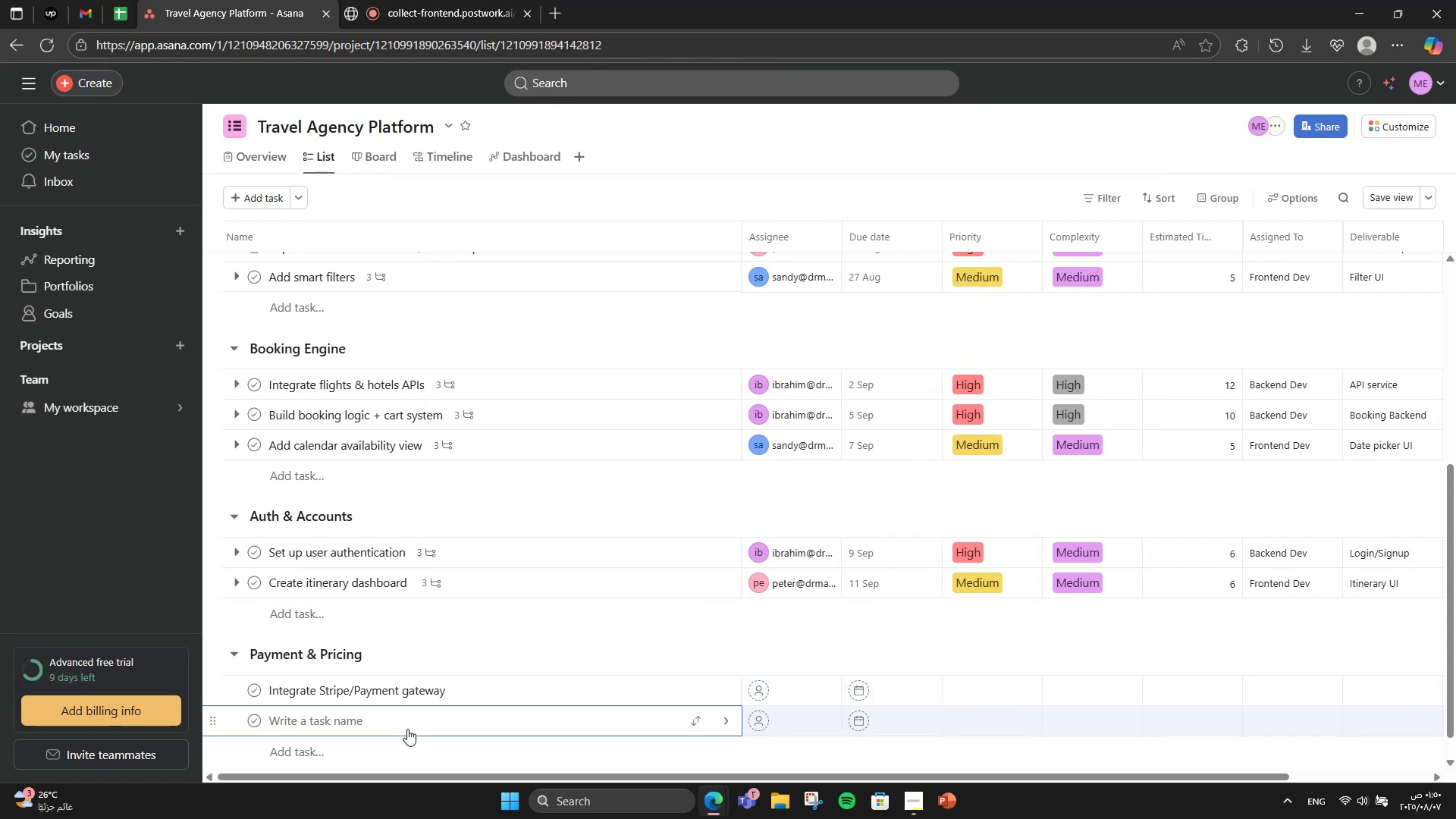 
type(Implement dynamic pricing logic)
 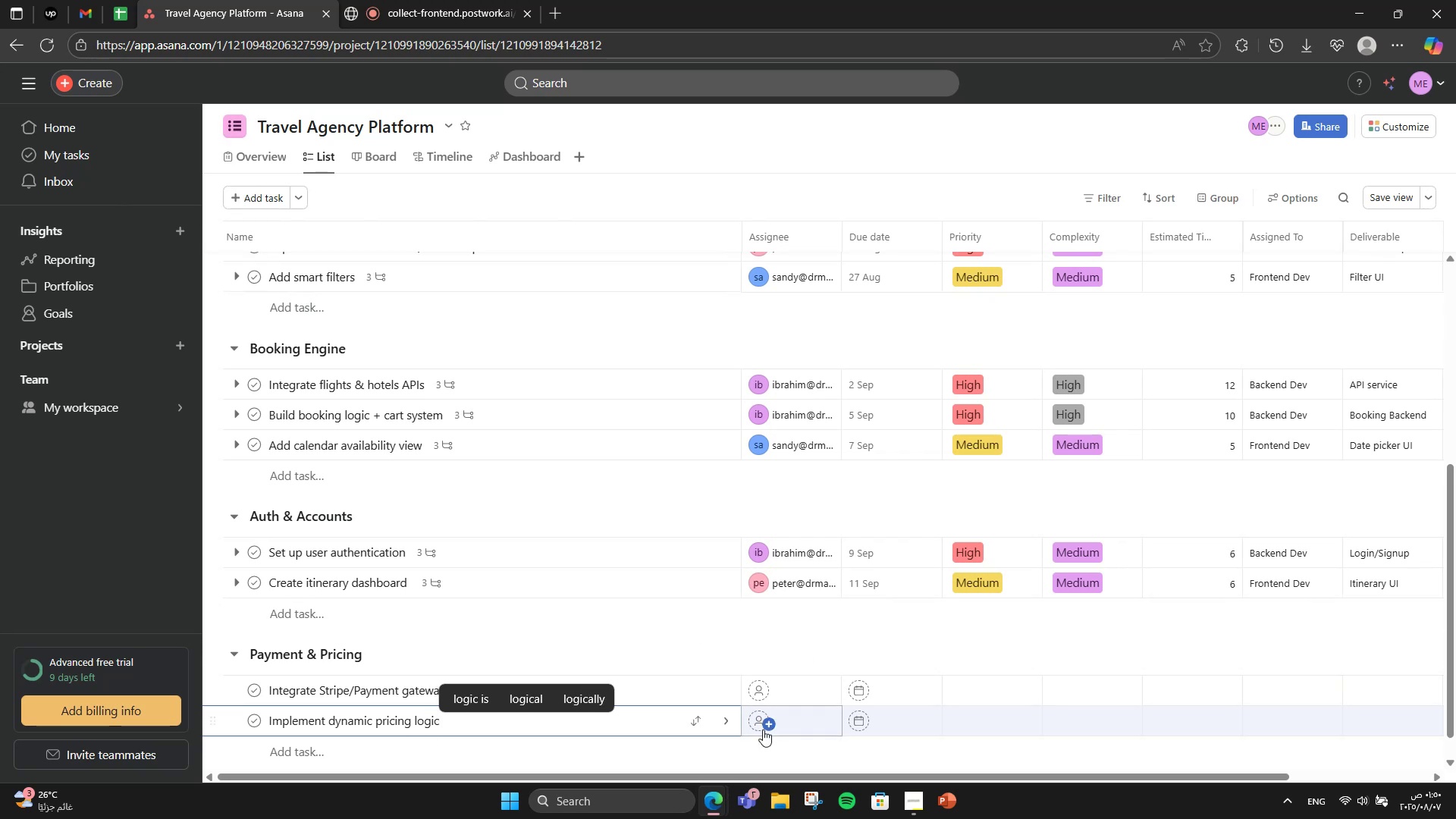 
left_click([922, 666])
 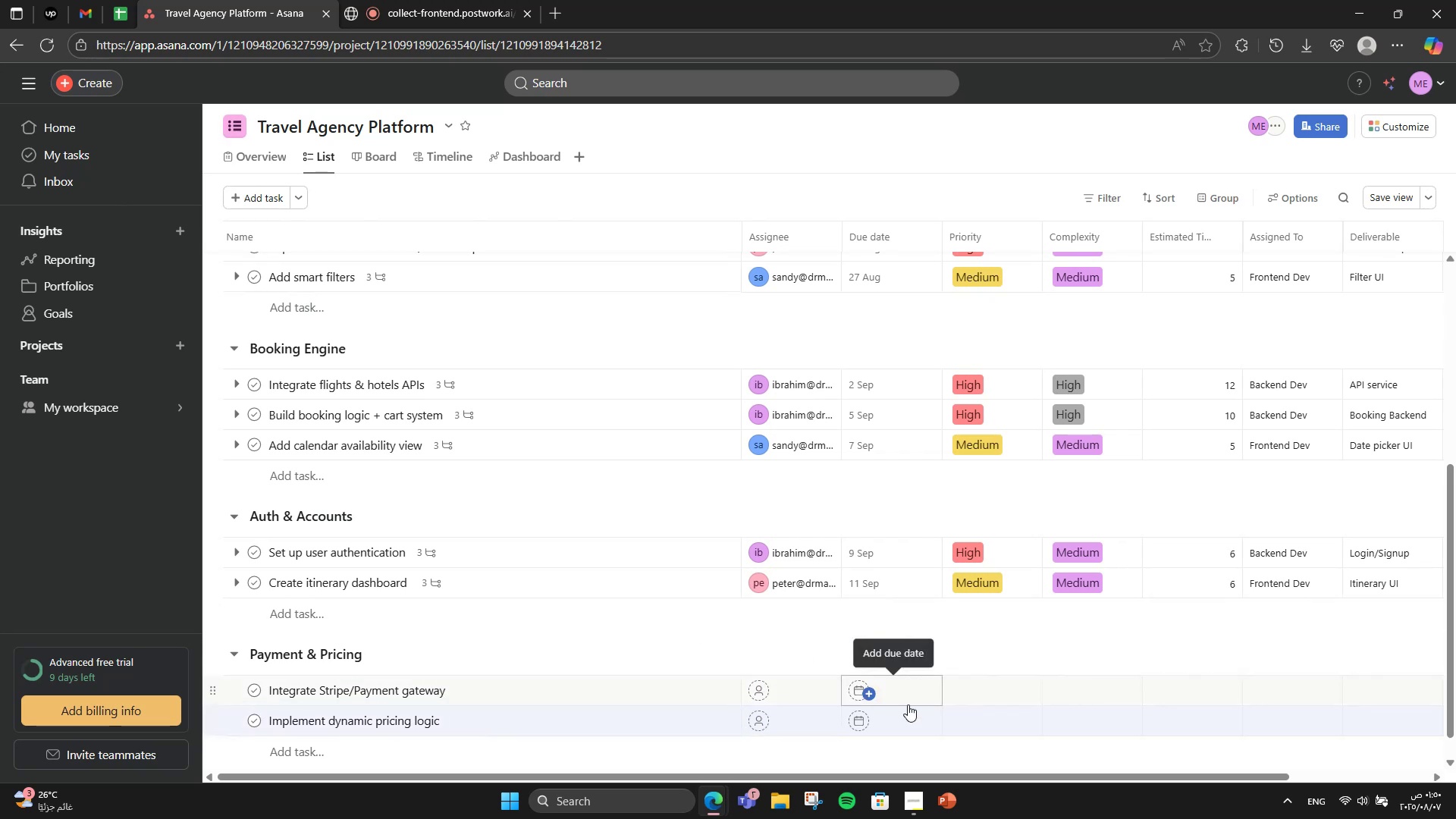 
left_click([908, 704])
 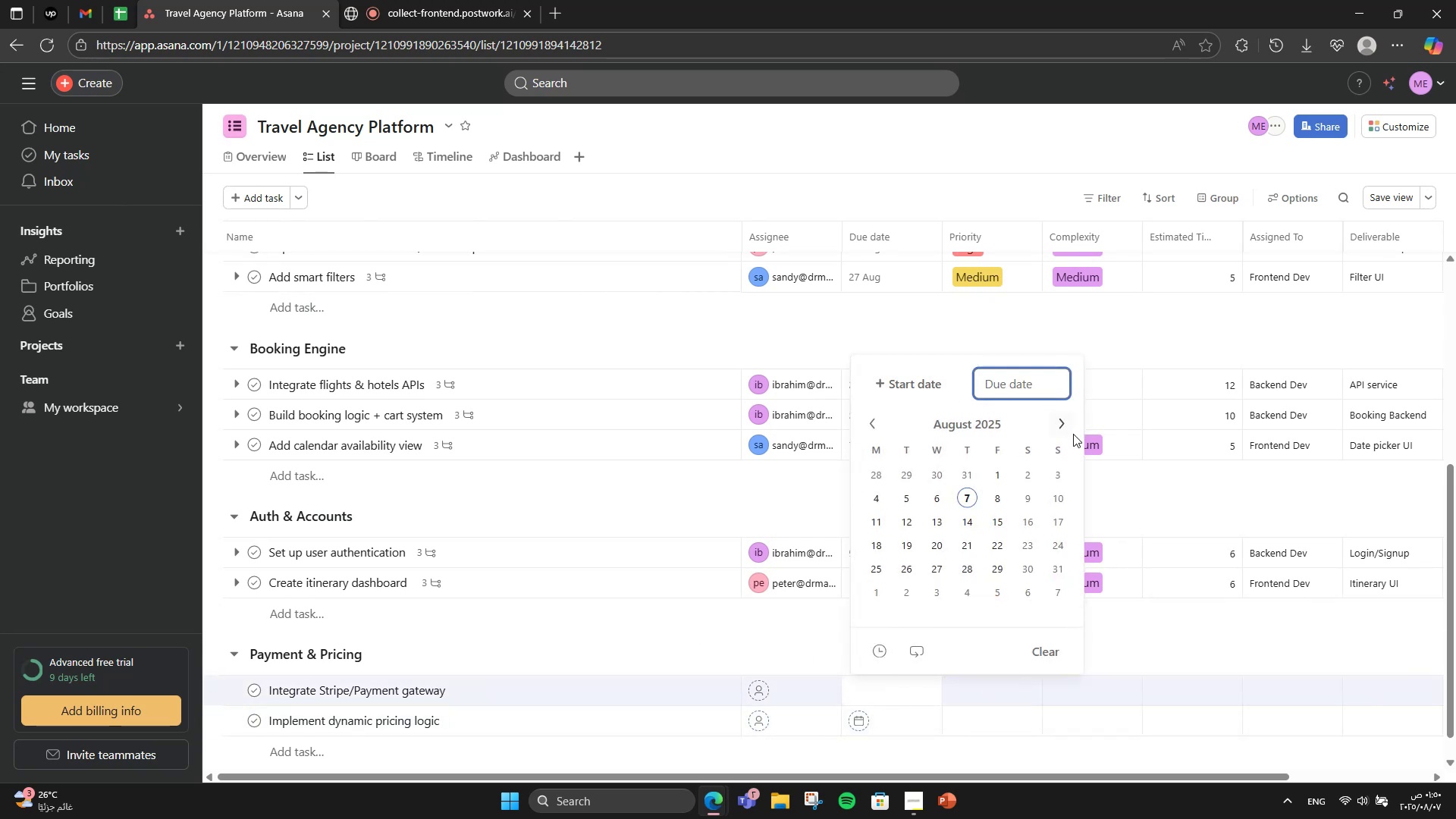 
left_click([1056, 425])
 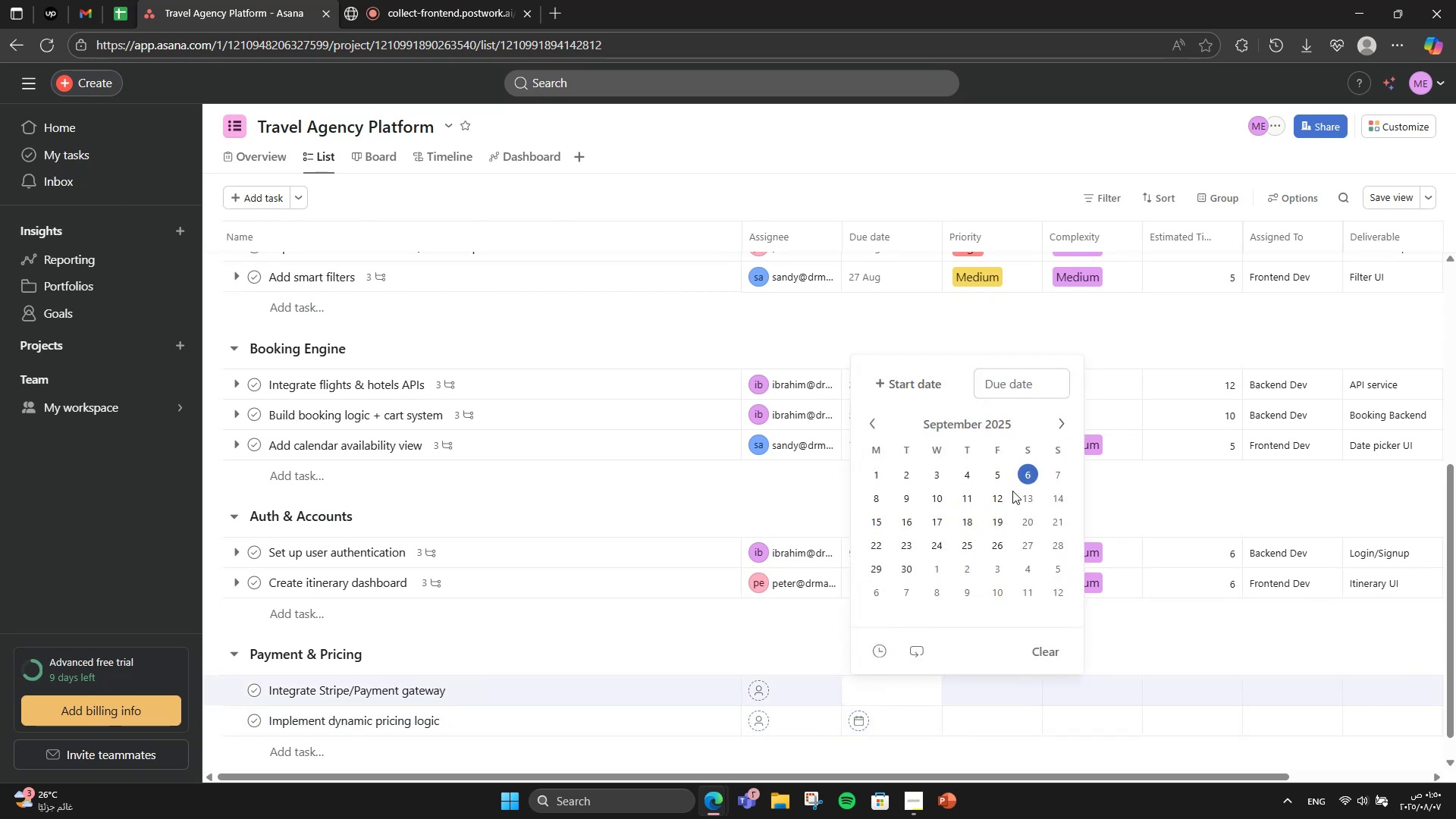 
left_click([1022, 499])
 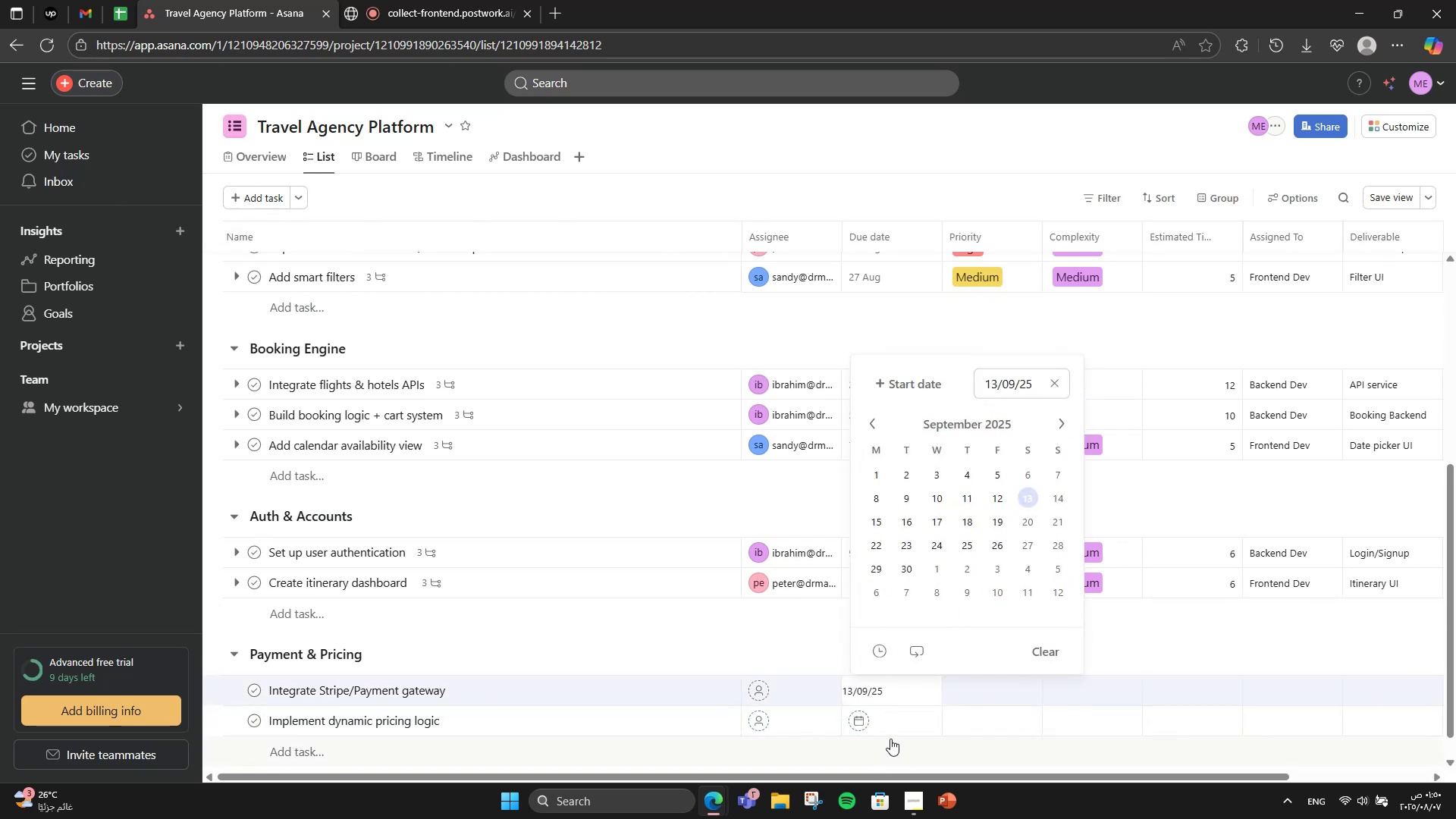 
left_click([894, 729])
 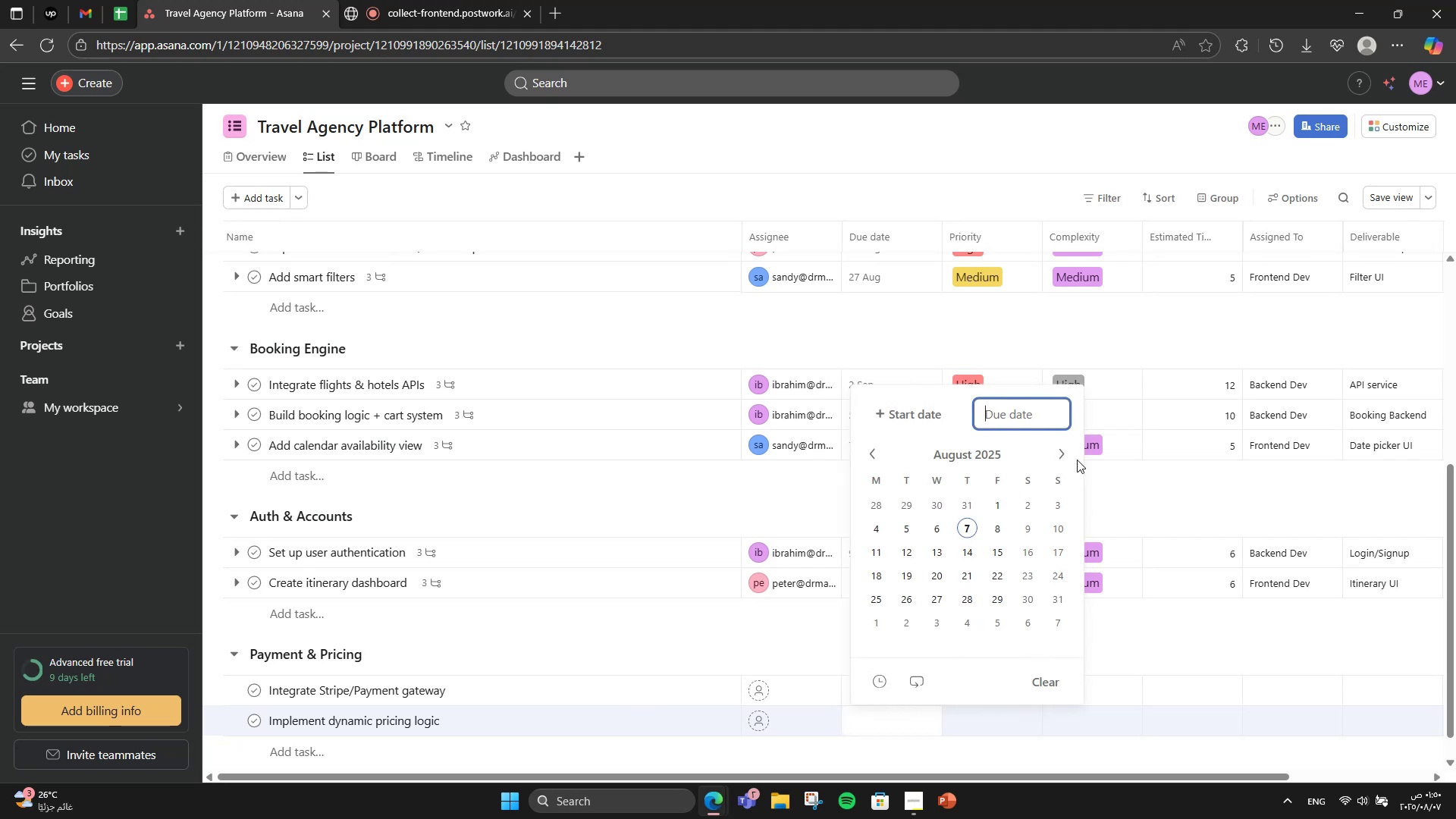 
left_click([1063, 451])
 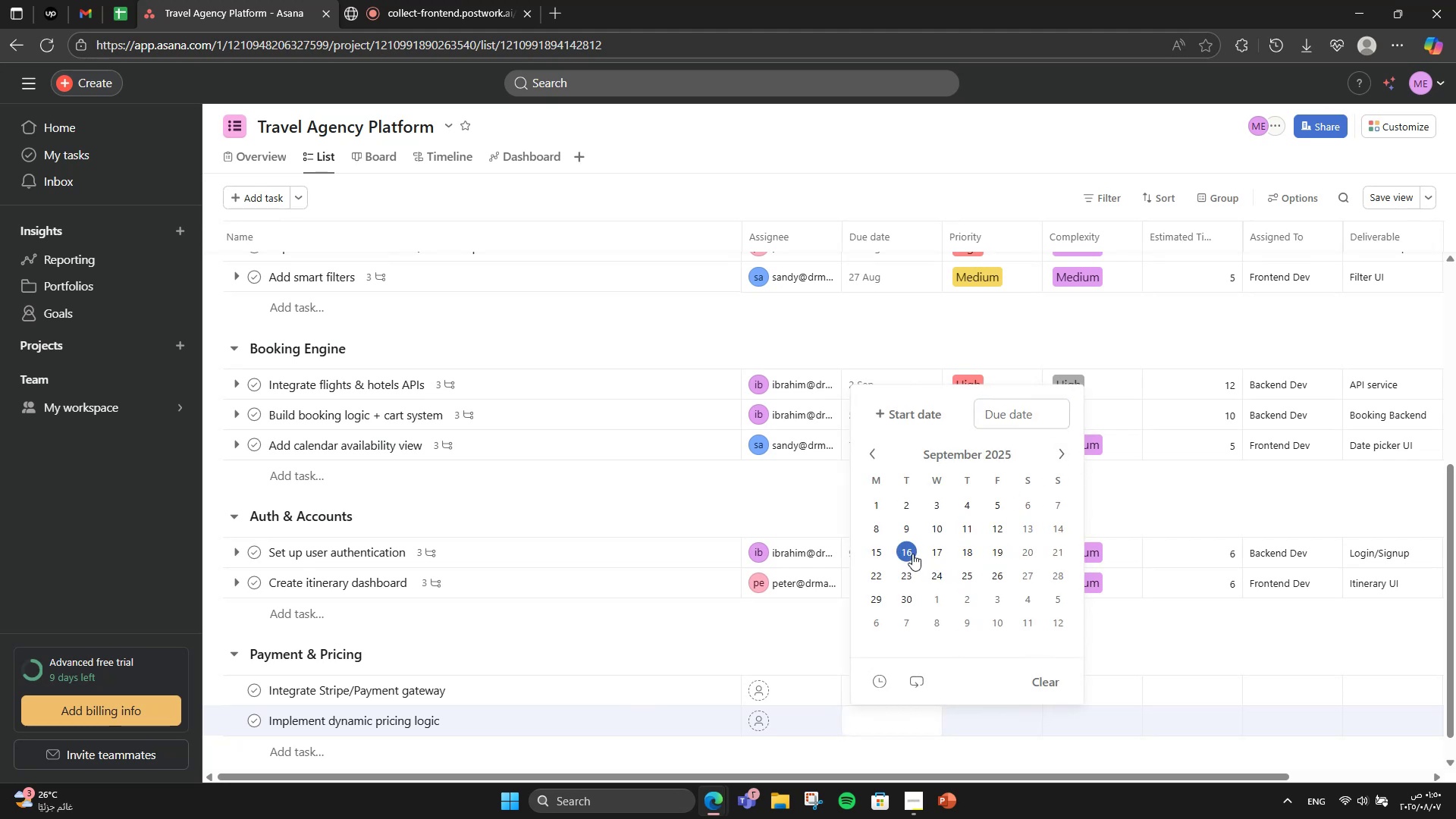 
left_click([868, 547])
 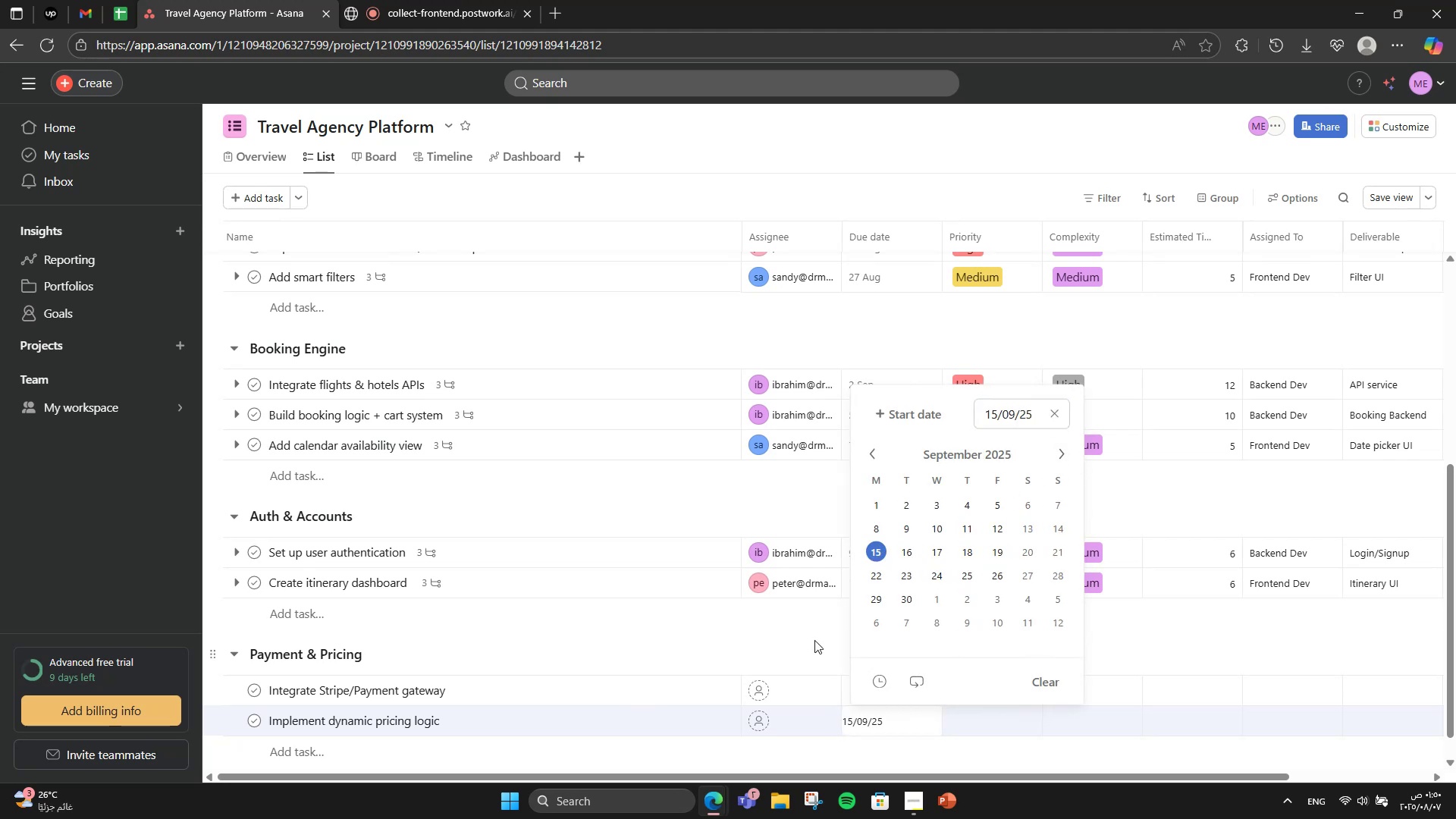 
left_click([814, 640])
 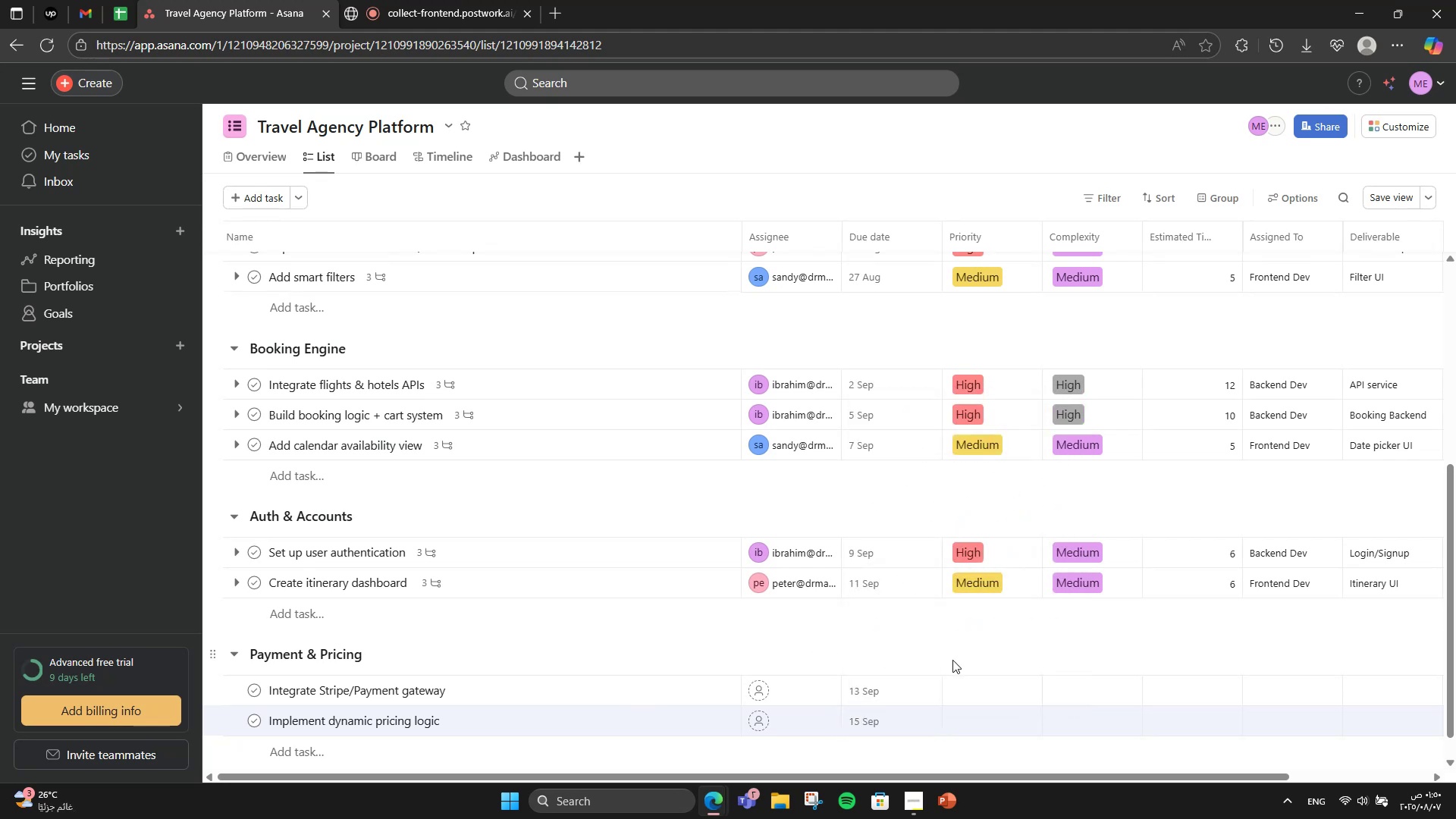 
mouse_move([946, 701])
 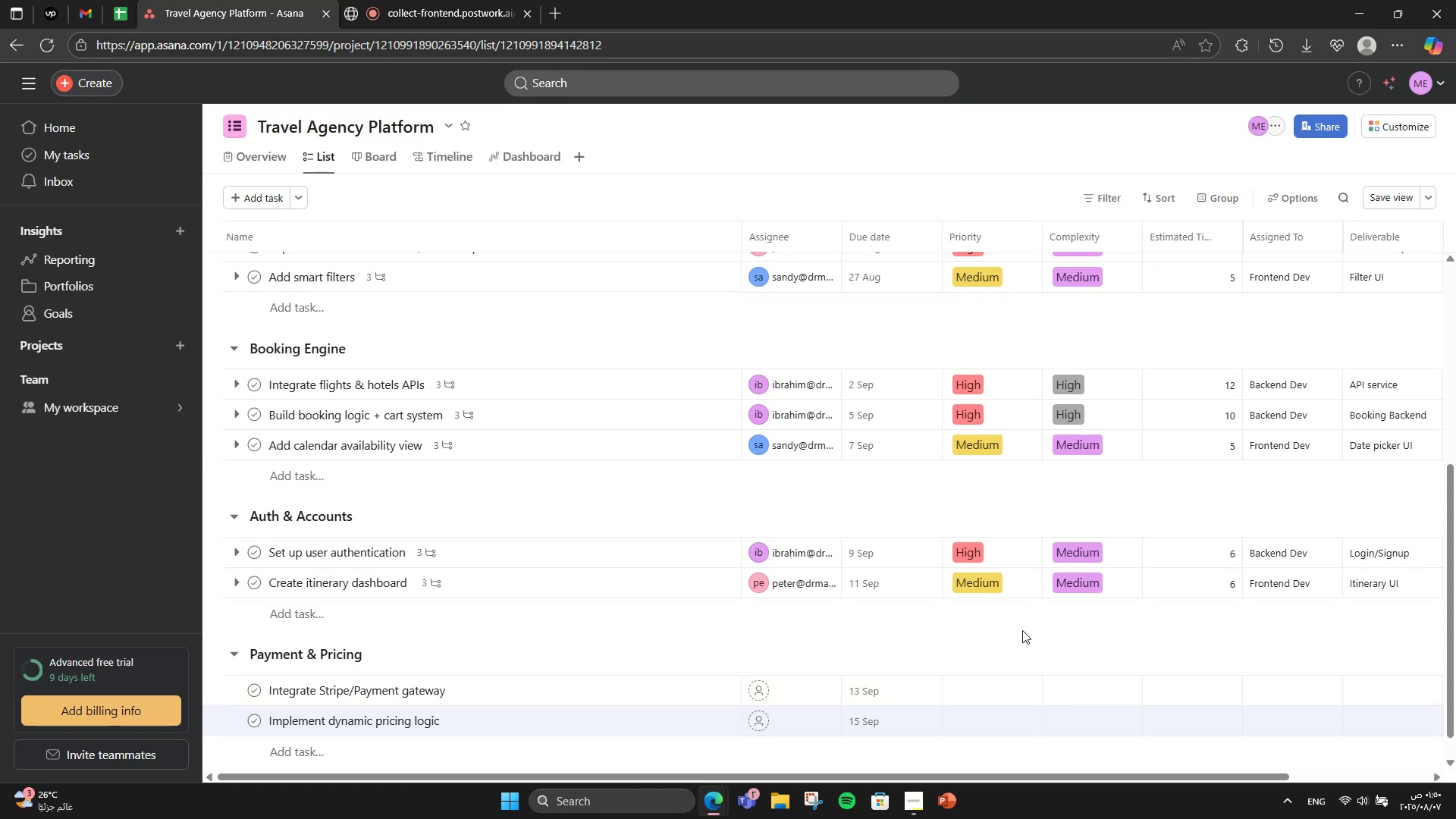 
wait(6.55)
 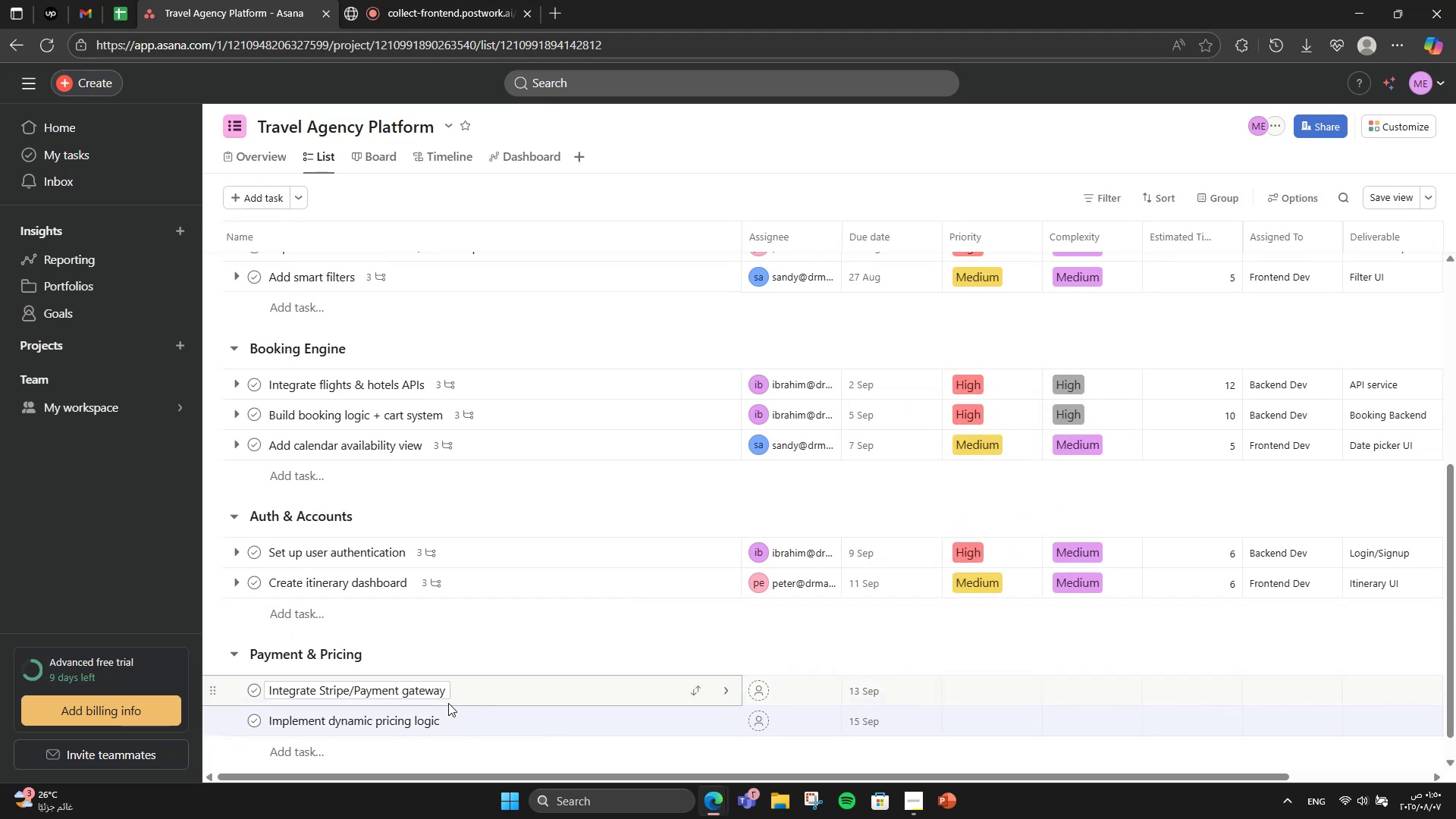 
left_click([1005, 680])
 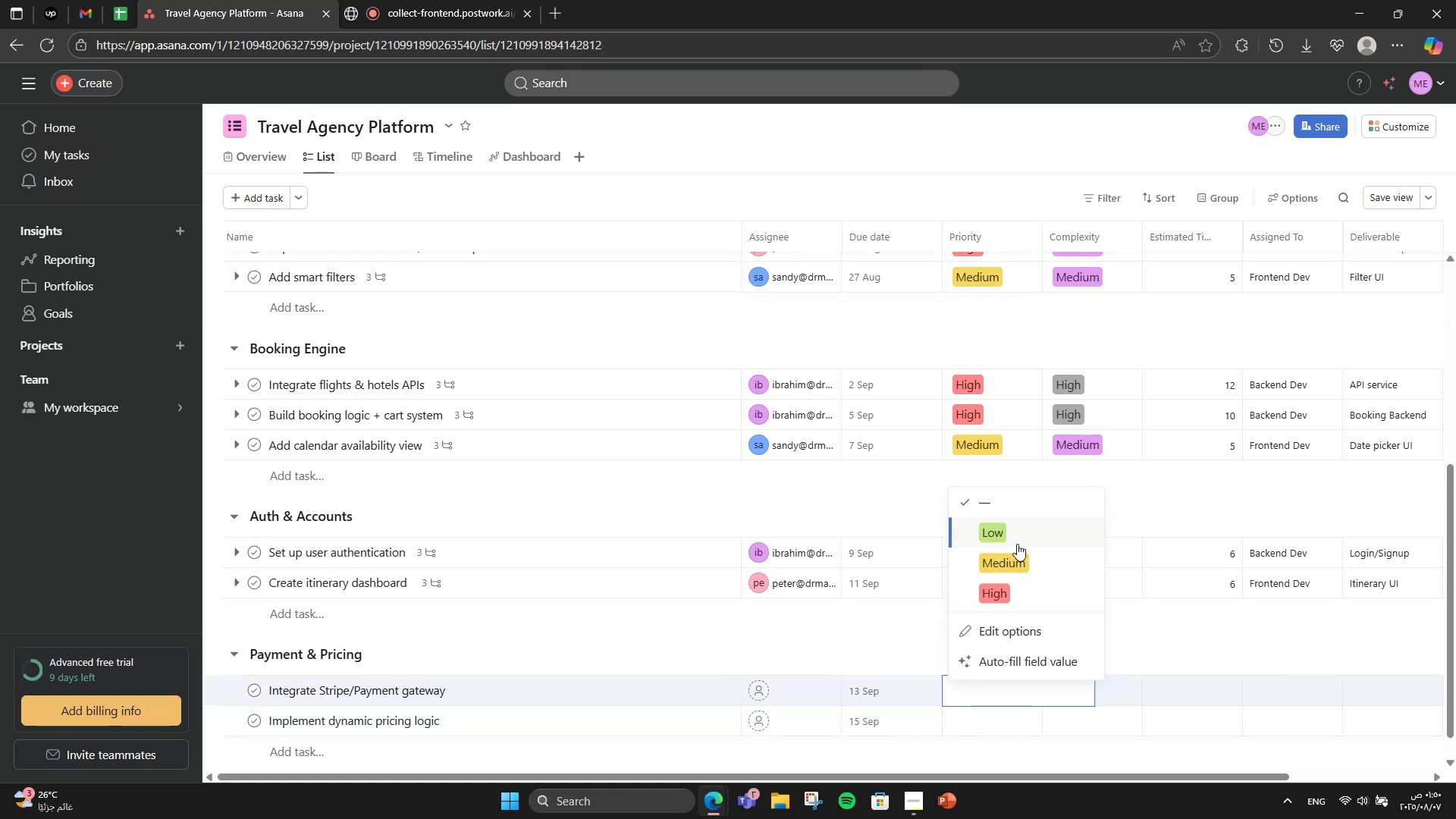 
left_click([1026, 557])
 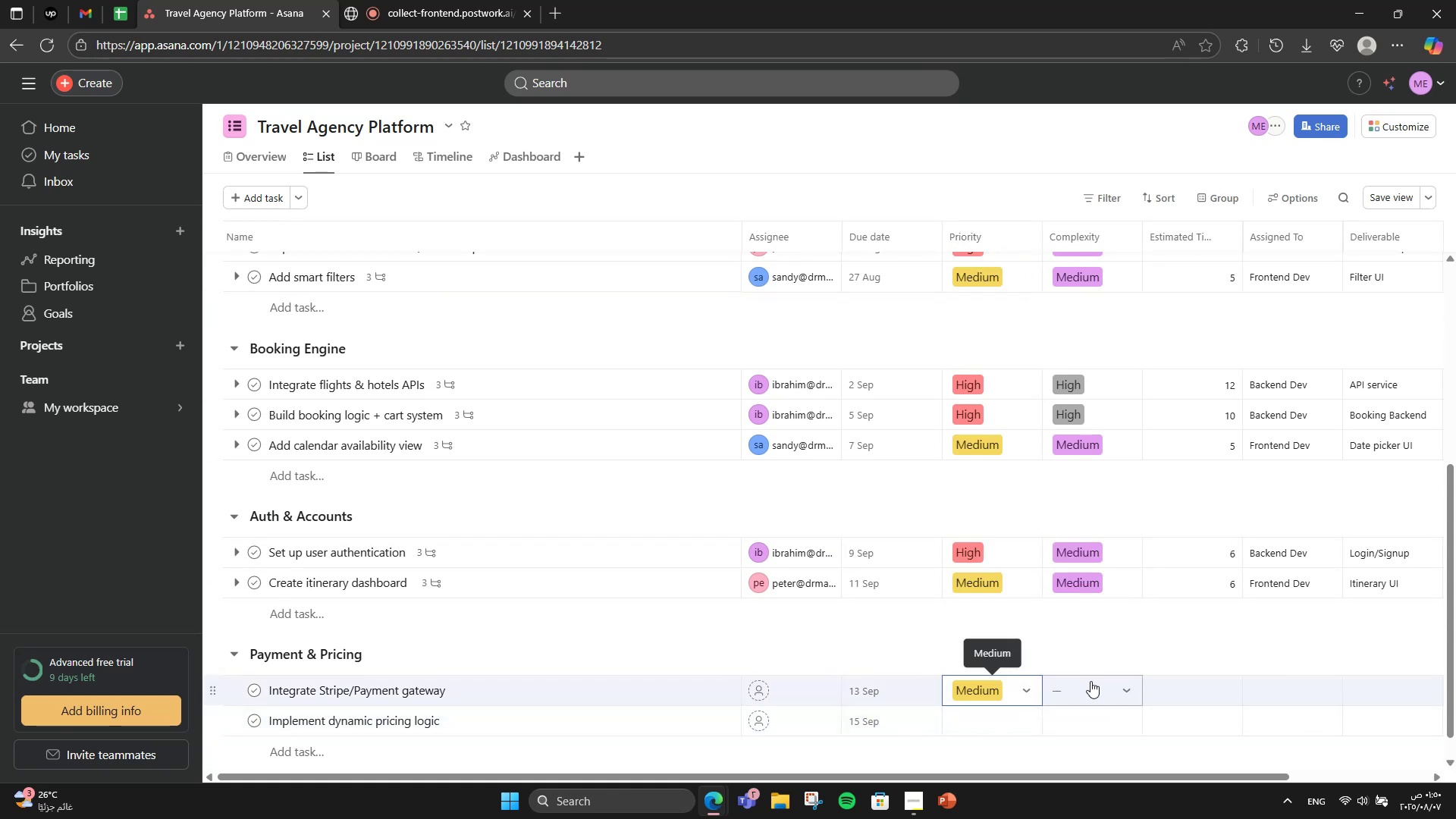 
left_click([1090, 684])
 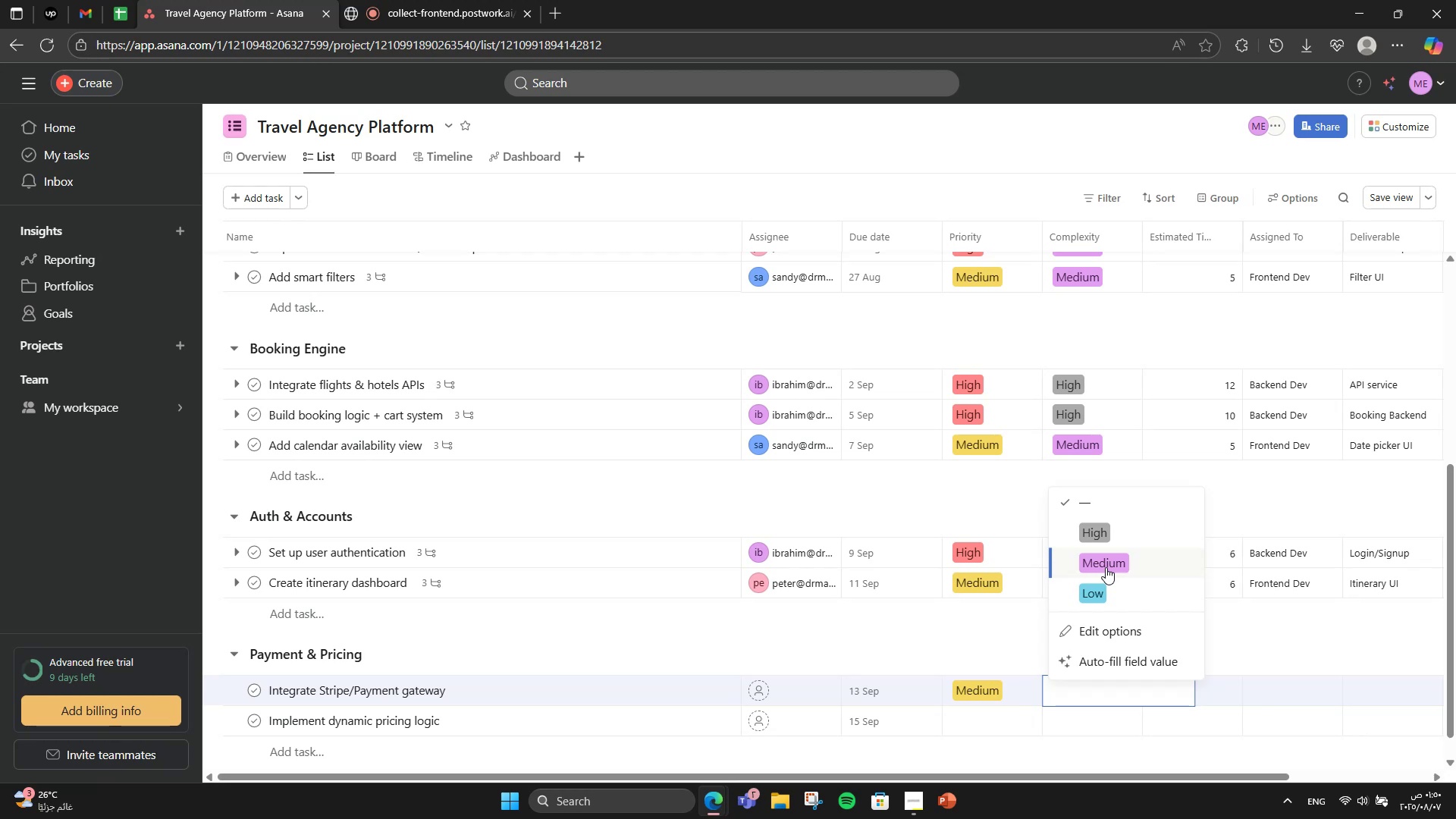 
left_click([1106, 567])
 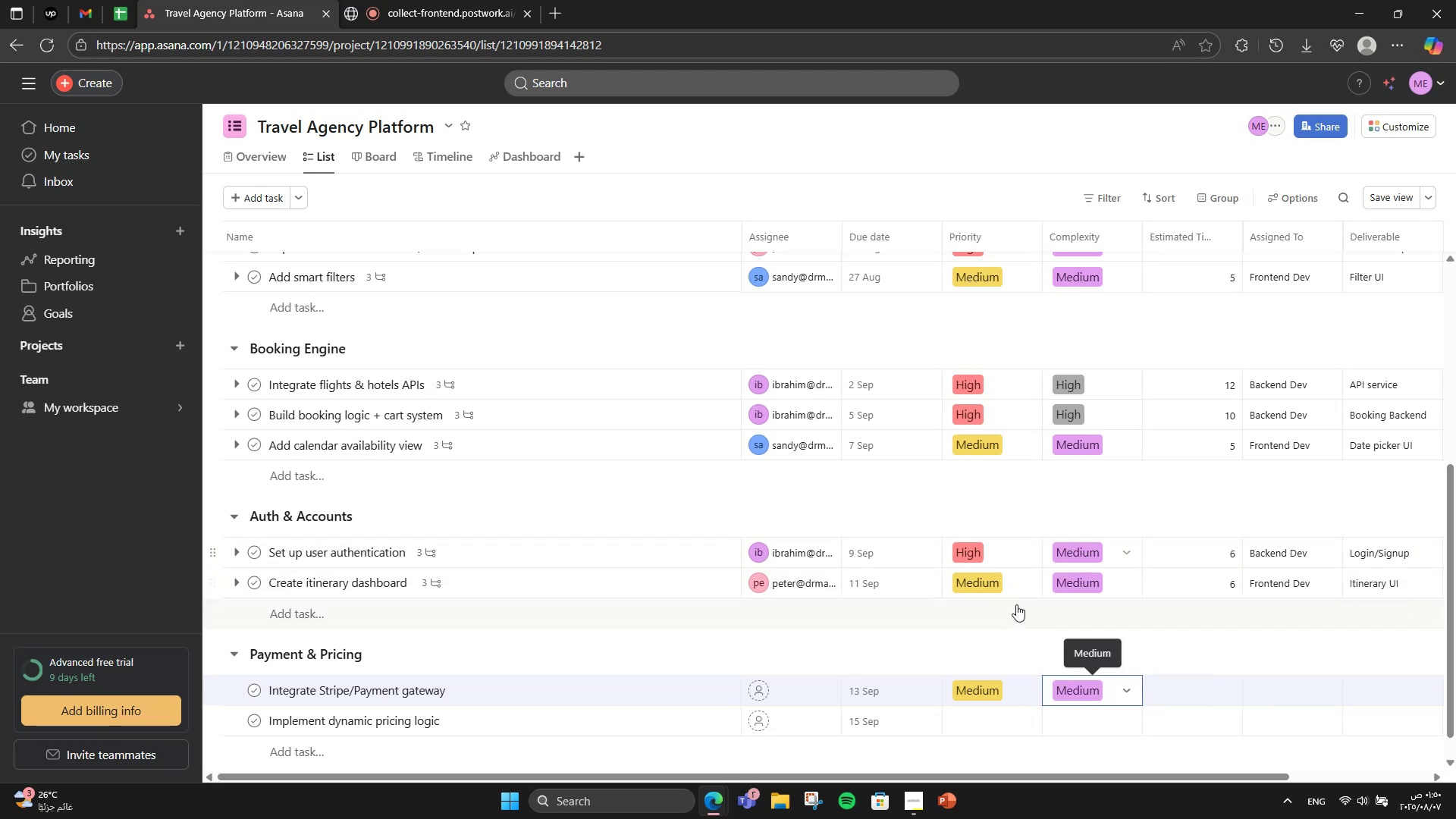 
left_click([1006, 690])
 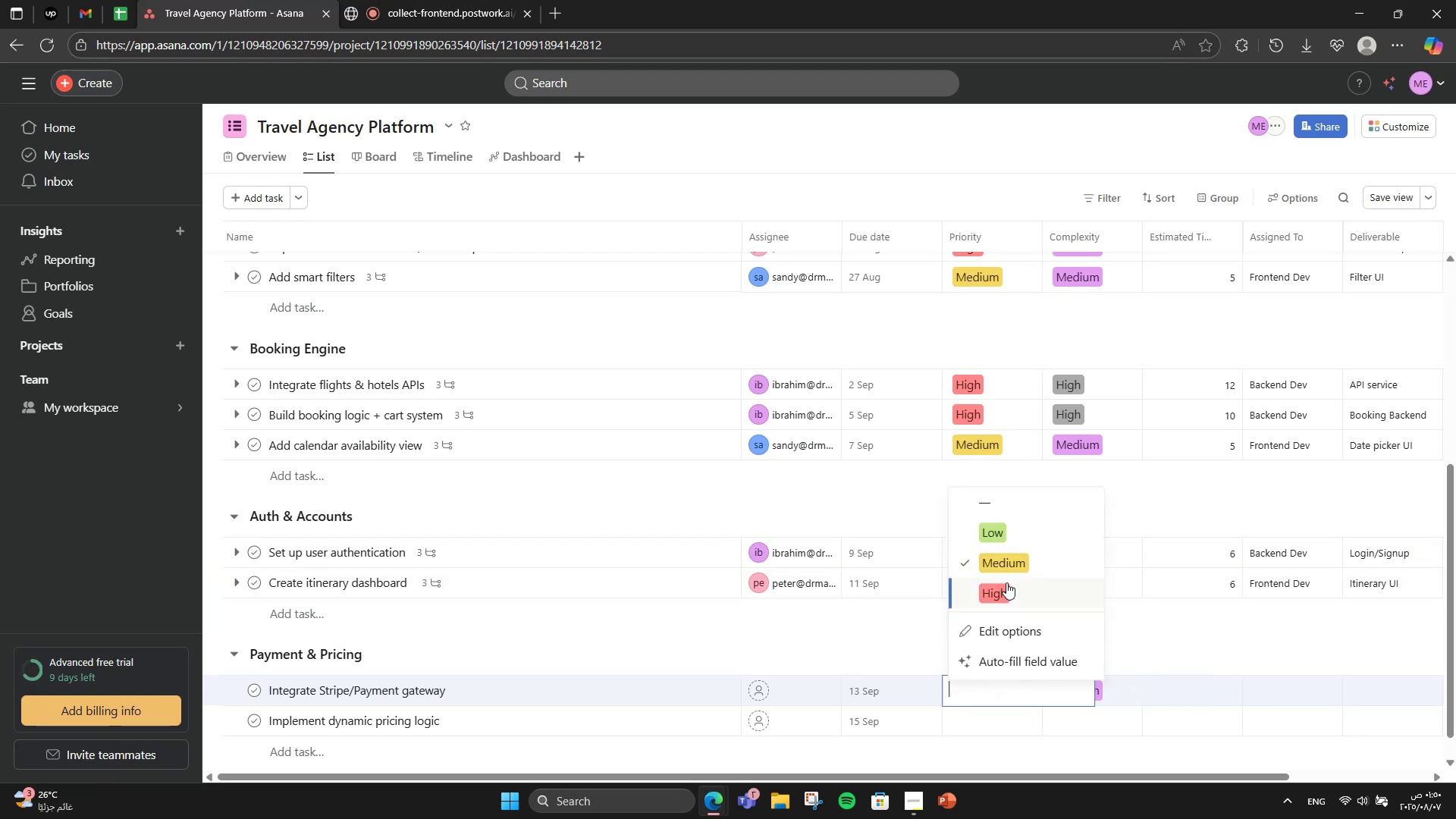 
left_click([1006, 582])
 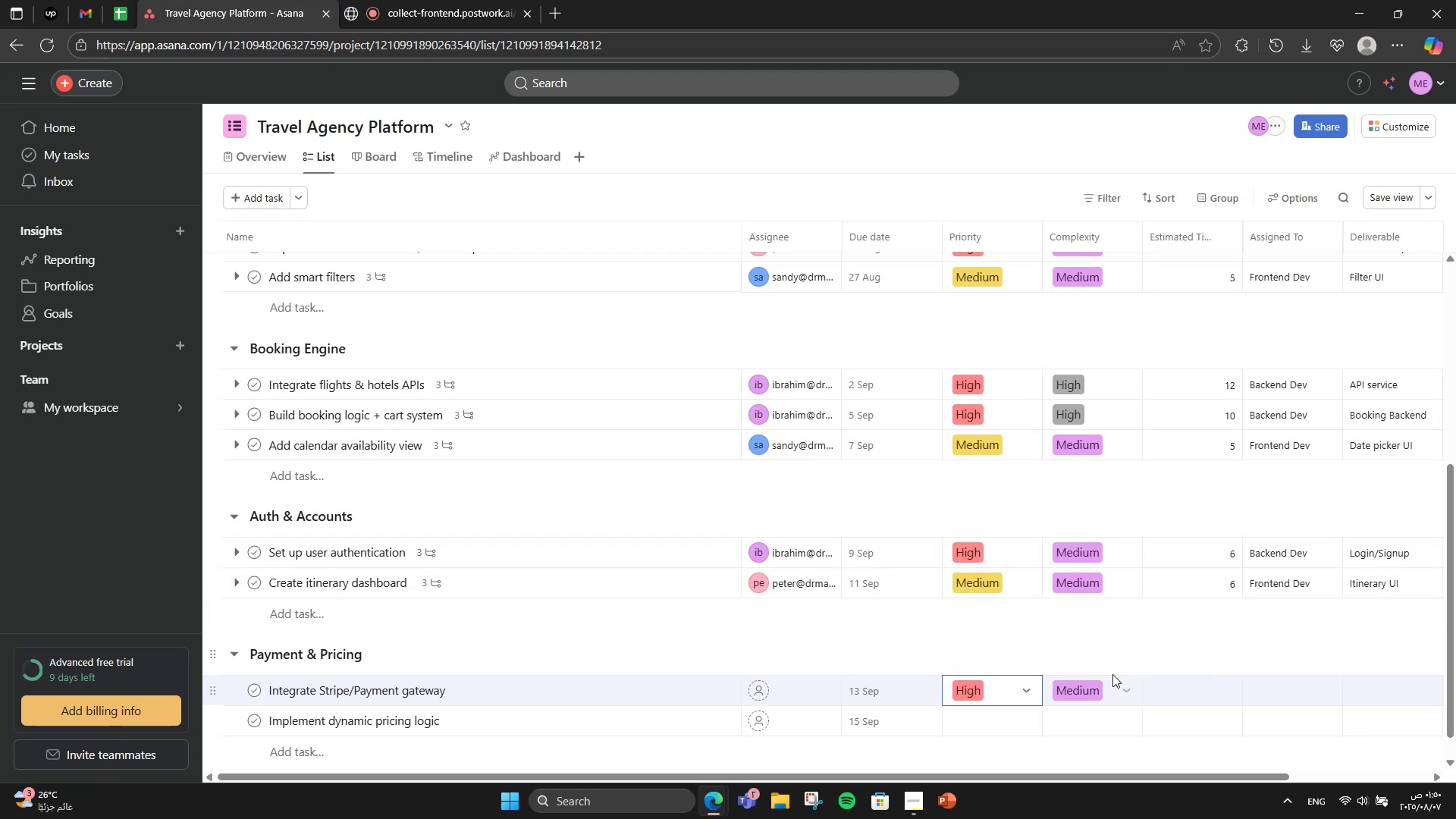 
left_click([1113, 674])
 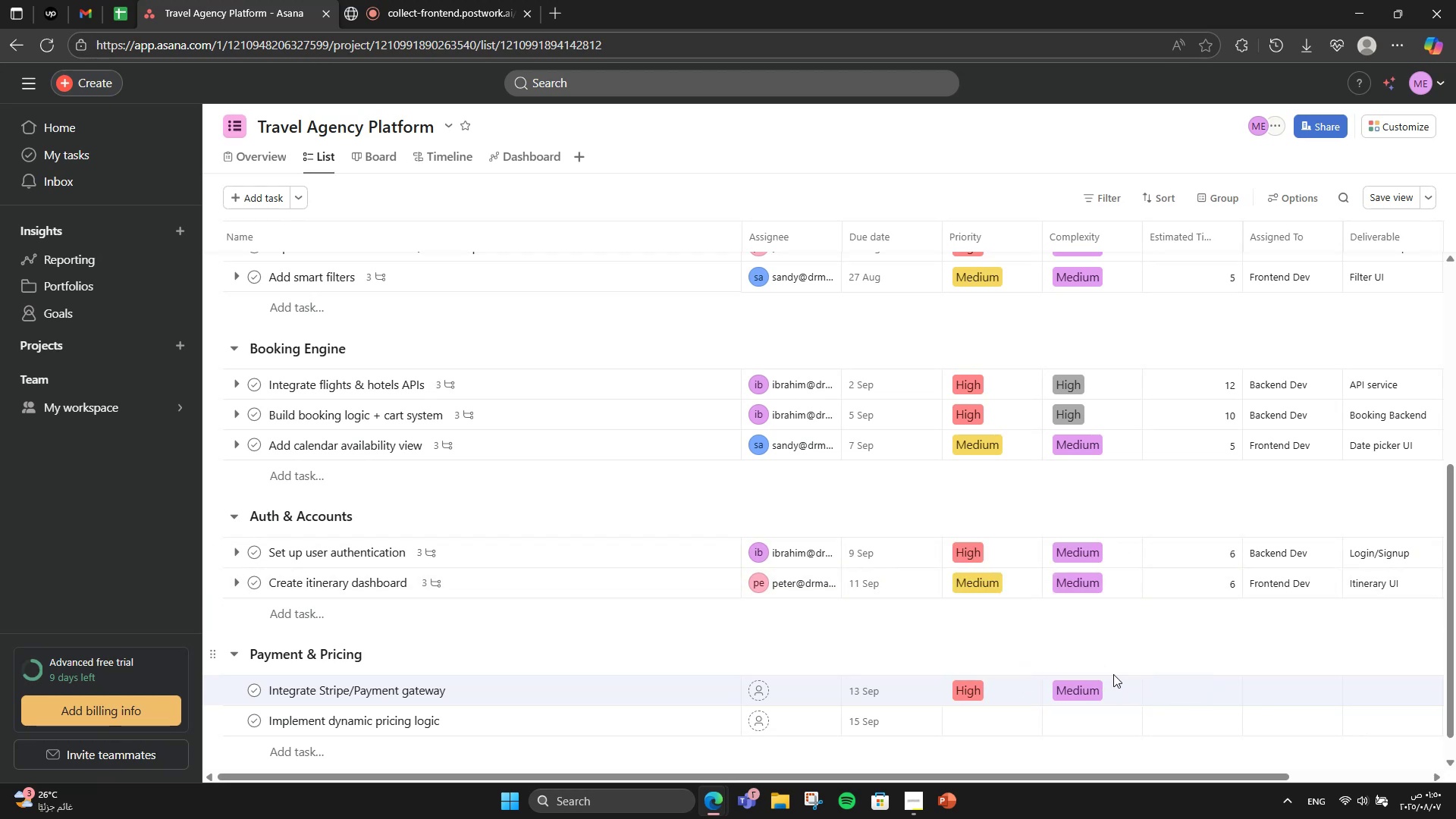 
mouse_move([1164, 689])
 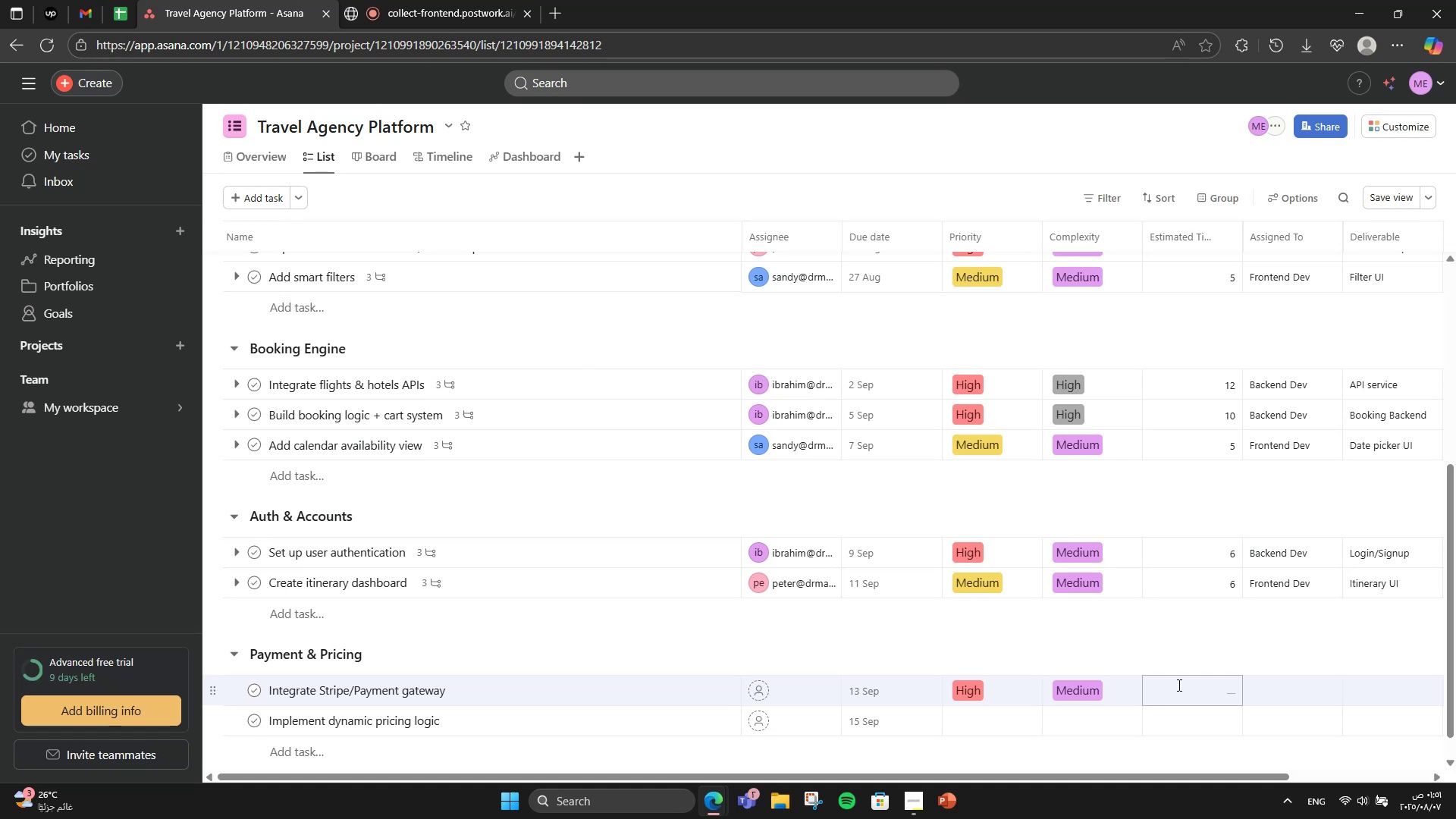 
wait(5.91)
 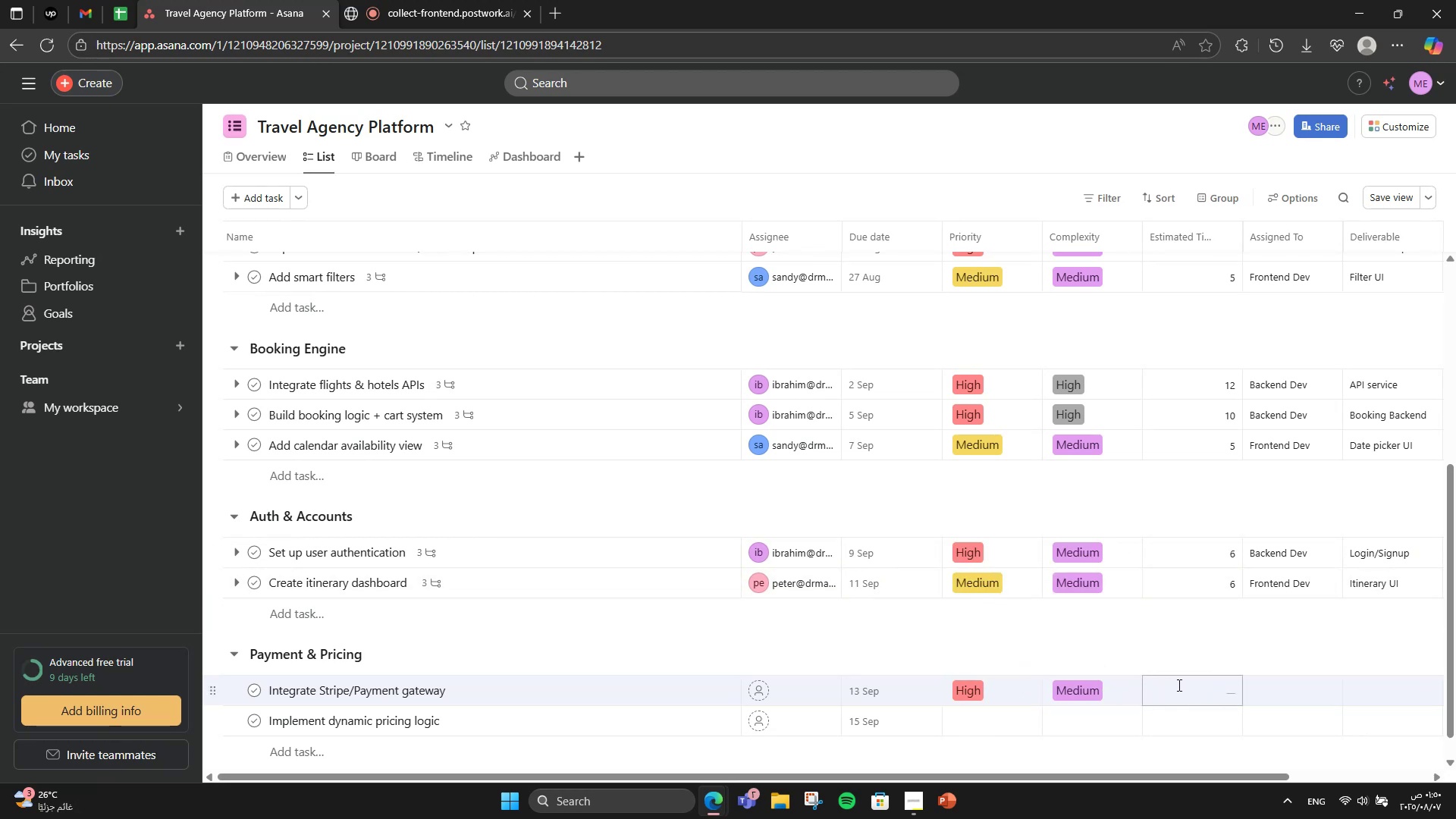 
left_click([1178, 685])
 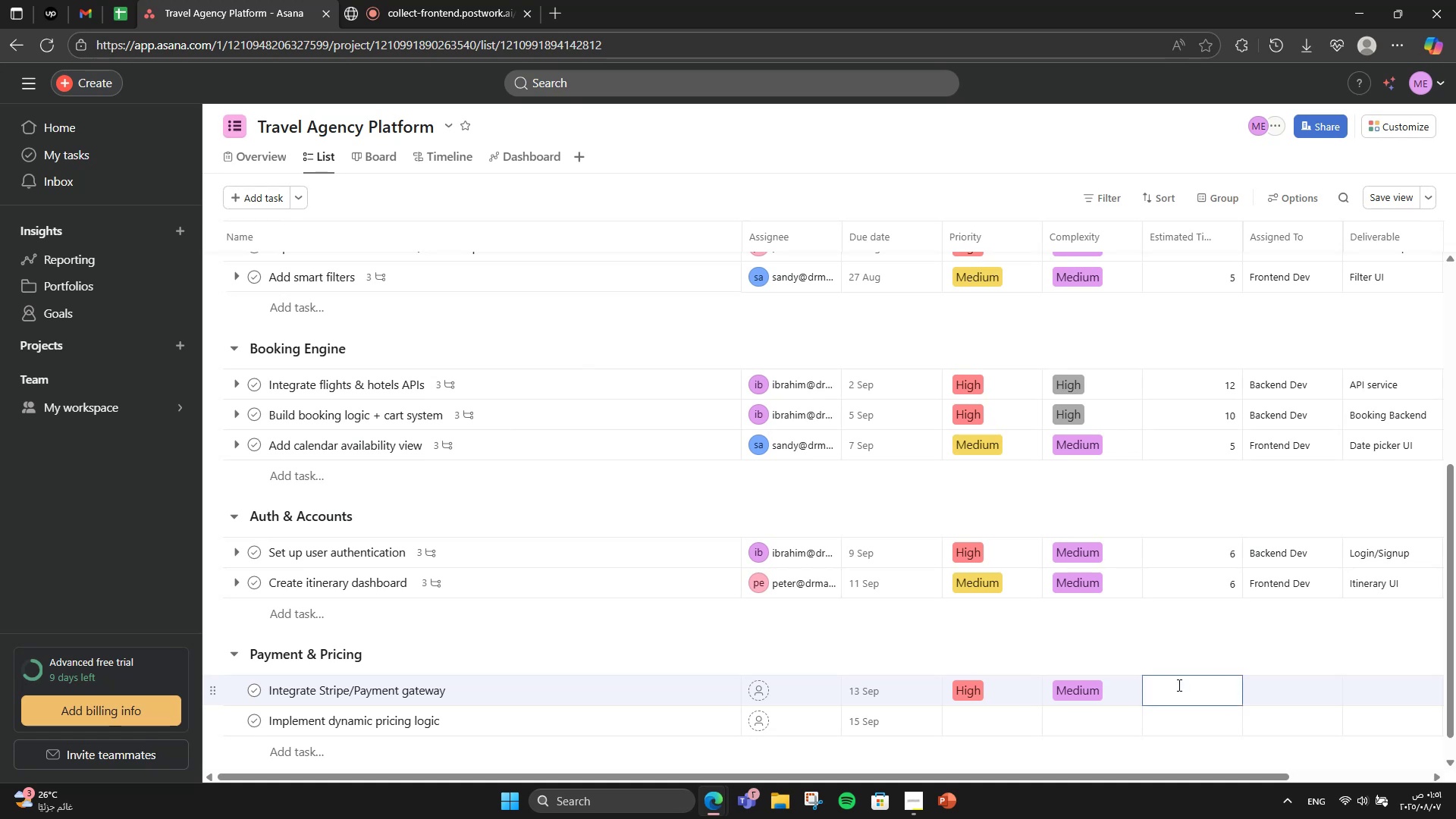 
key(Numpad6)
 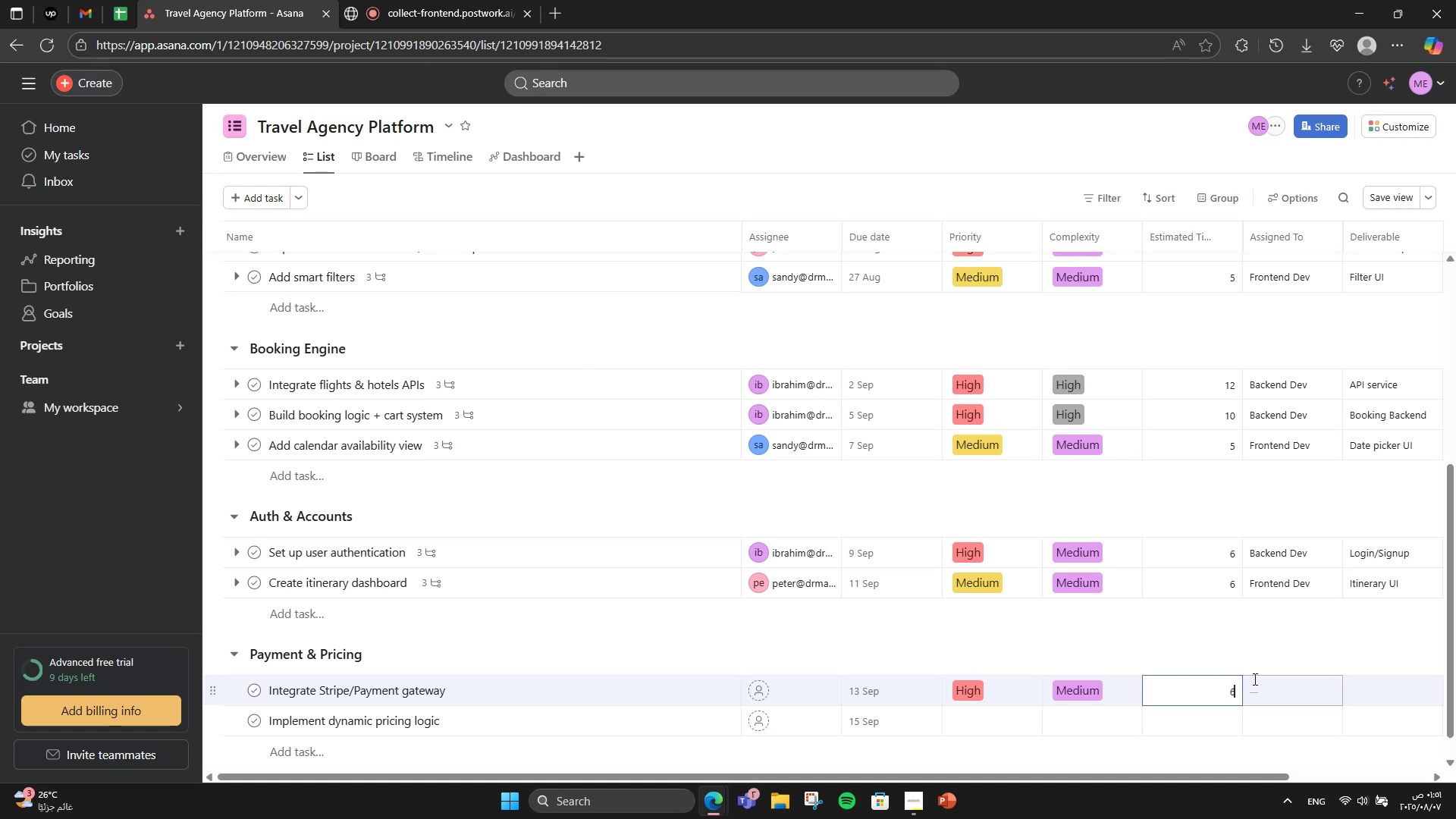 
left_click([1254, 679])
 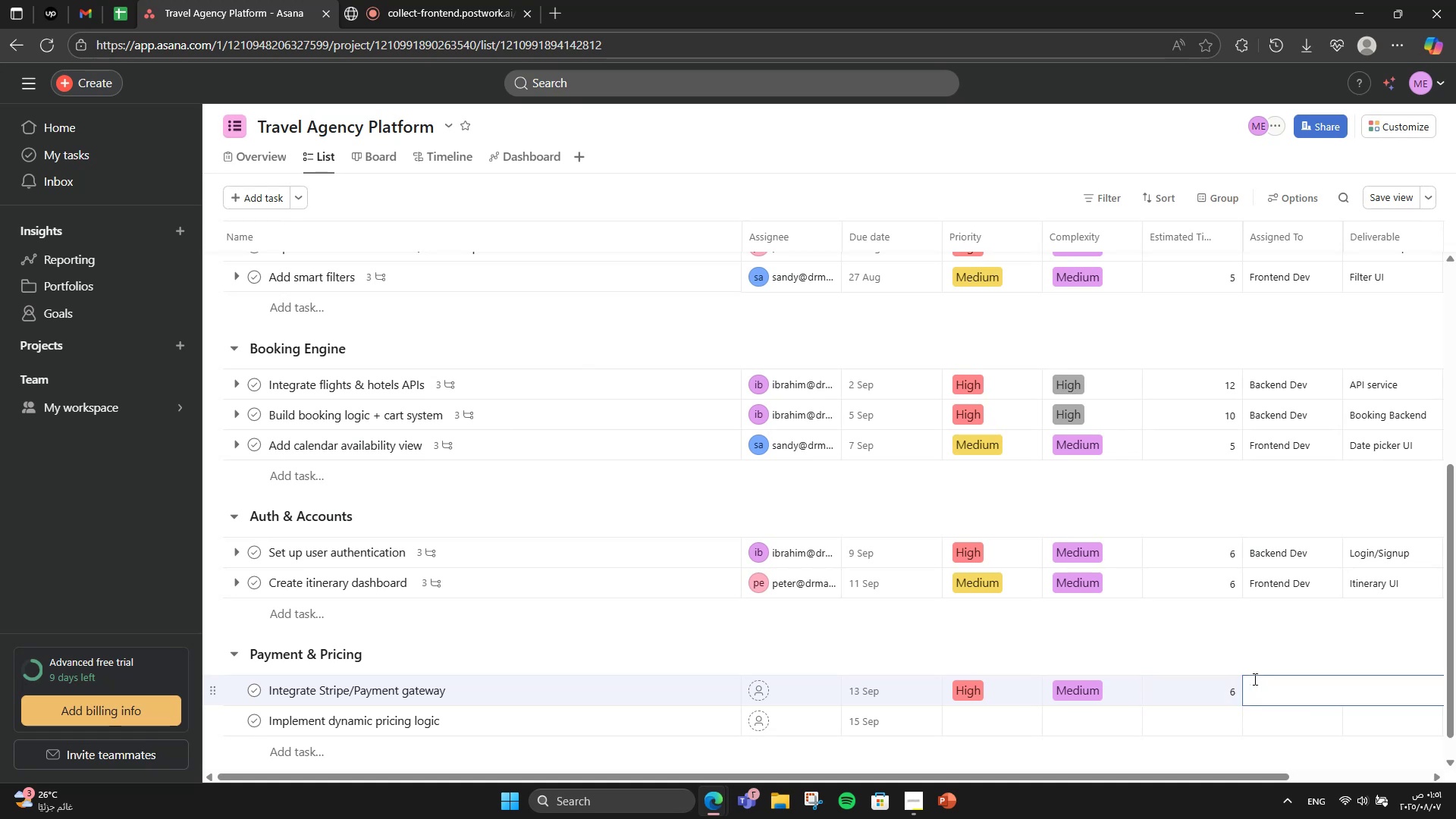 
type(Backend Dev)
 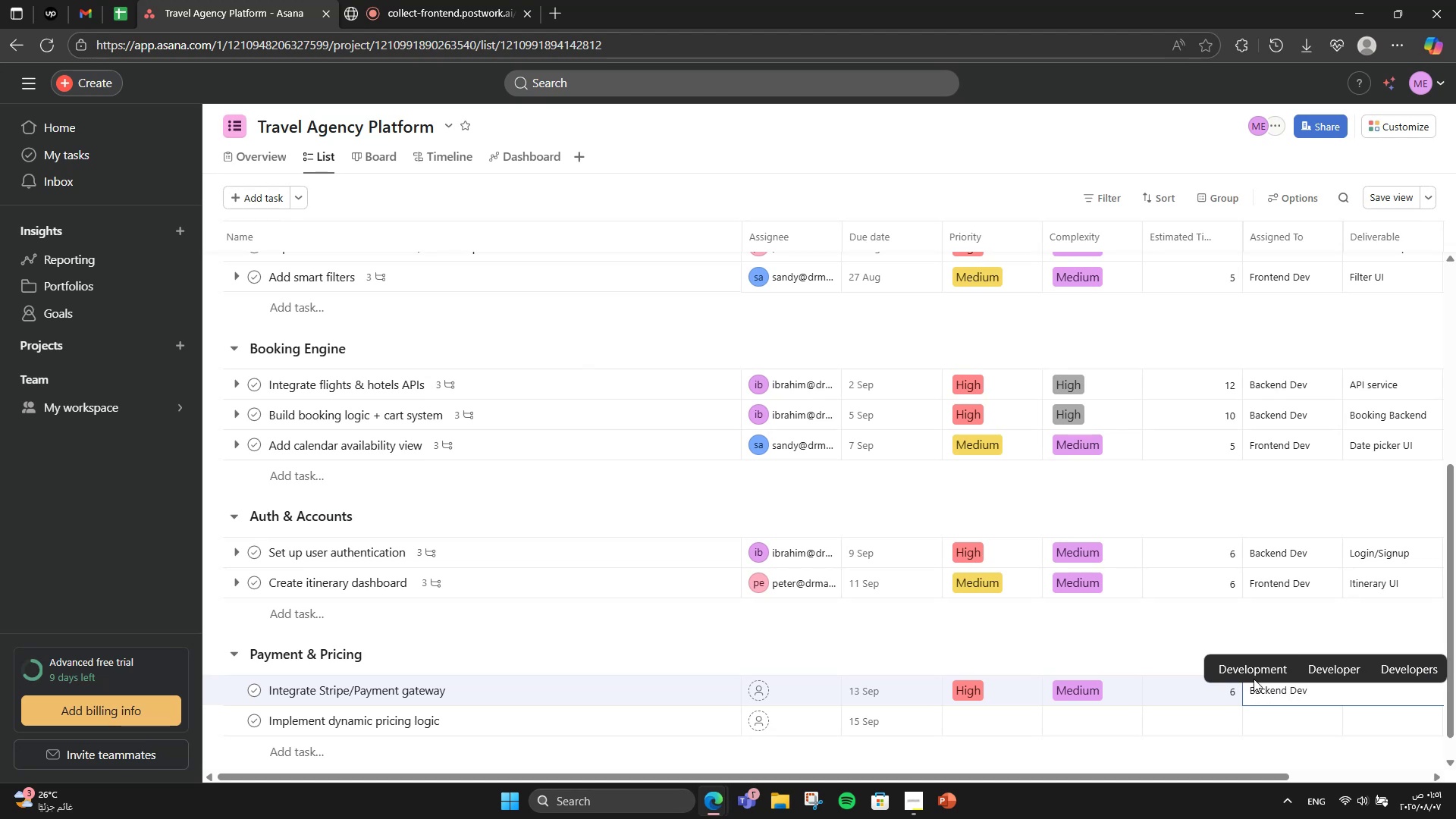 
left_click([1312, 616])
 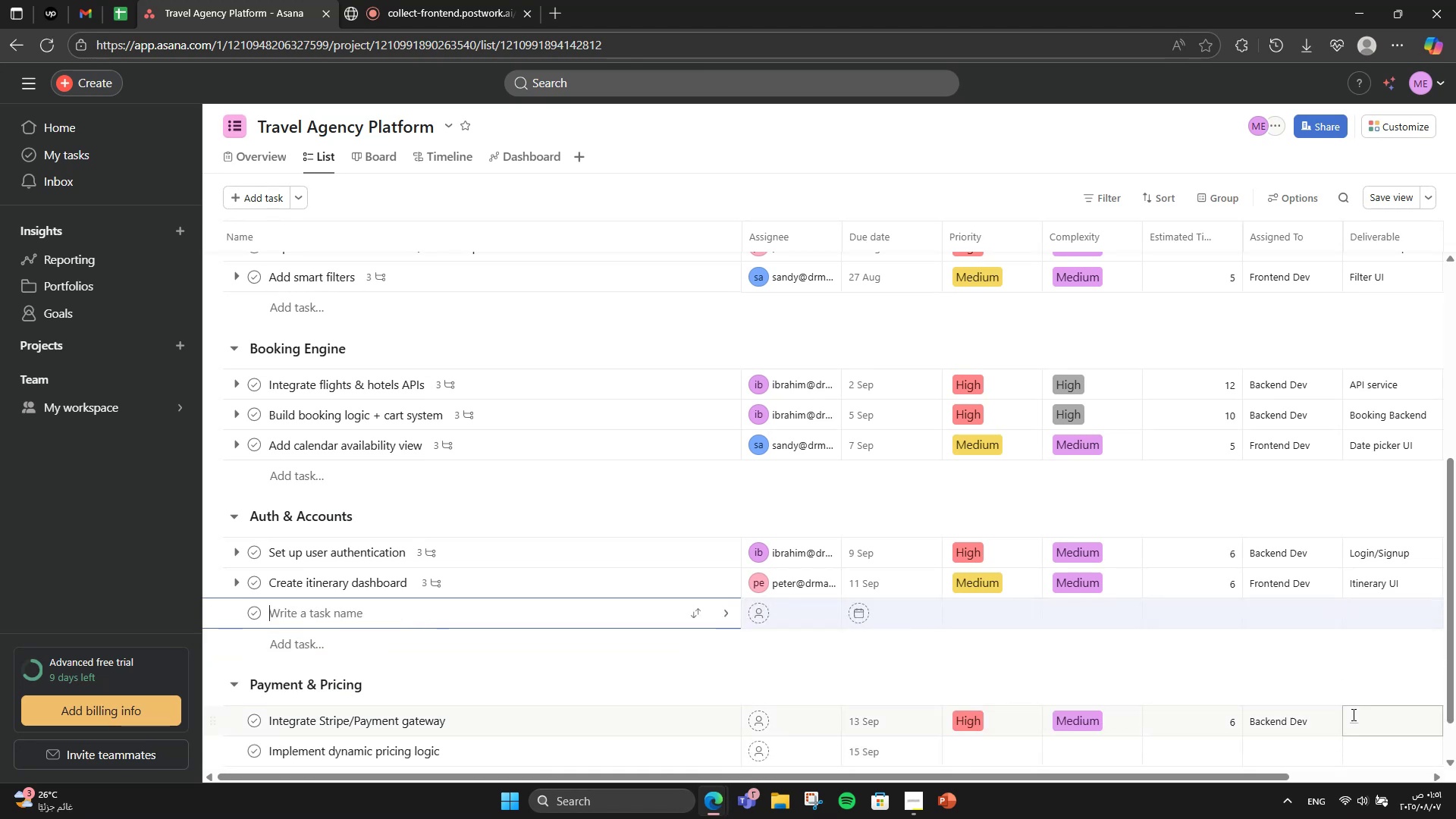 
left_click([1353, 715])
 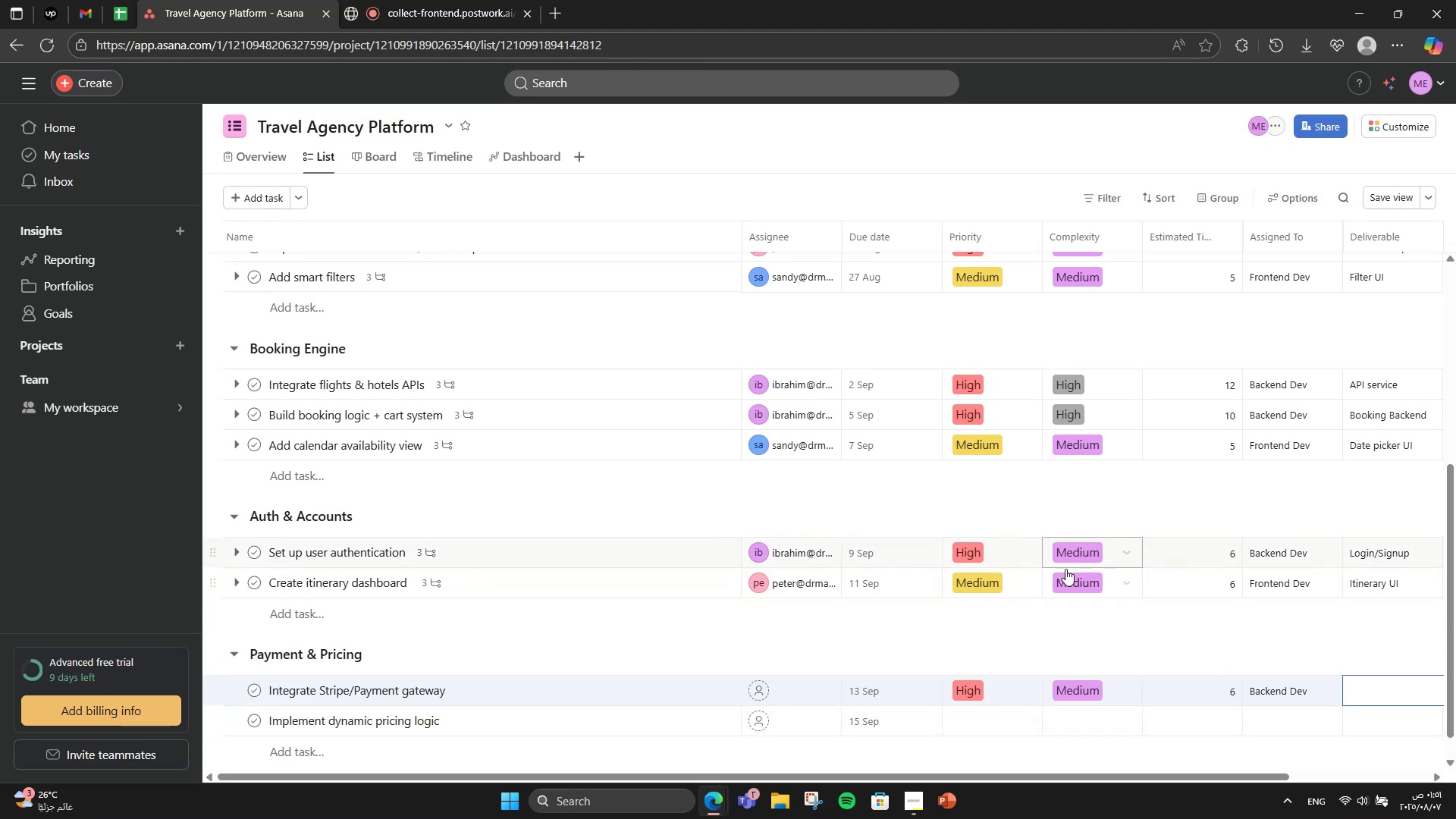 
type(p\)
key(Backspace)
key(Backspace)
type(Payment Flow)
 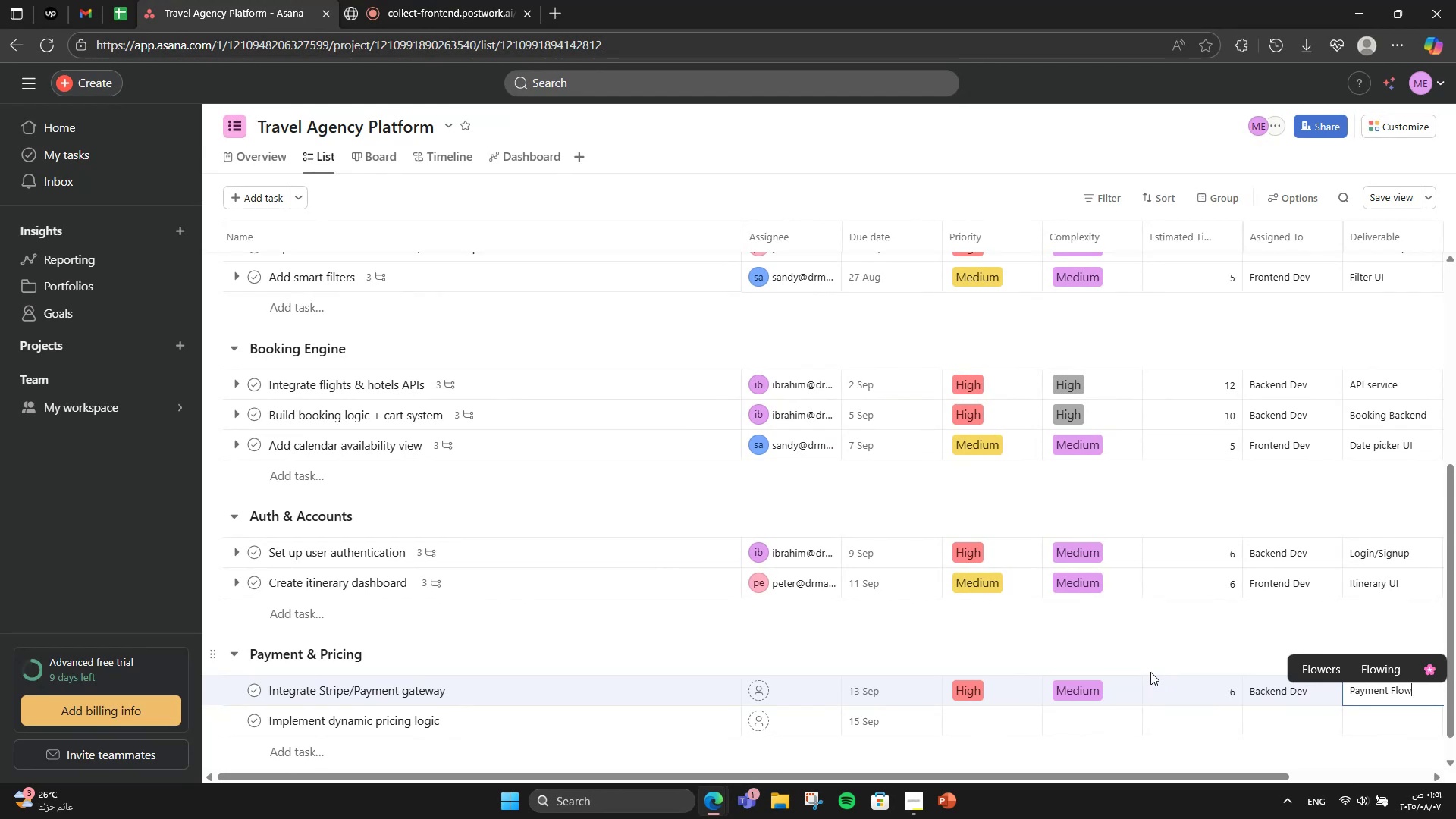 
left_click([1240, 655])
 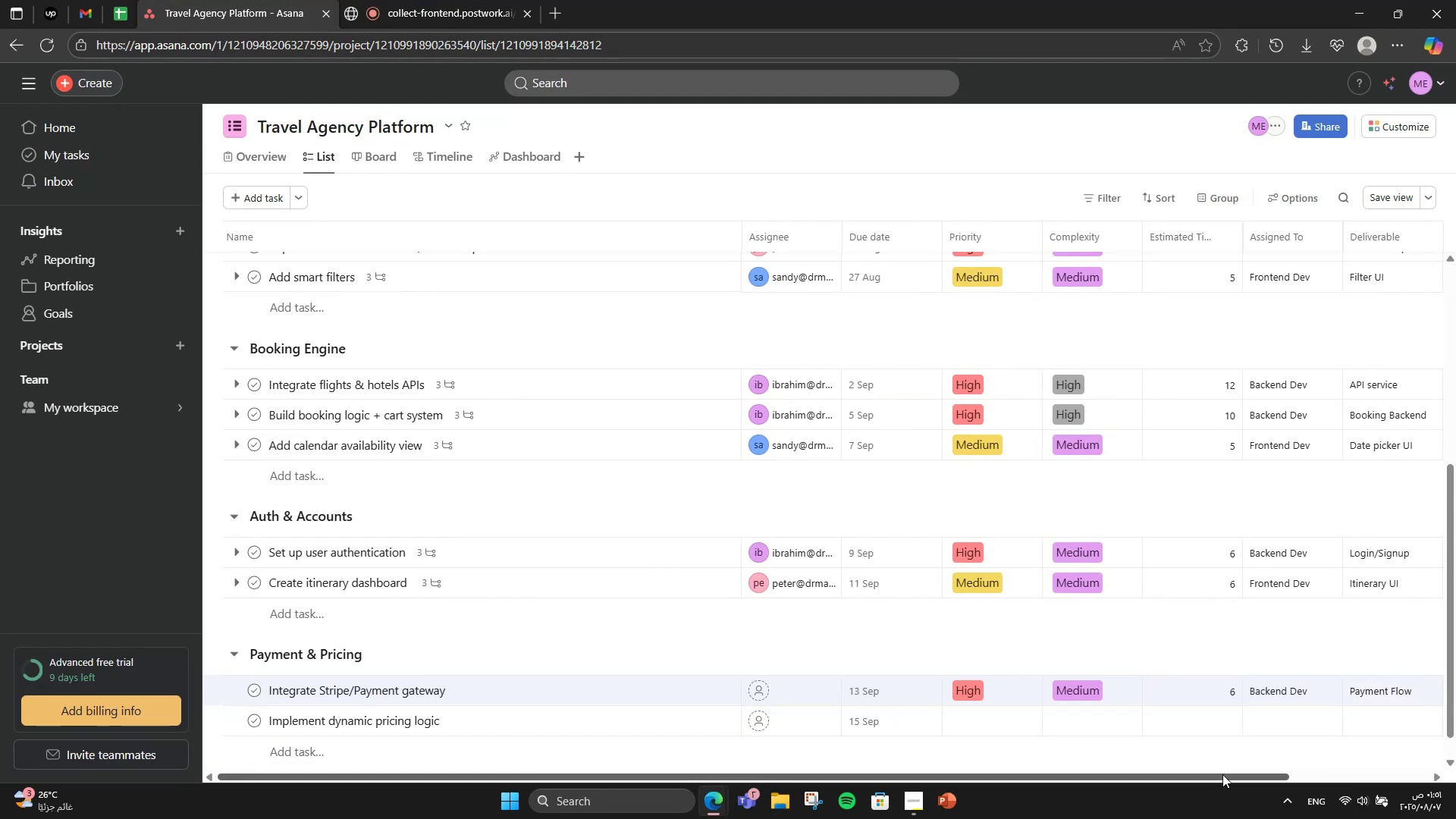 
left_click_drag(start_coordinate=[1222, 781], to_coordinate=[1298, 772])
 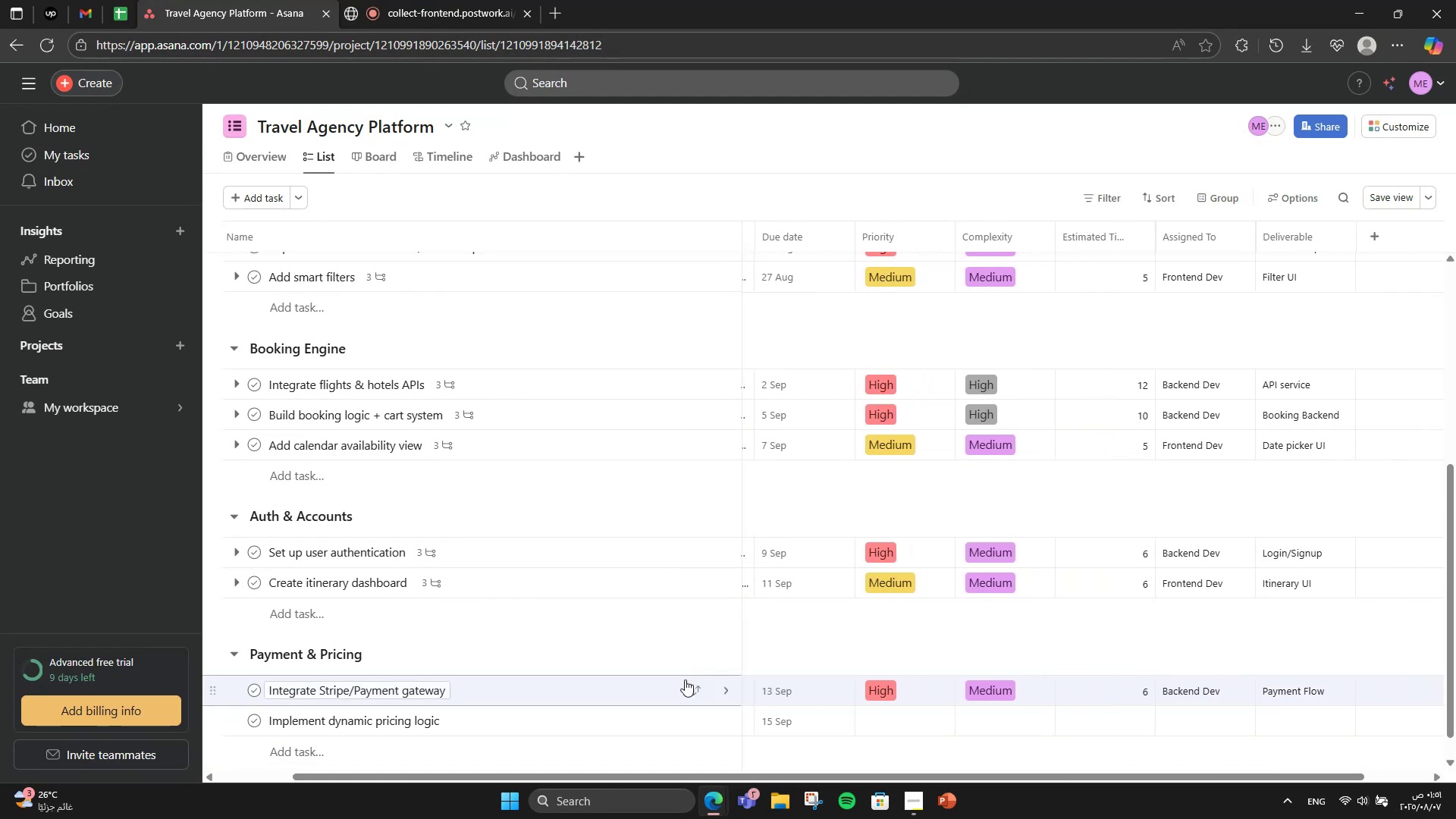 
left_click([681, 681])
 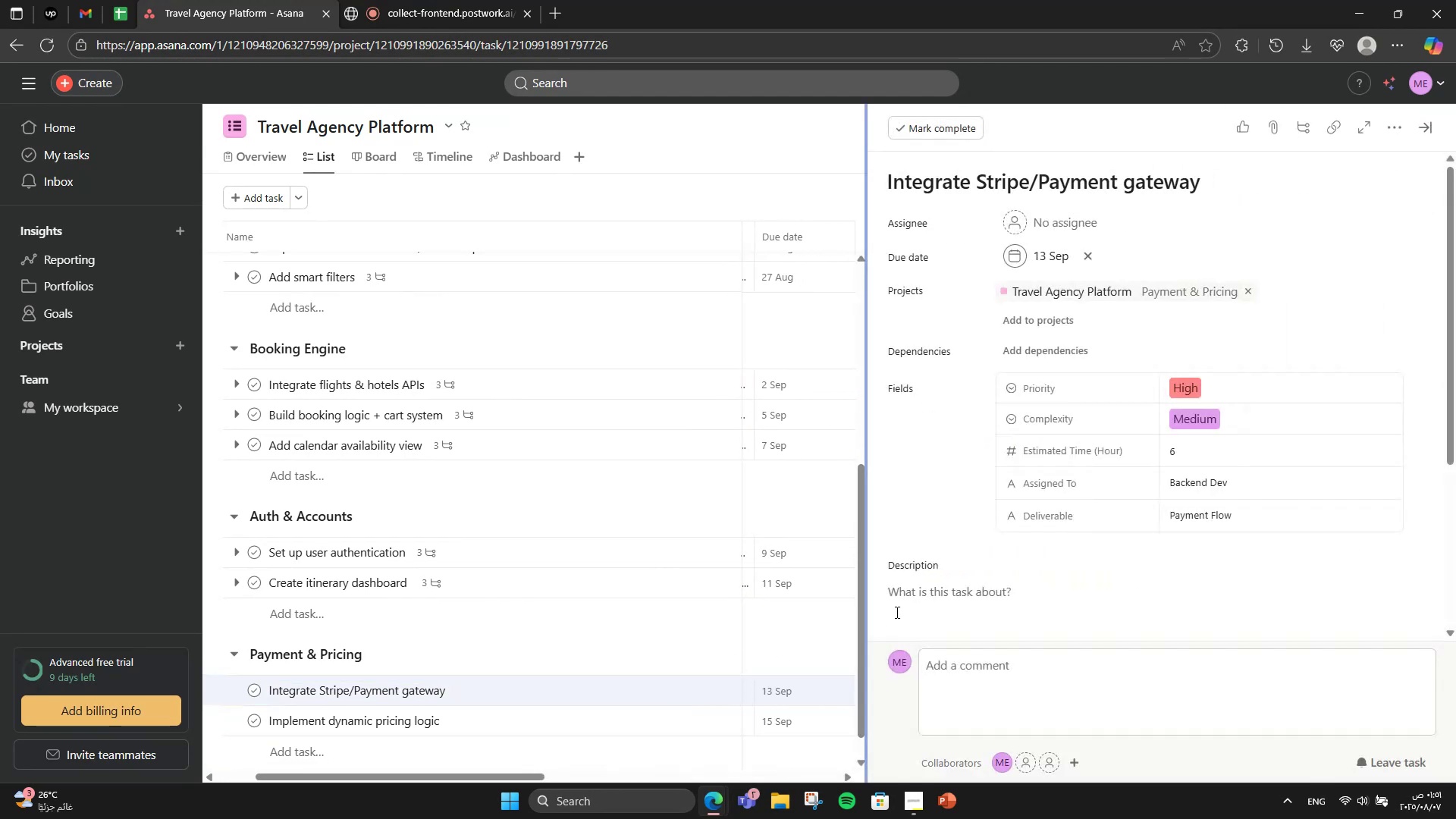 
scroll: coordinate [909, 601], scroll_direction: down, amount: 5.0
 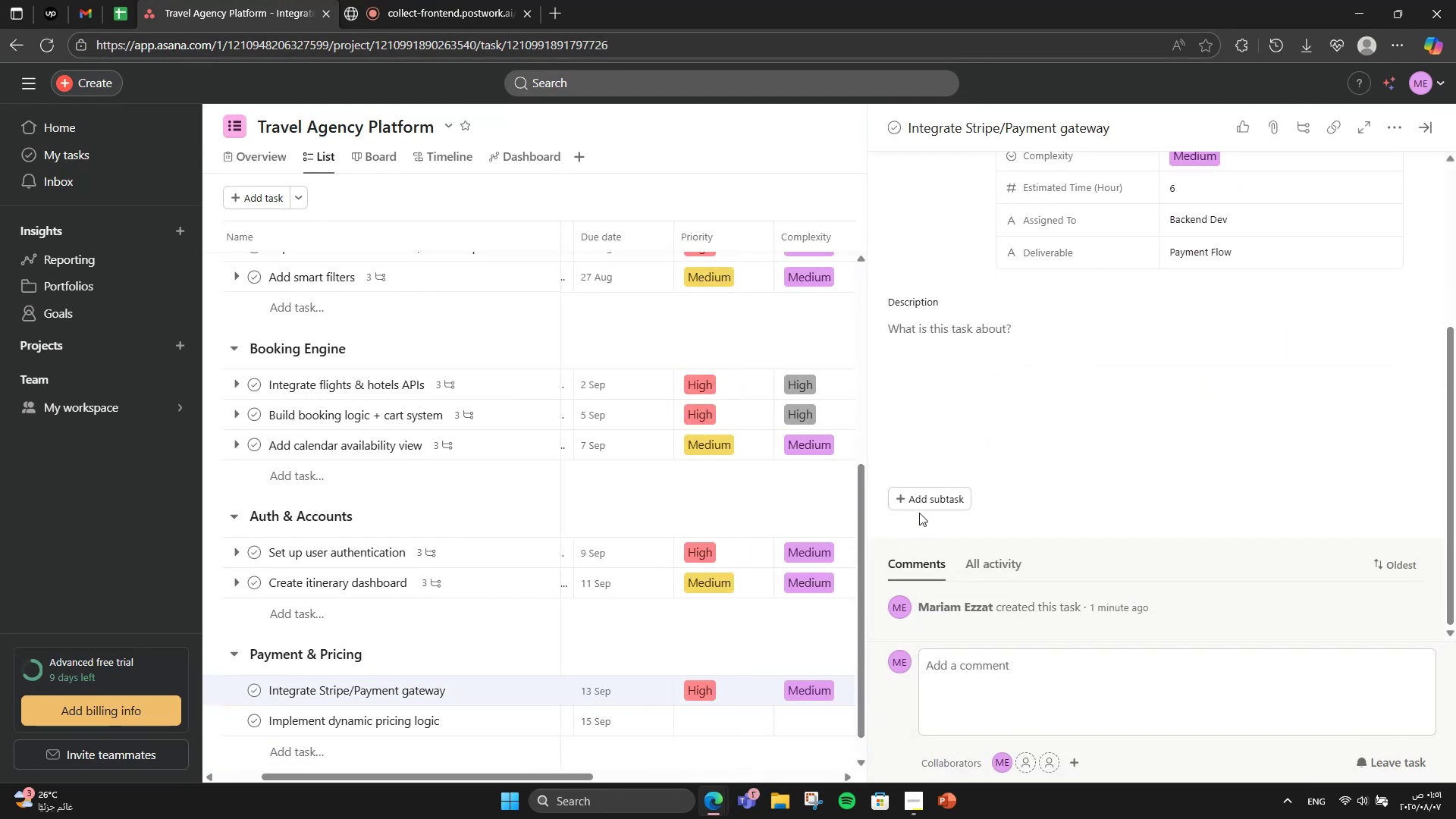 
left_click([919, 510])
 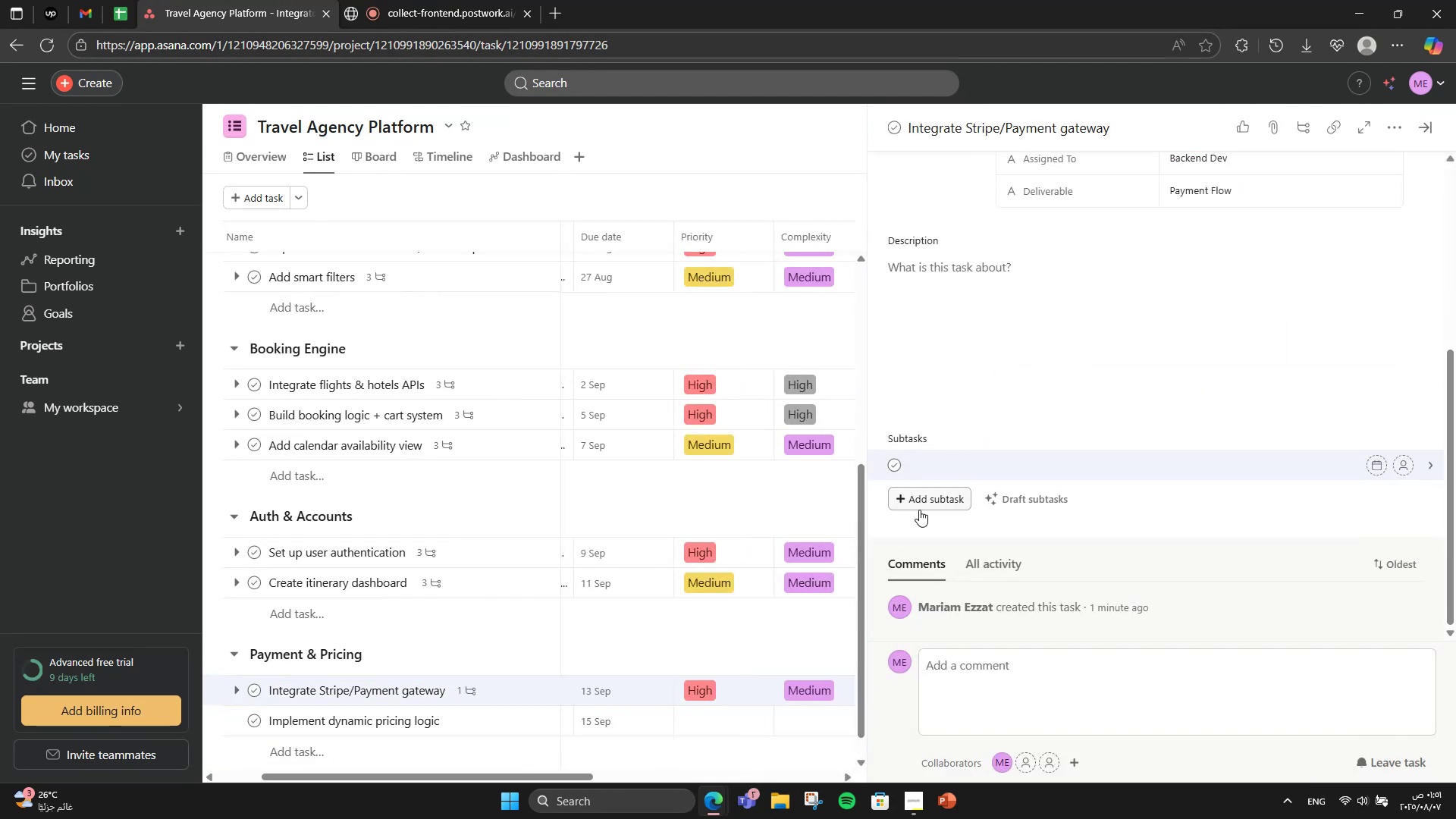 
type(Create checkout form )
key(Backspace)
 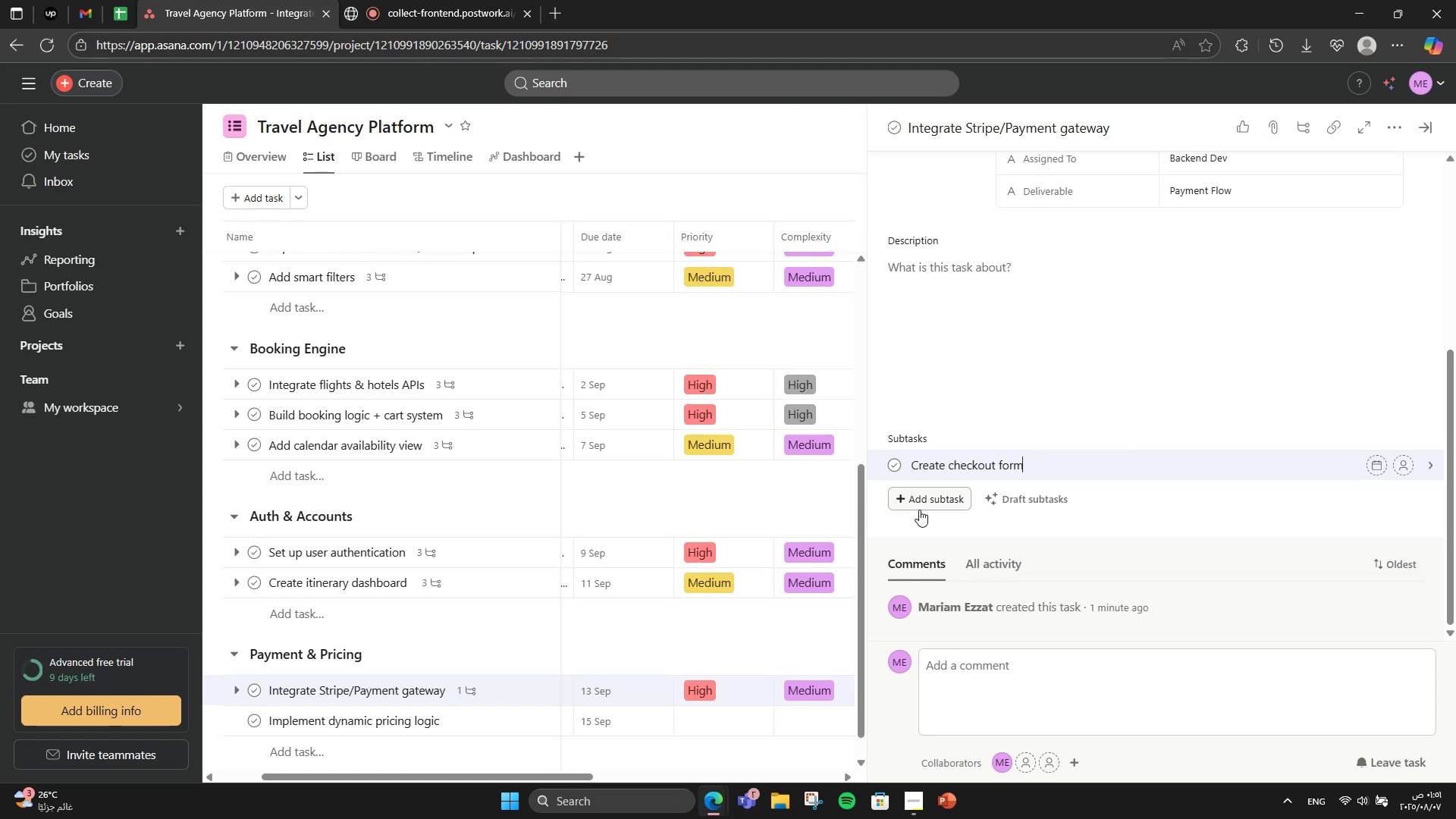 
key(Enter)
 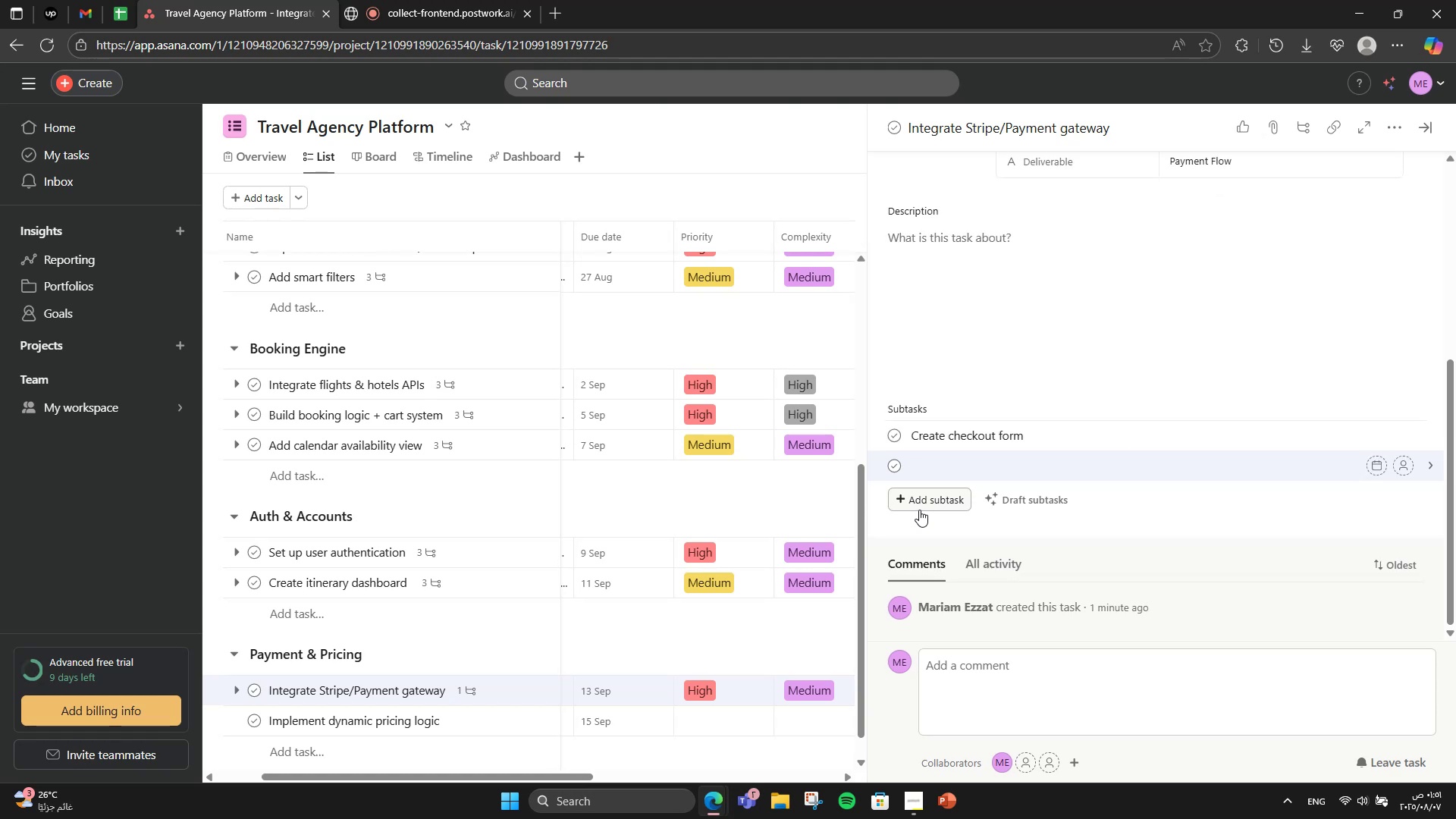 
type(Link wih Stripe)
 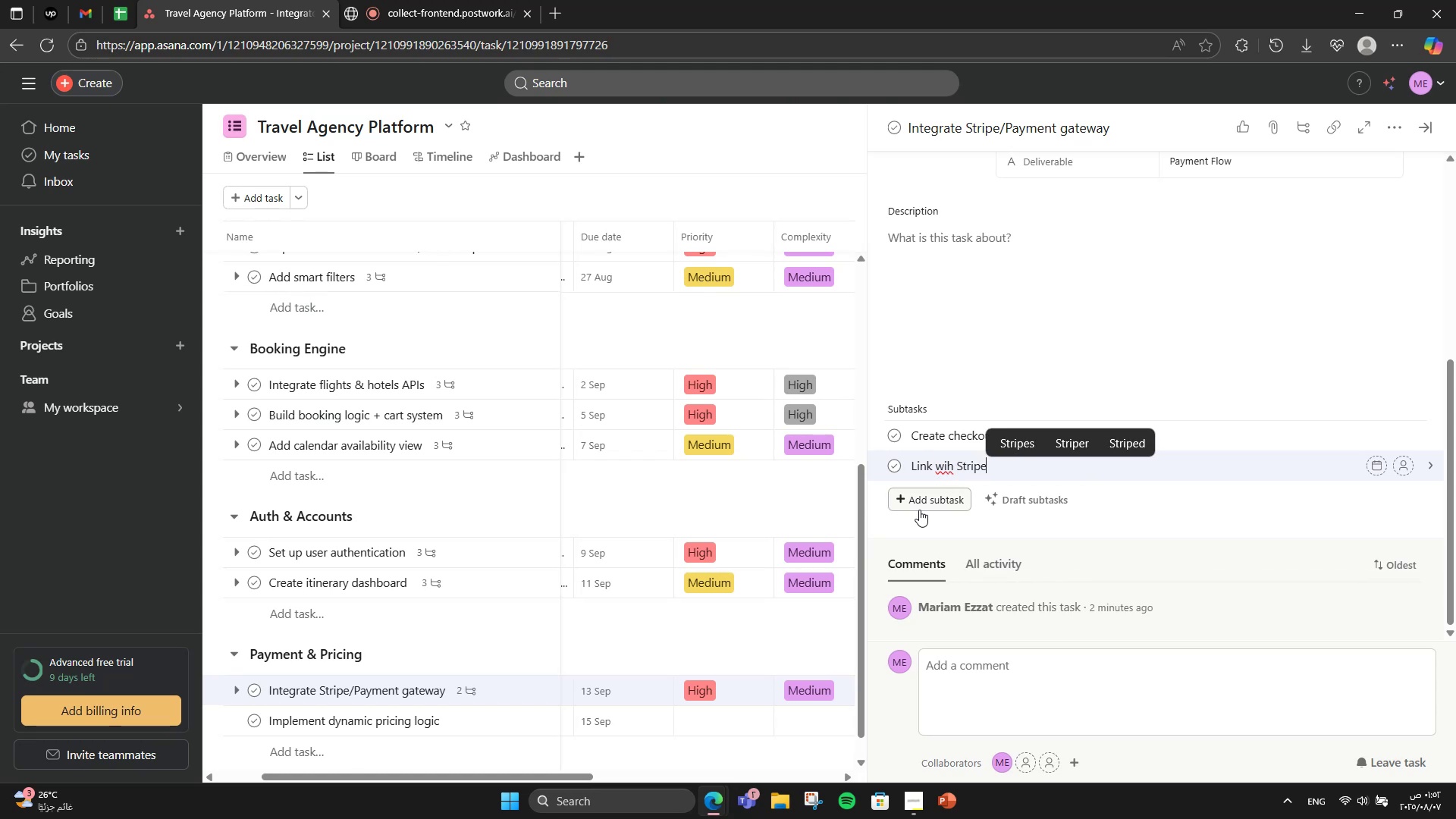 
key(ArrowLeft)
 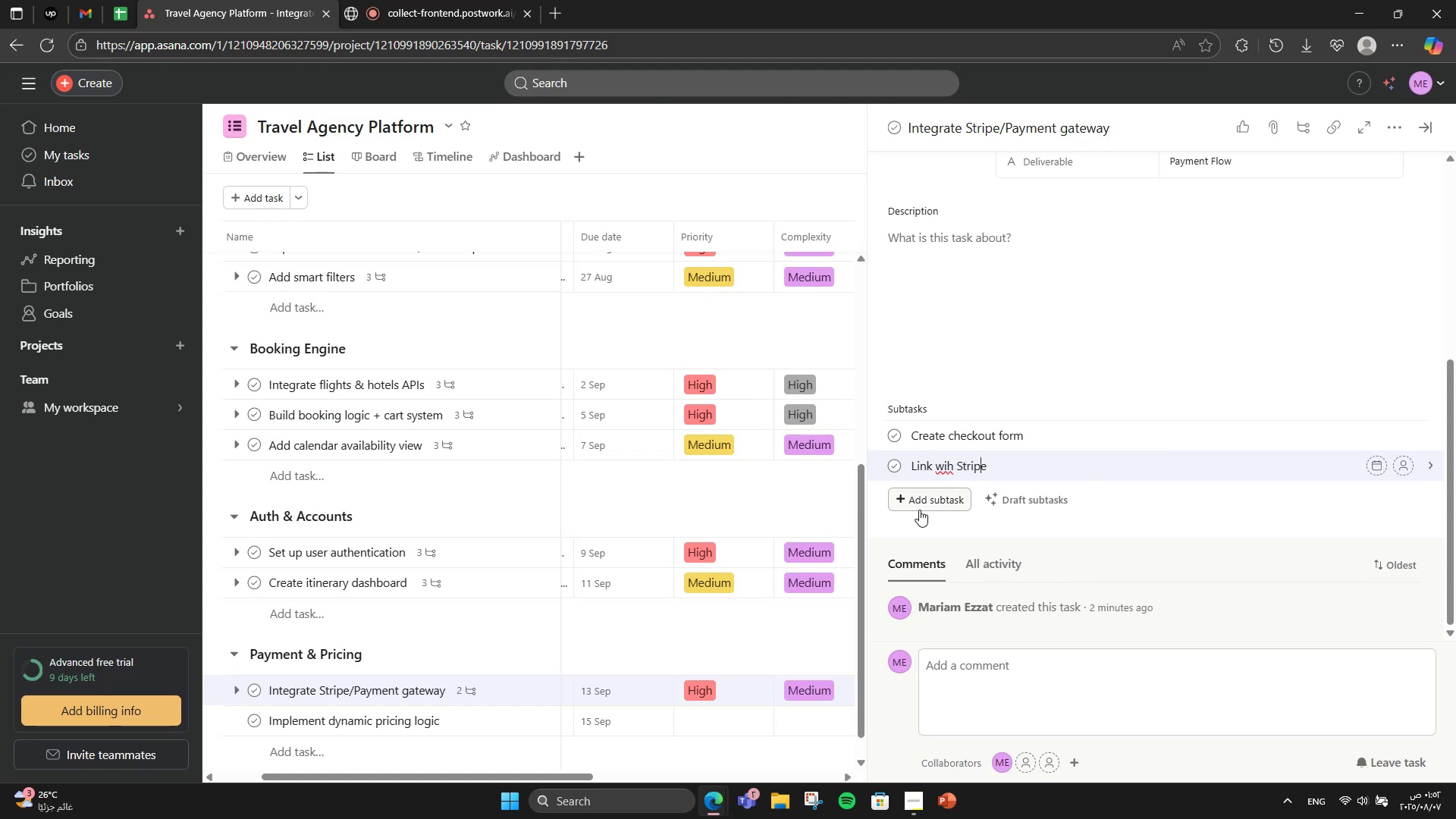 
key(ArrowLeft)
 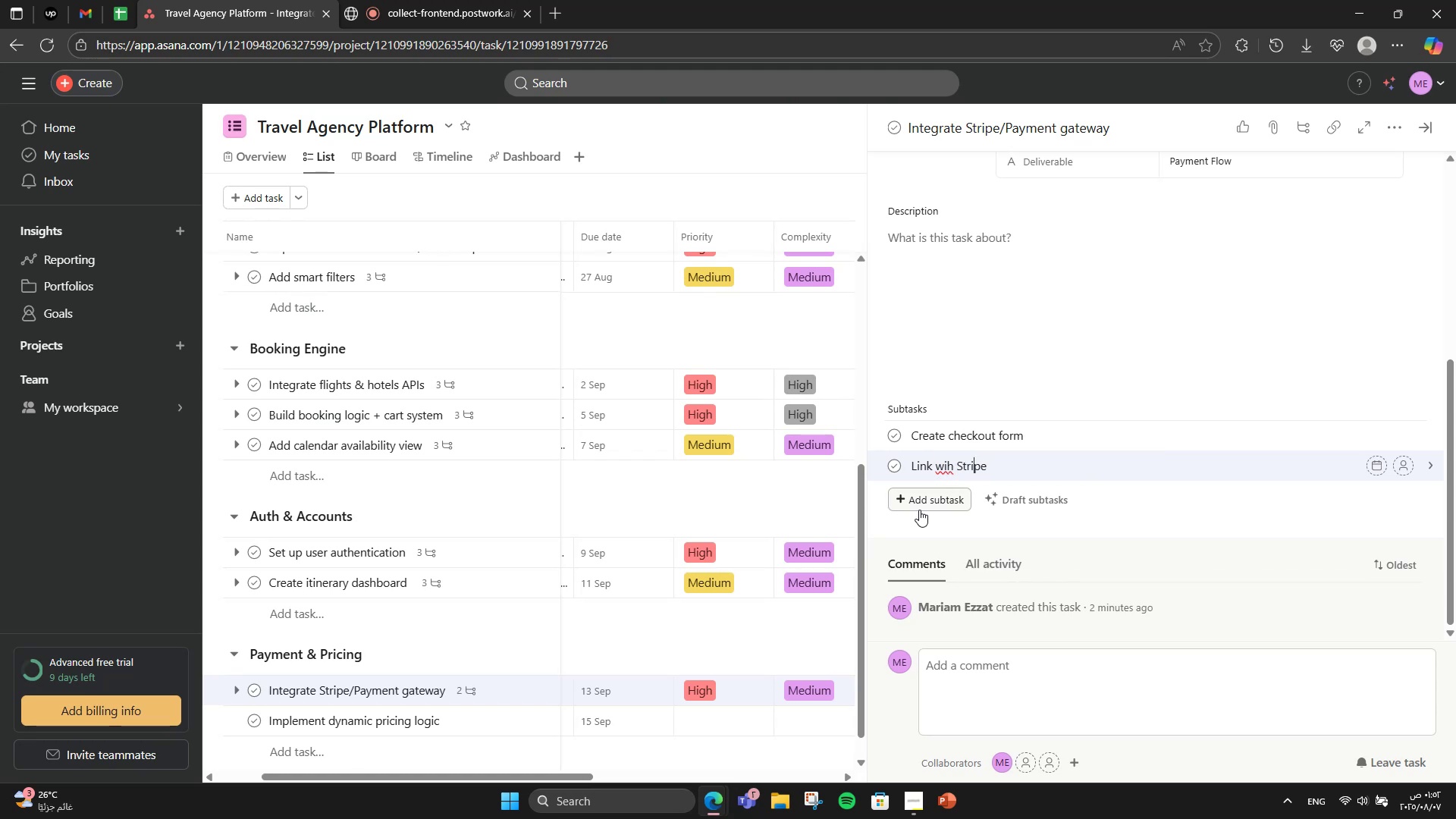 
key(ArrowLeft)
 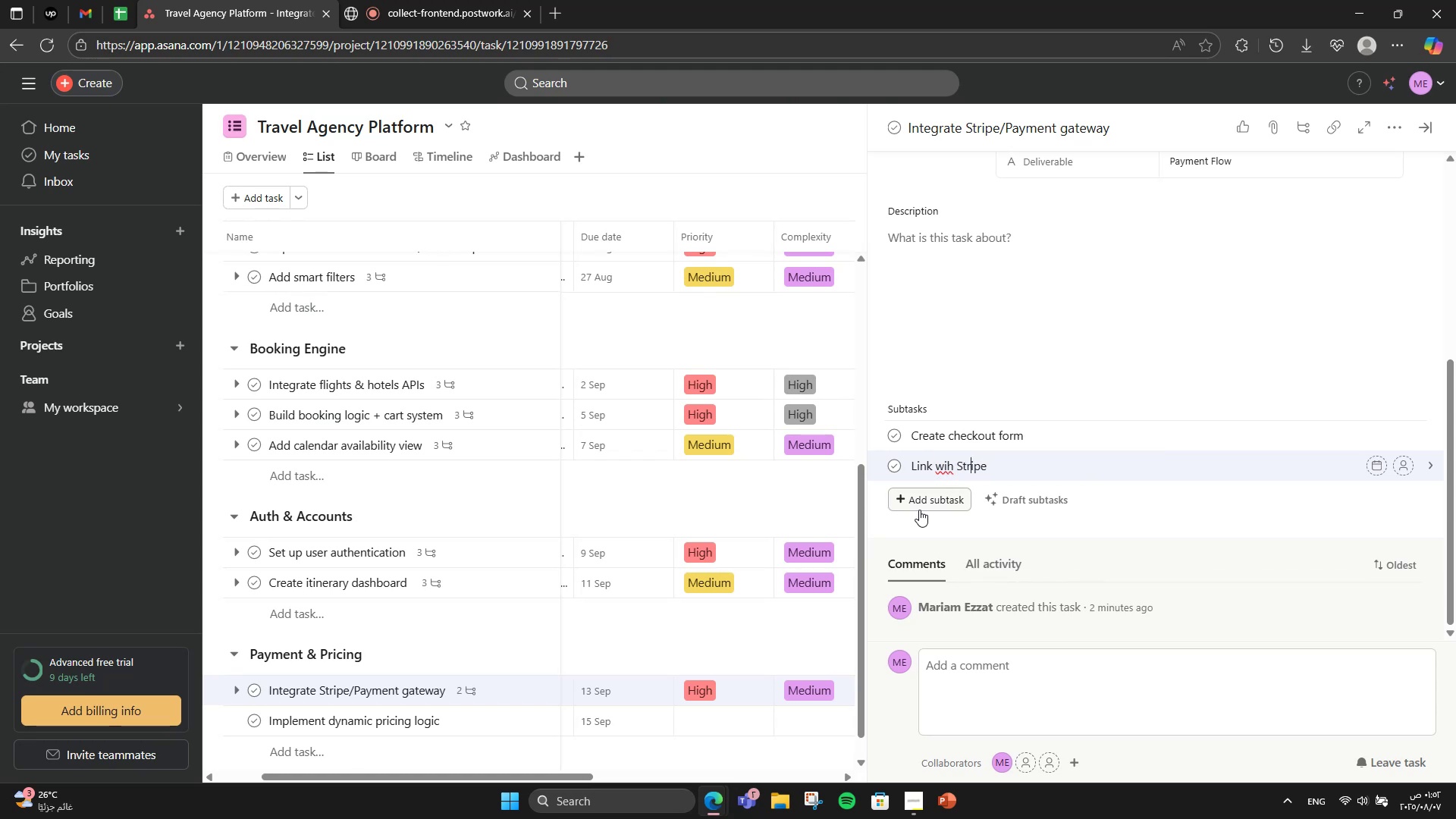 
key(ArrowLeft)
 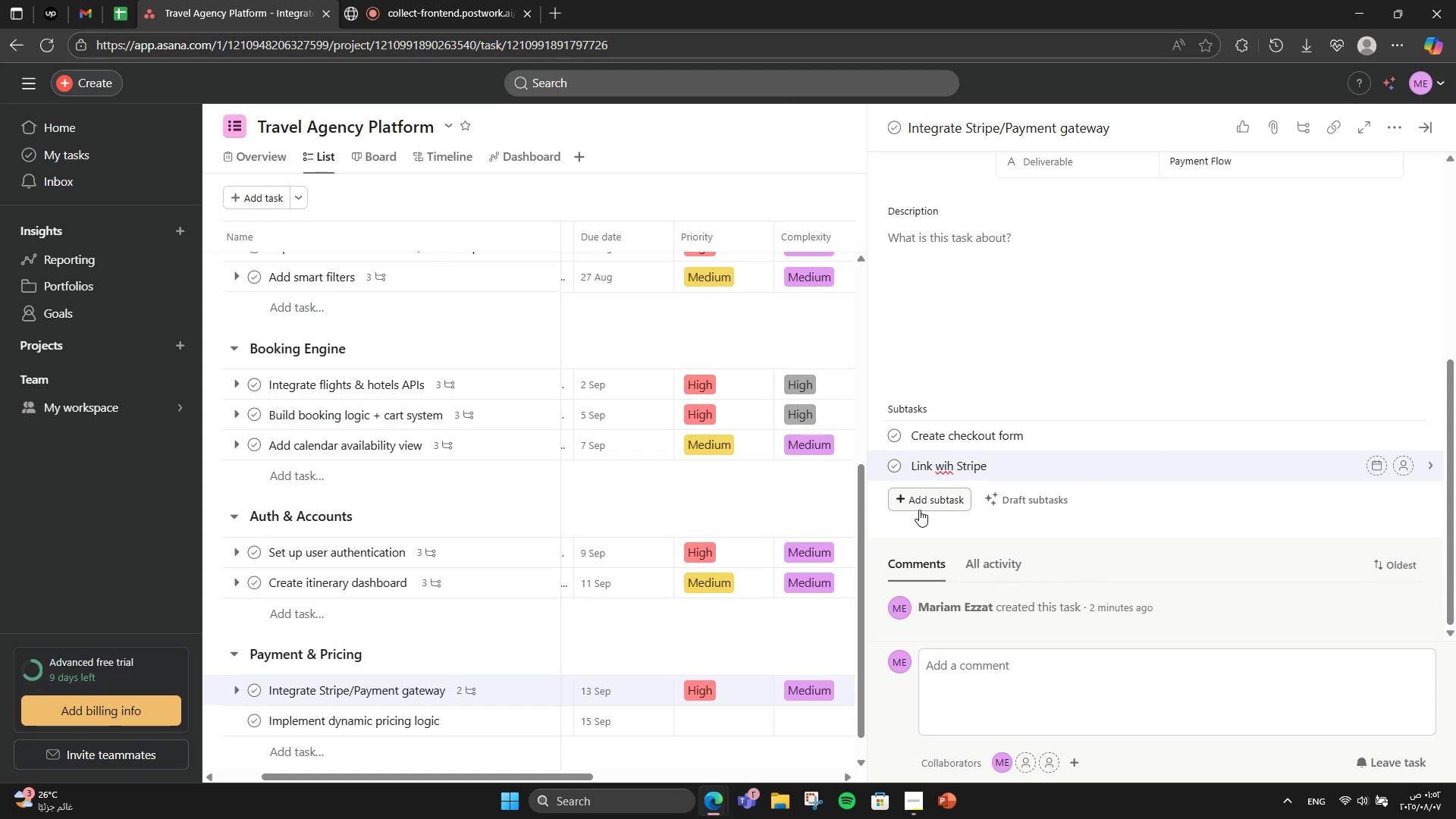 
key(ArrowLeft)
 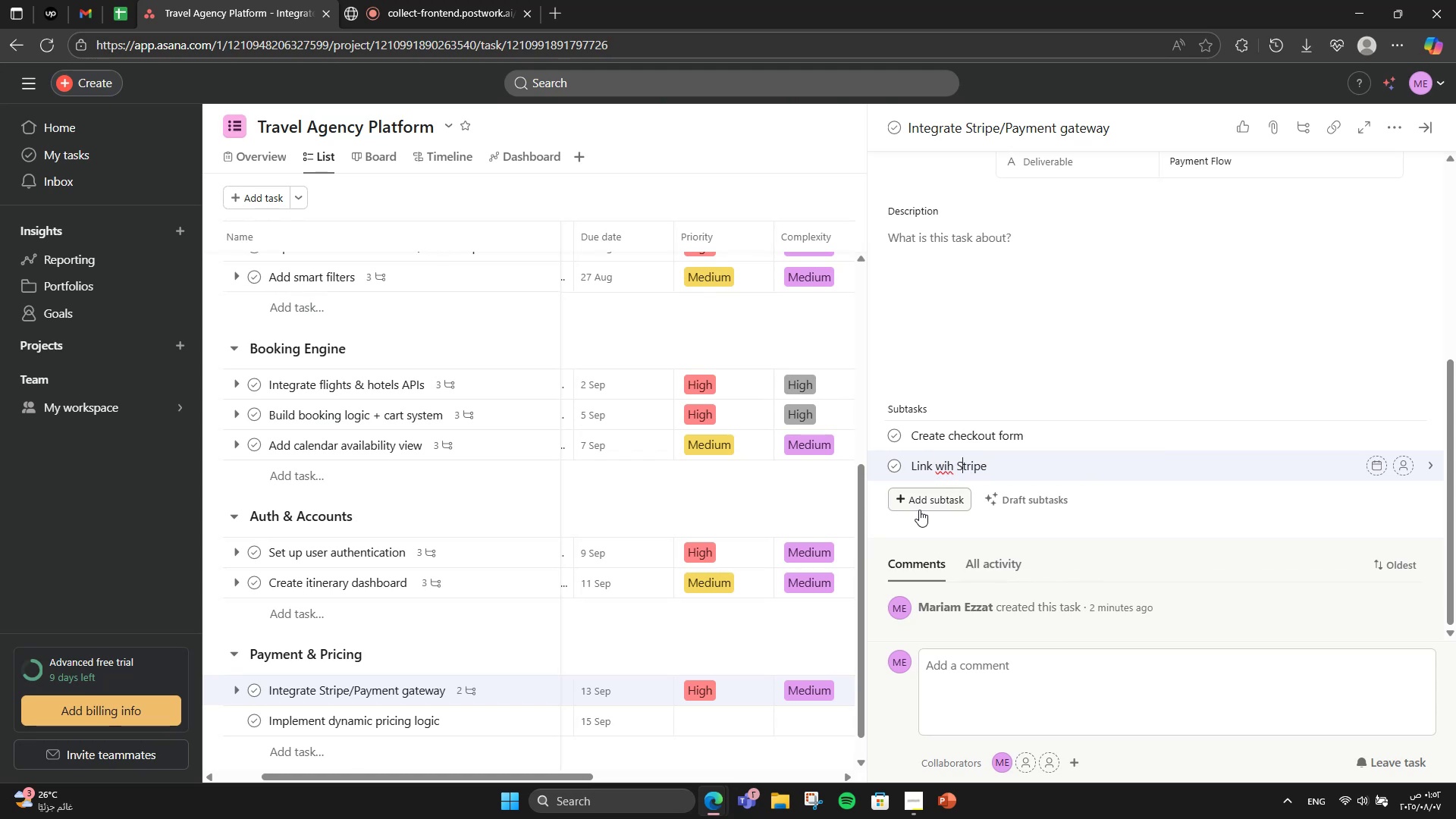 
key(ArrowLeft)
 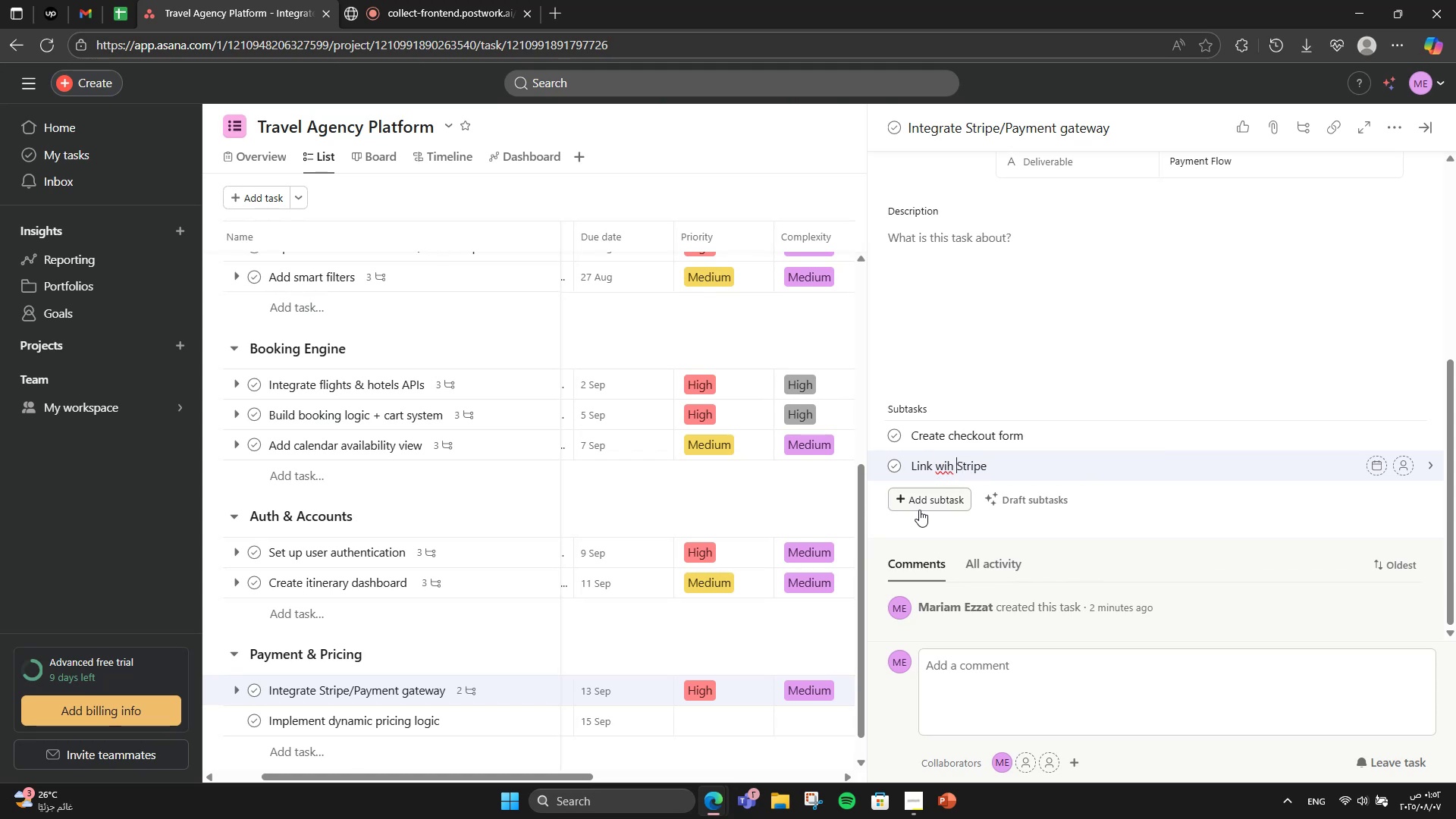 
key(ArrowLeft)
 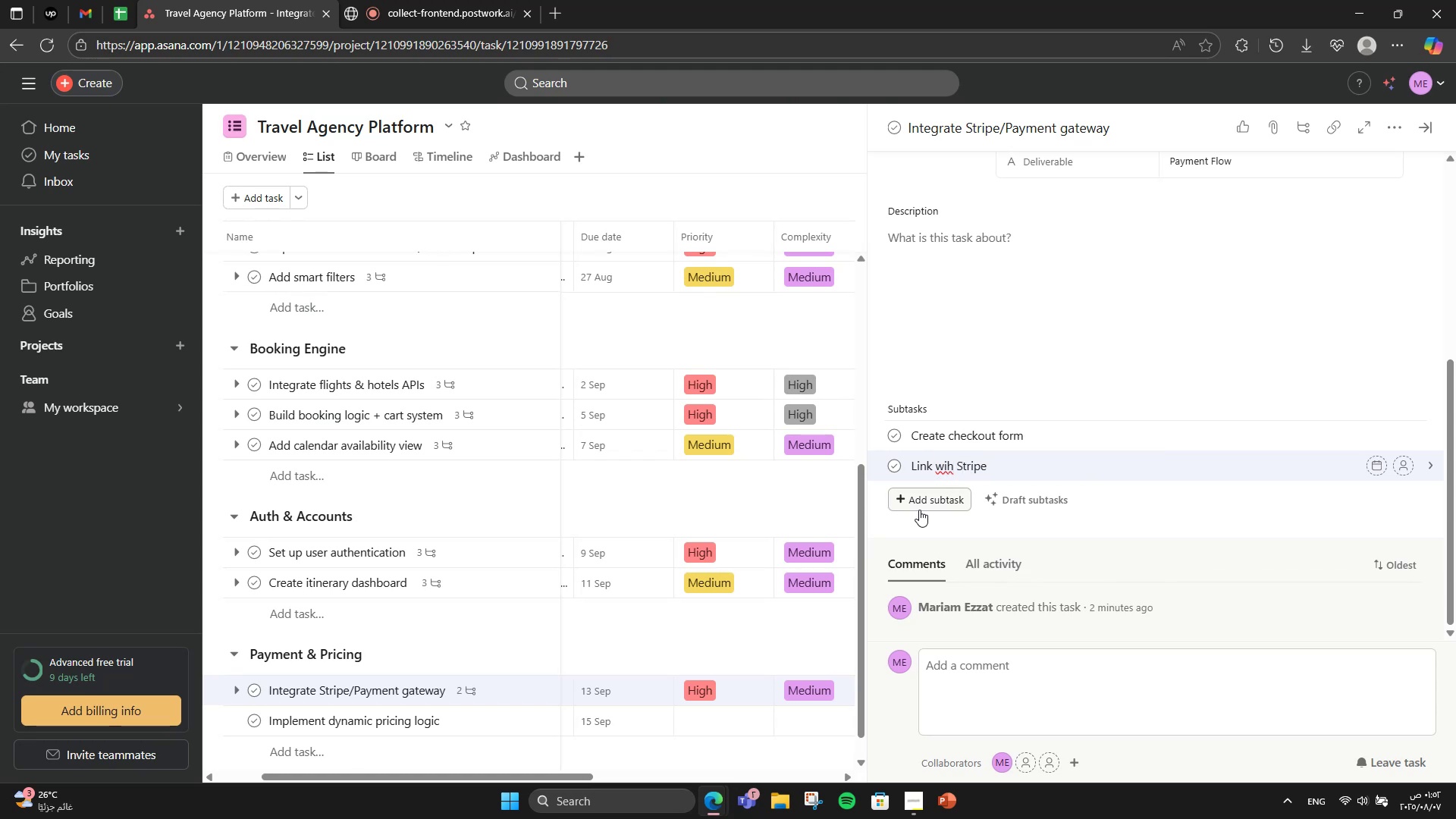 
key(ArrowLeft)
 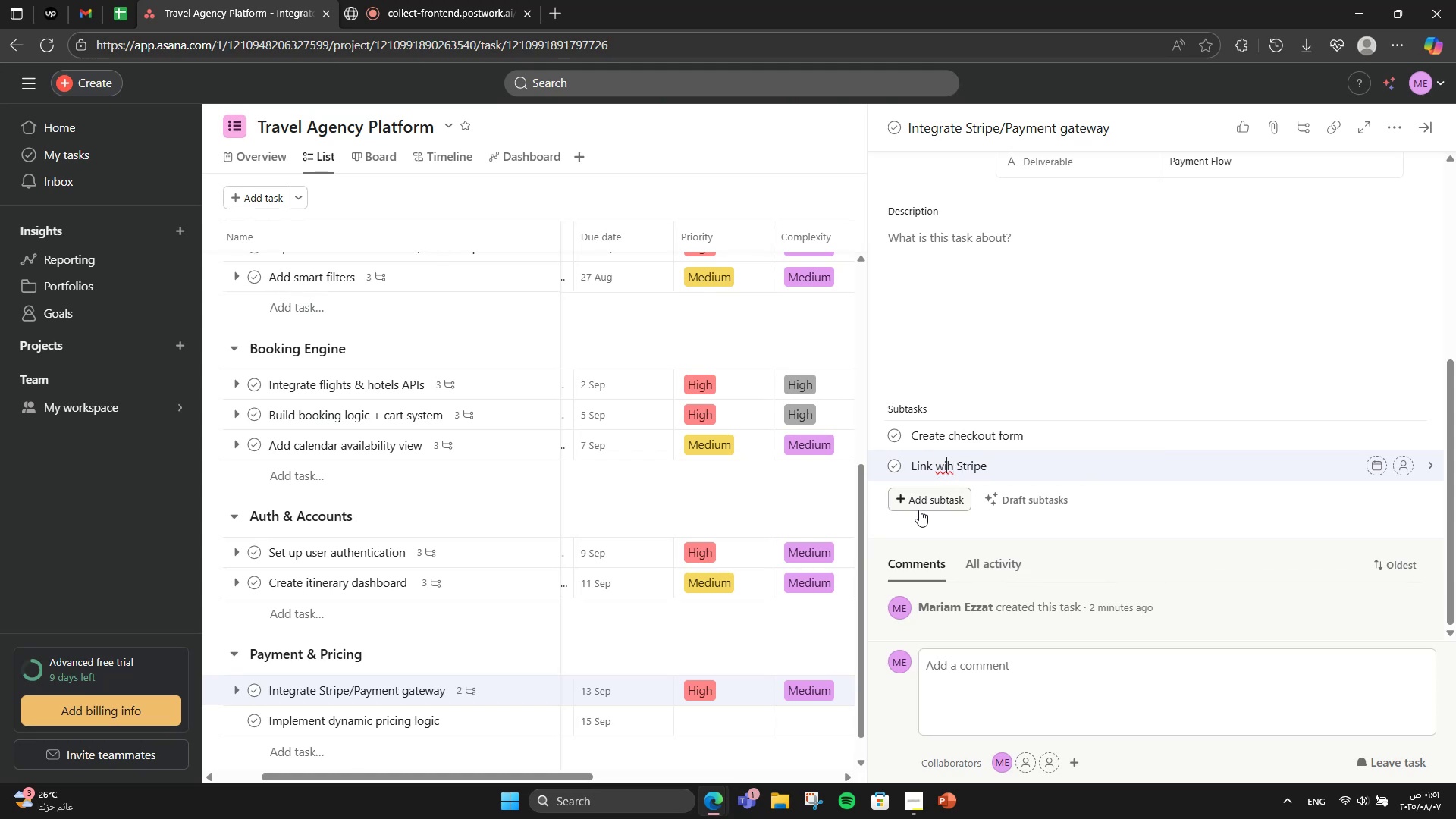 
key(T)
 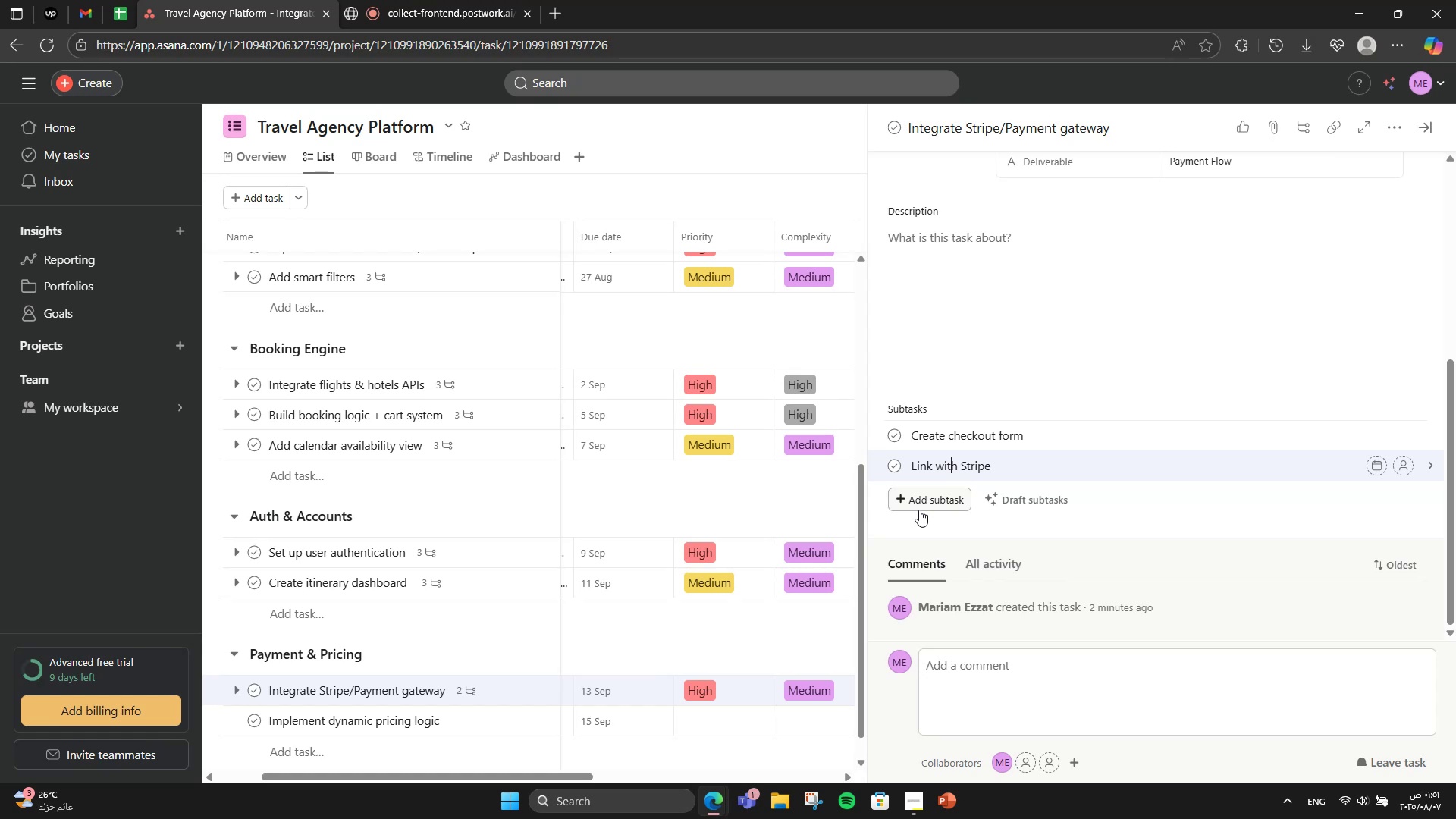 
hold_key(key=ArrowRight, duration=0.89)
 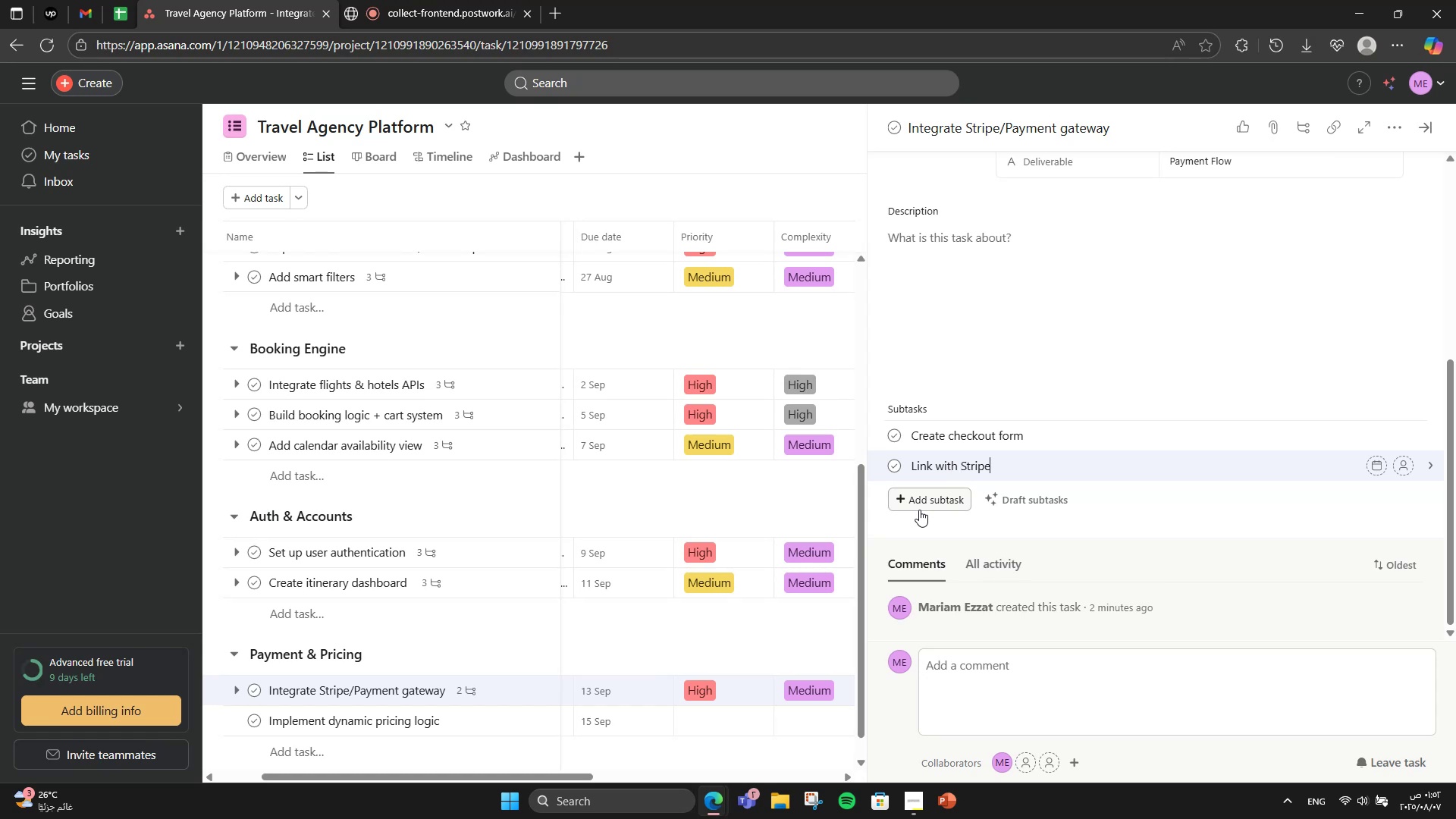 
key(Enter)
 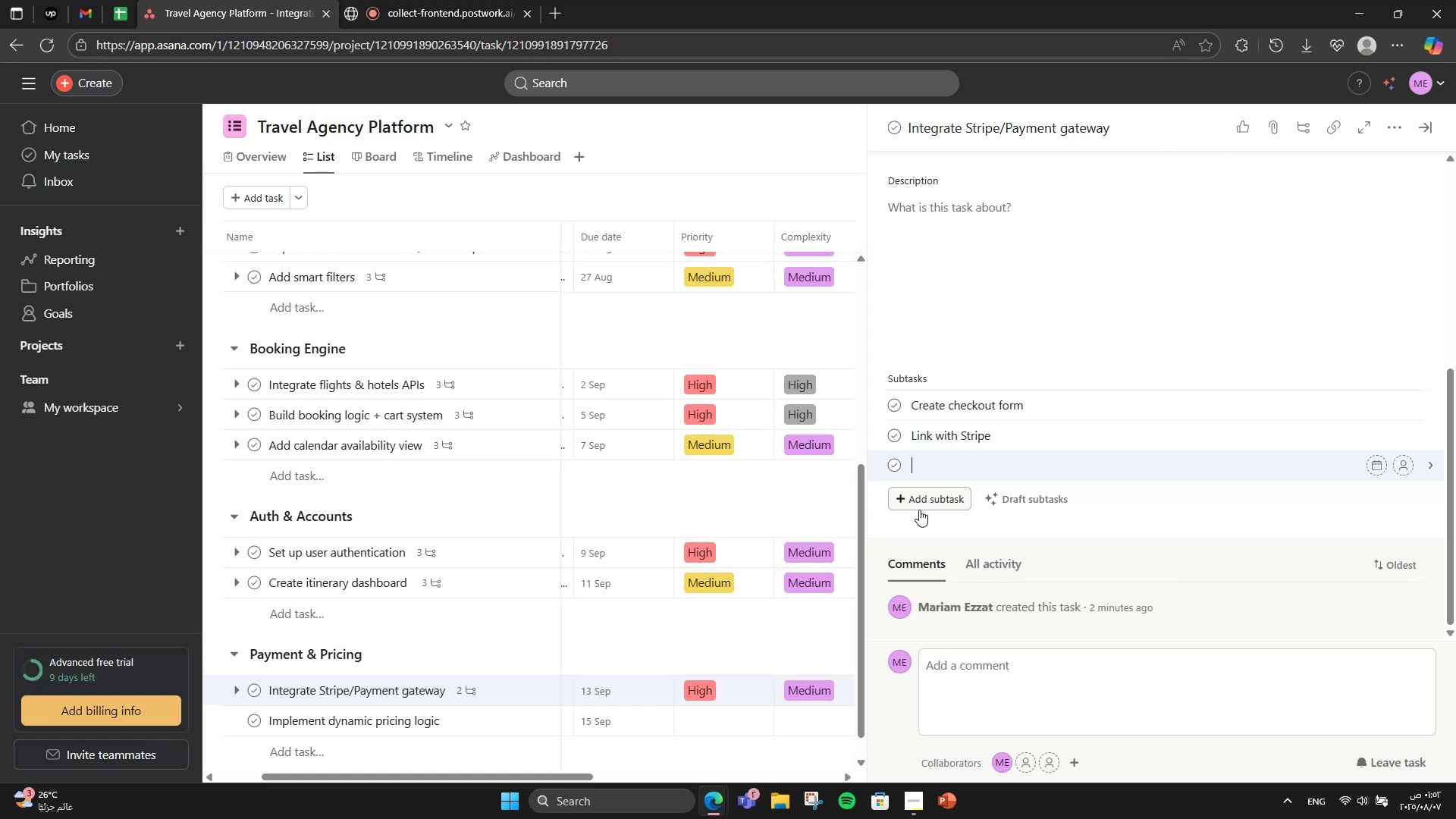 
type(Handle success)
 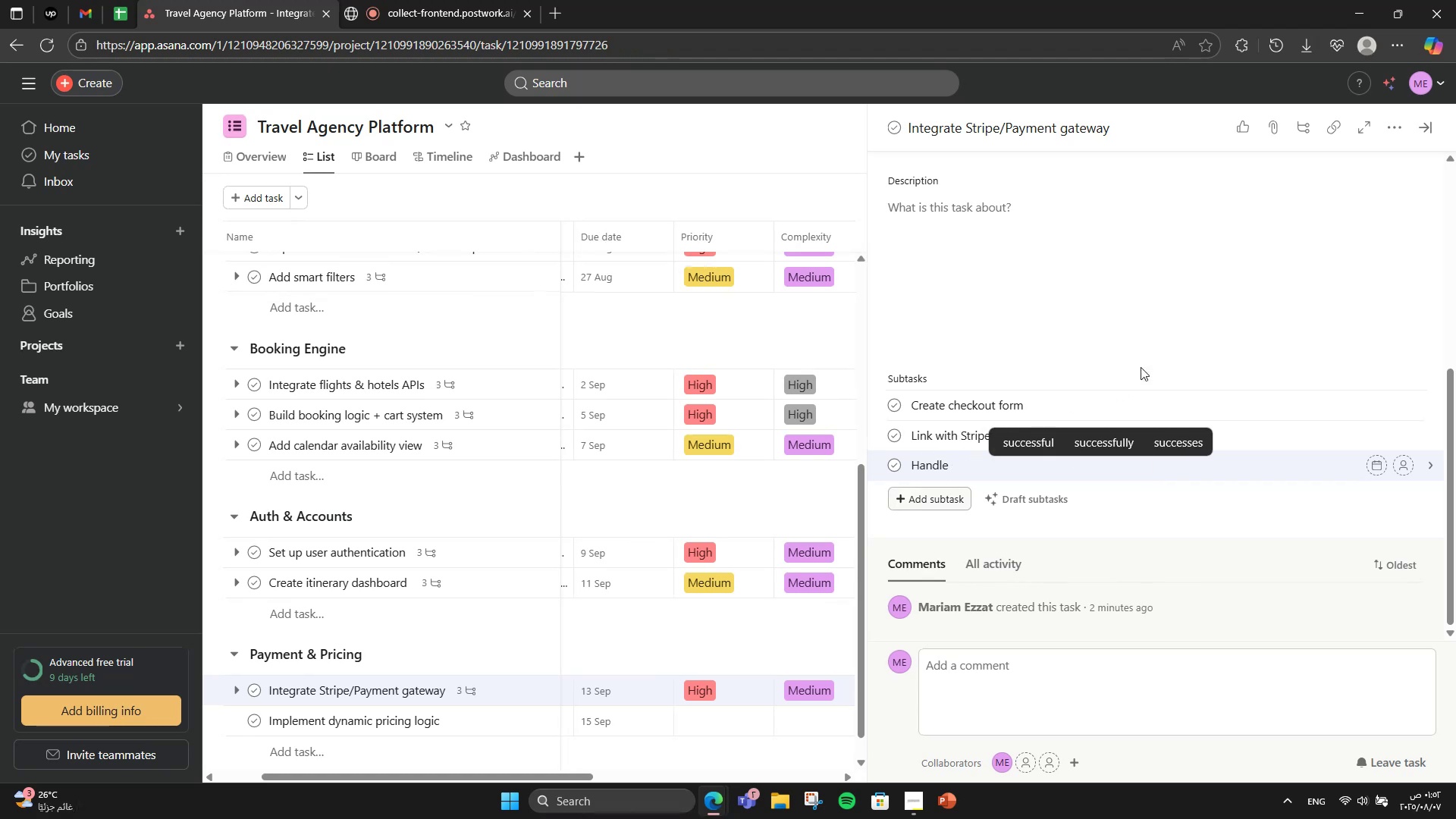 
left_click([960, 463])
 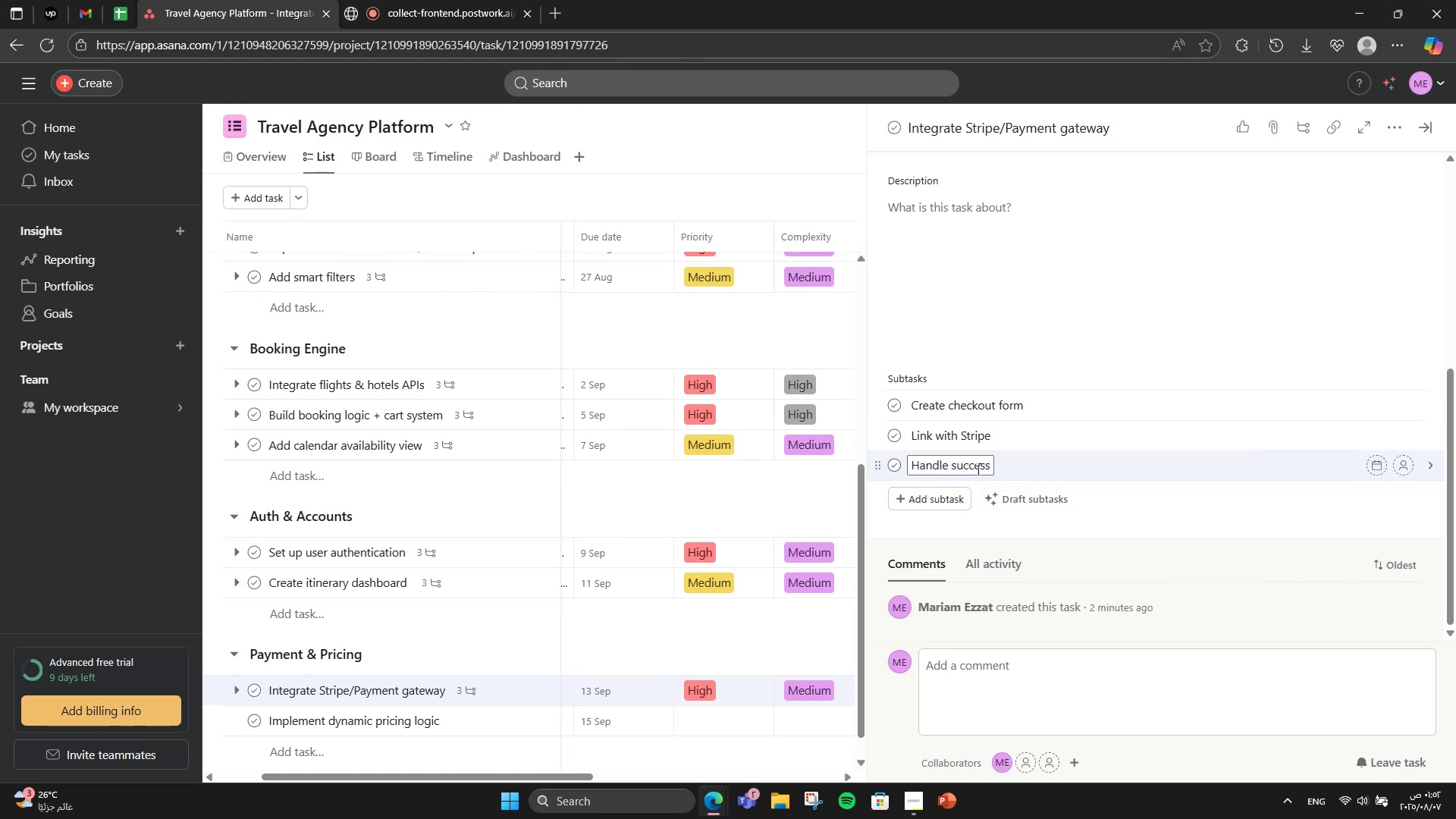 
hold_key(key=ArrowRight, duration=0.76)
 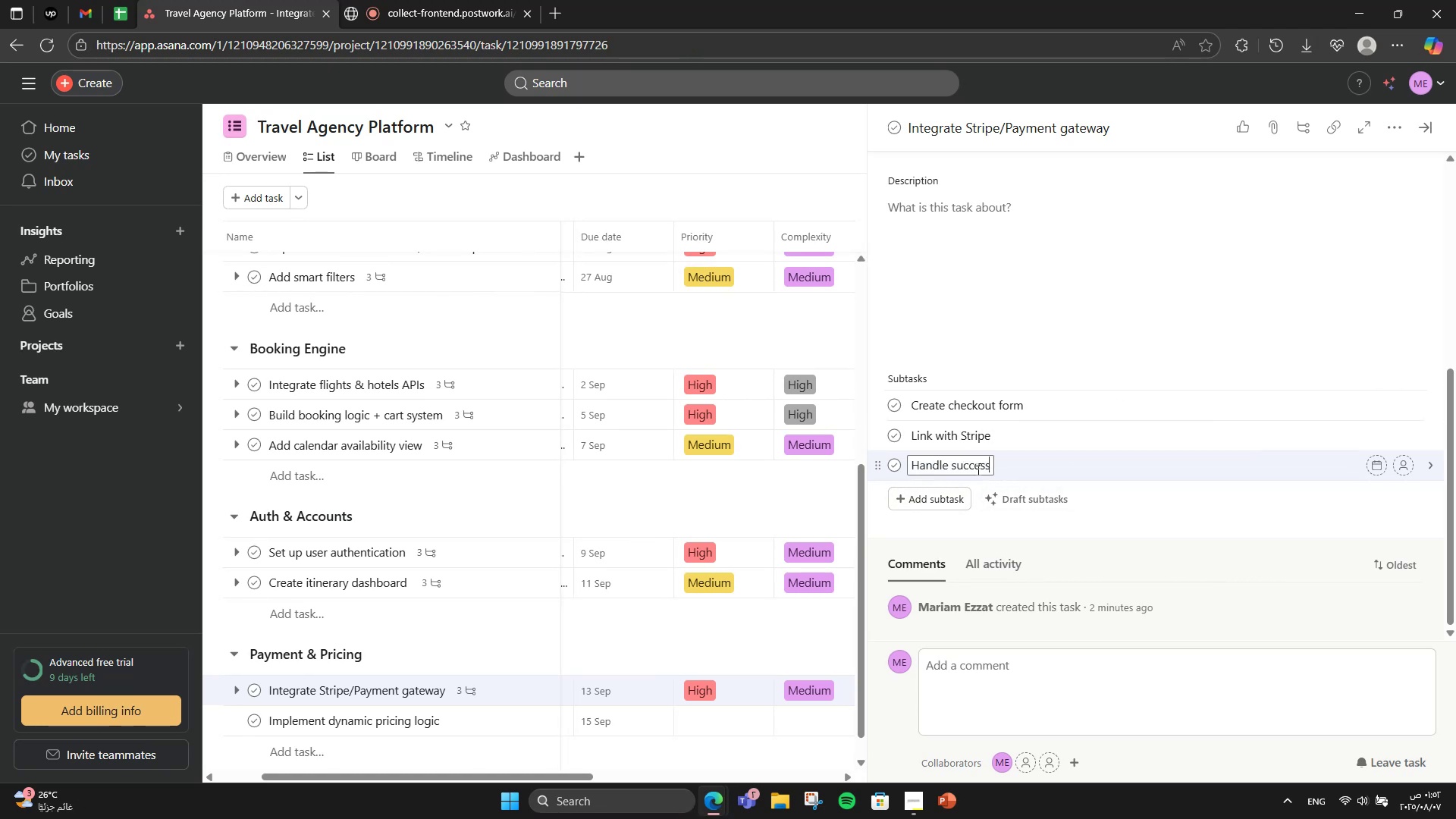 
type(/fail)
 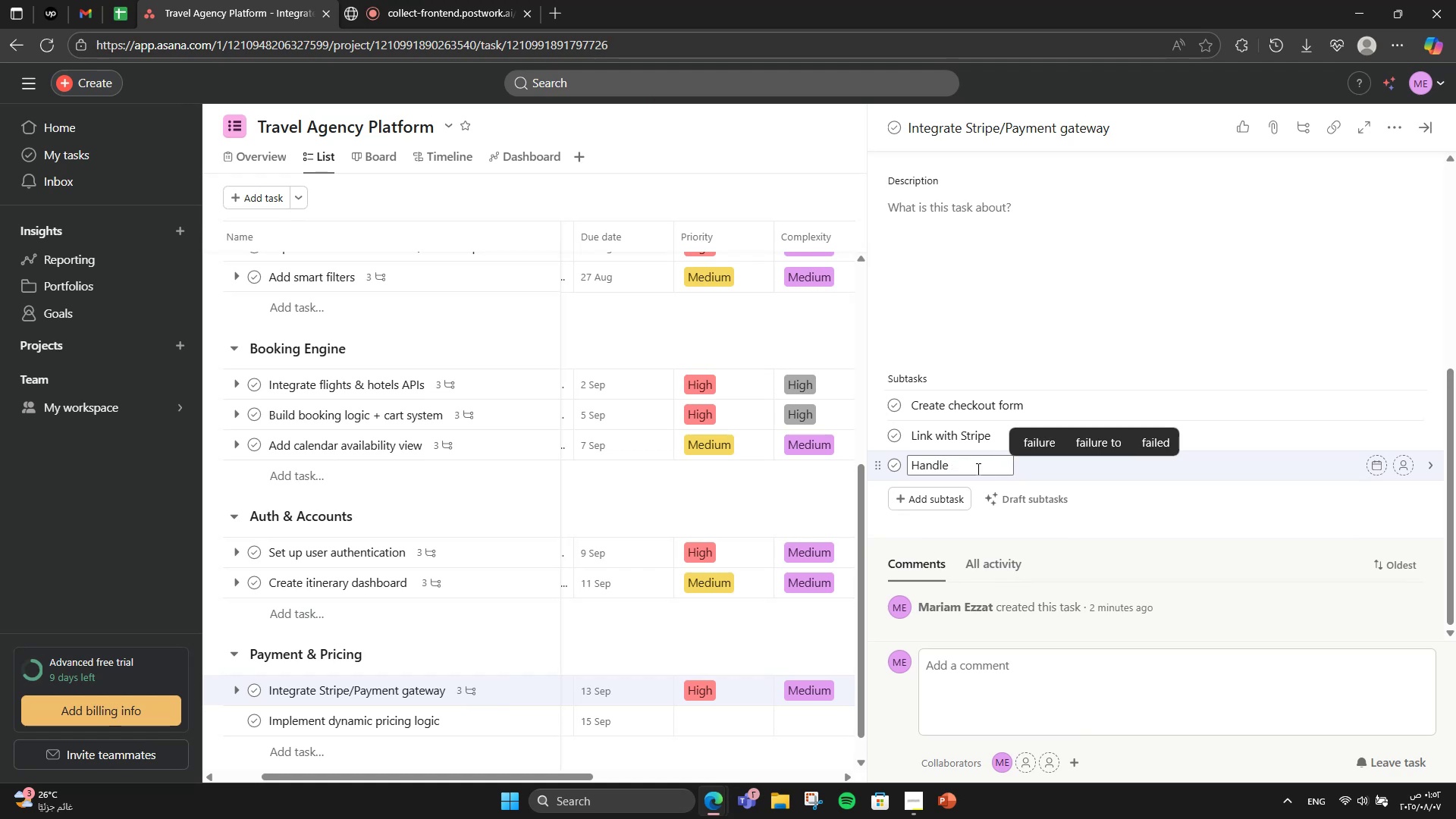 
left_click([1028, 312])
 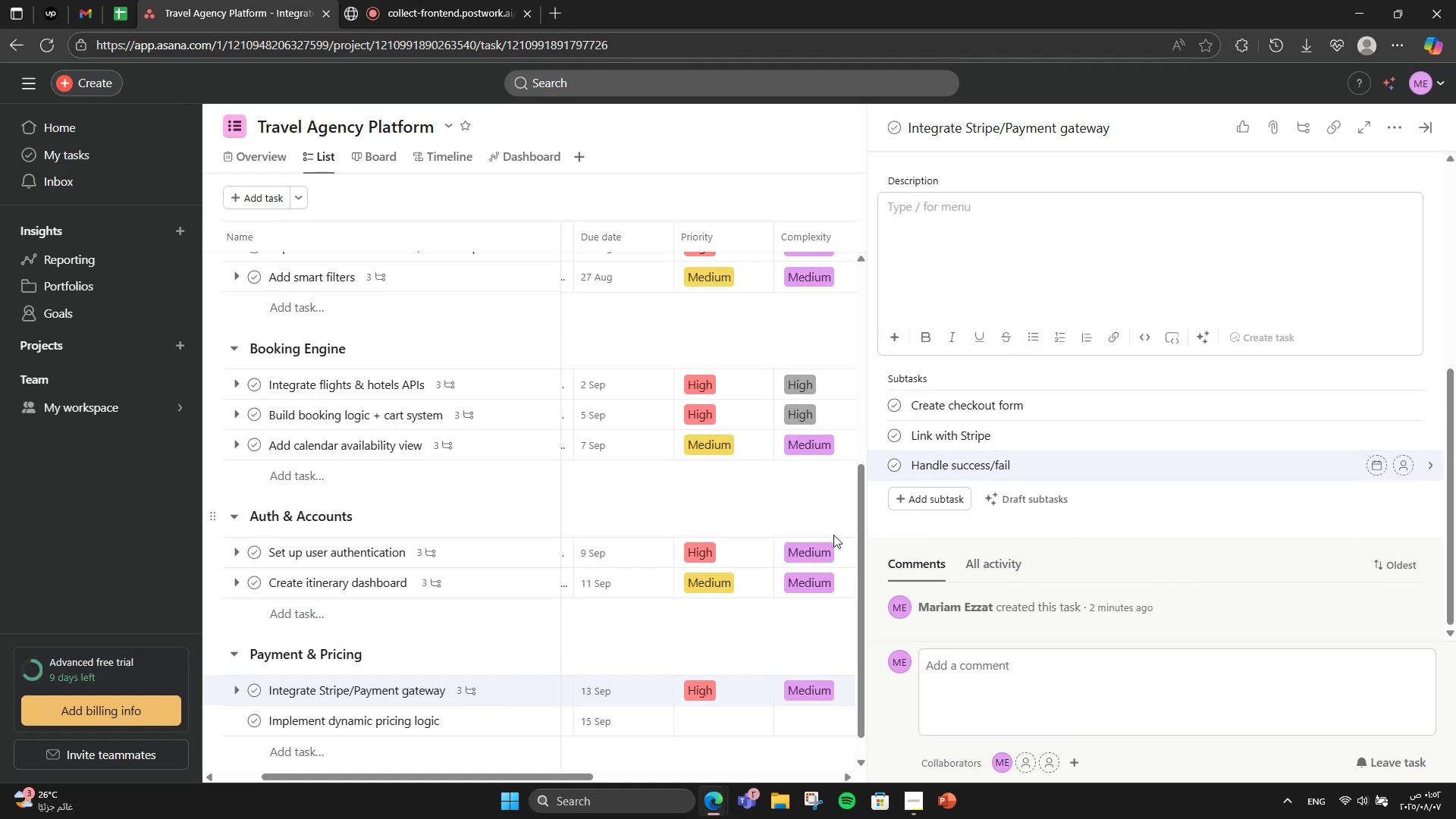 
wait(5.5)
 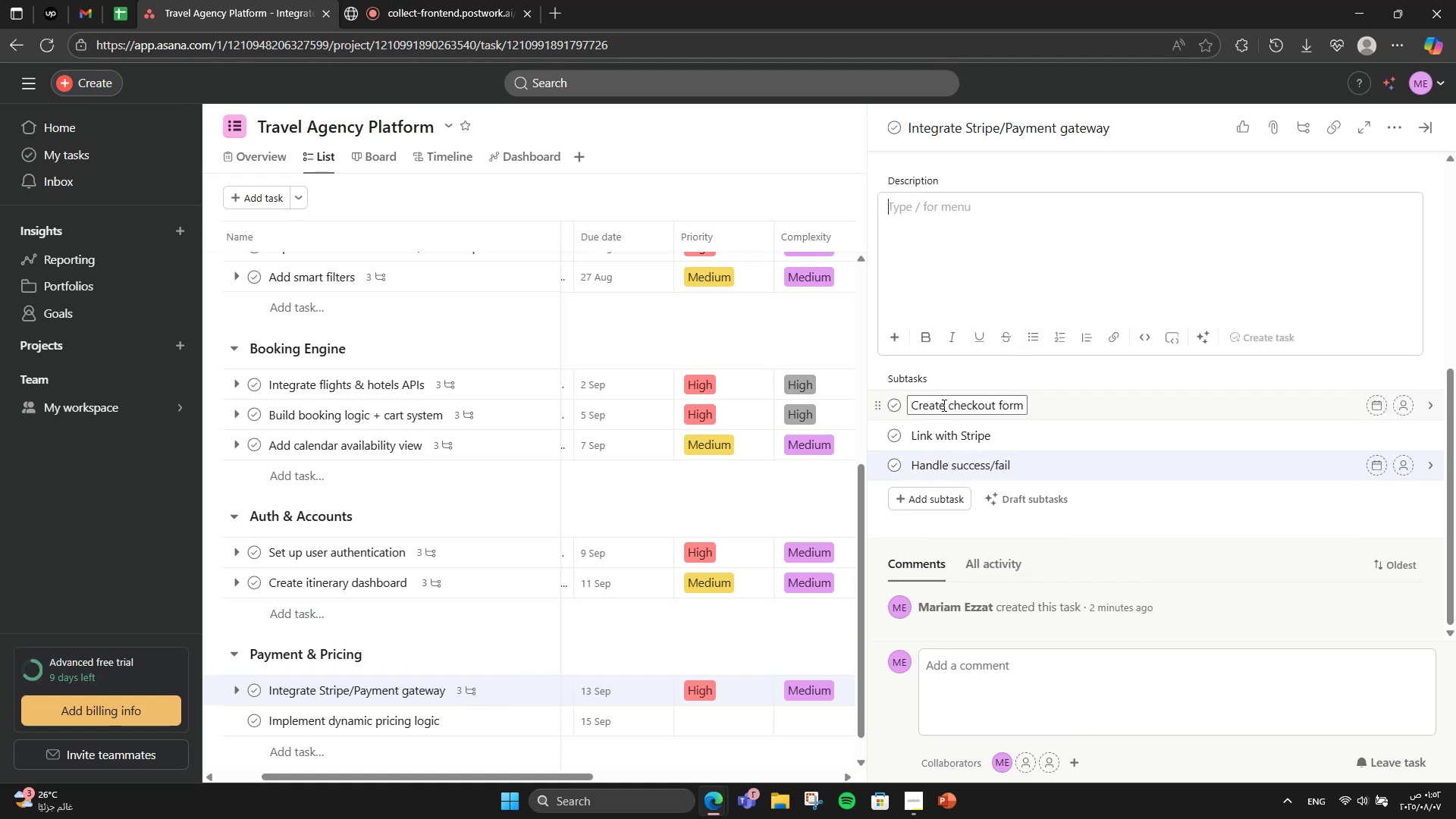 
left_click([464, 722])
 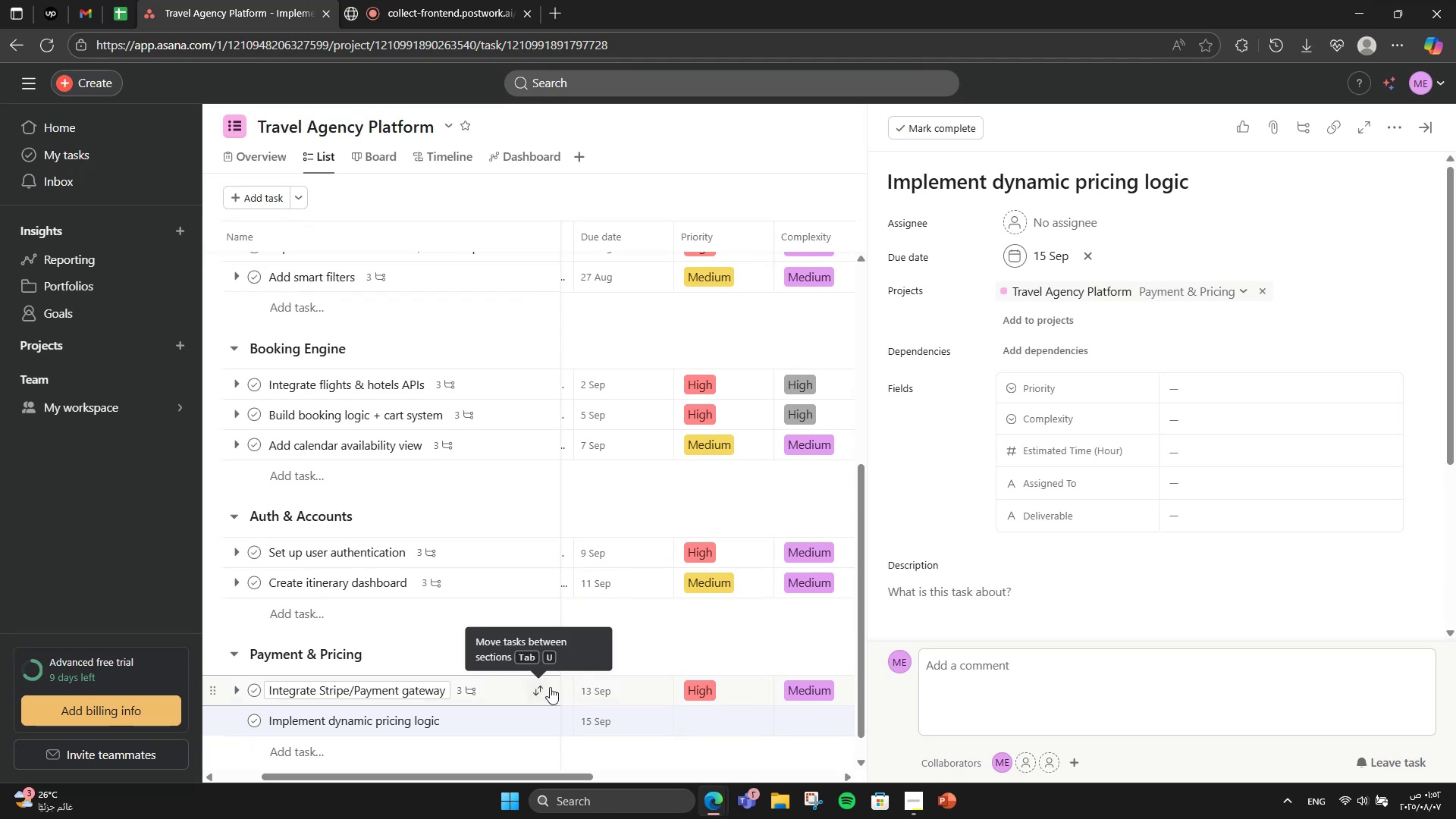 
wait(6.66)
 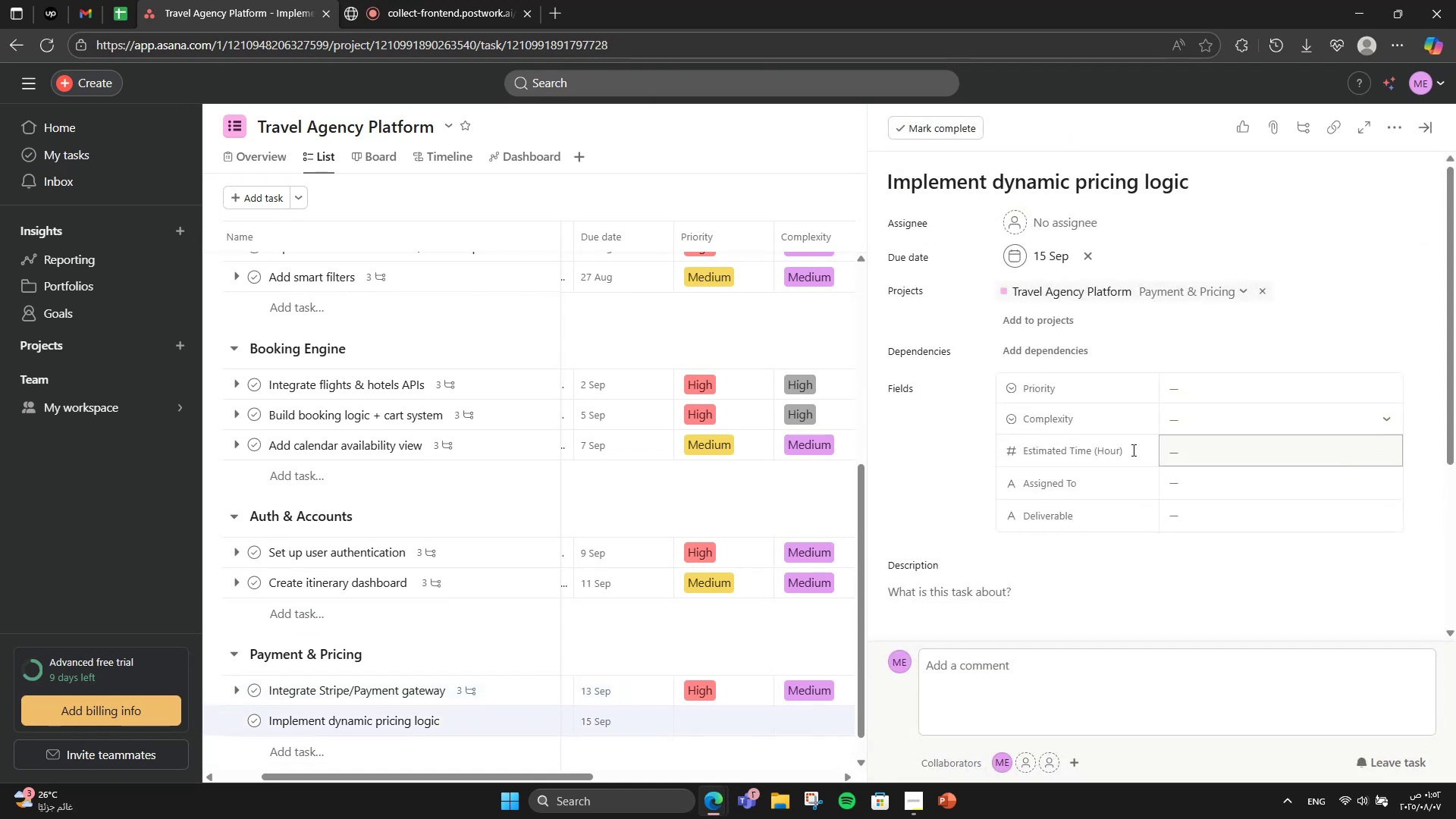 
left_click([528, 695])
 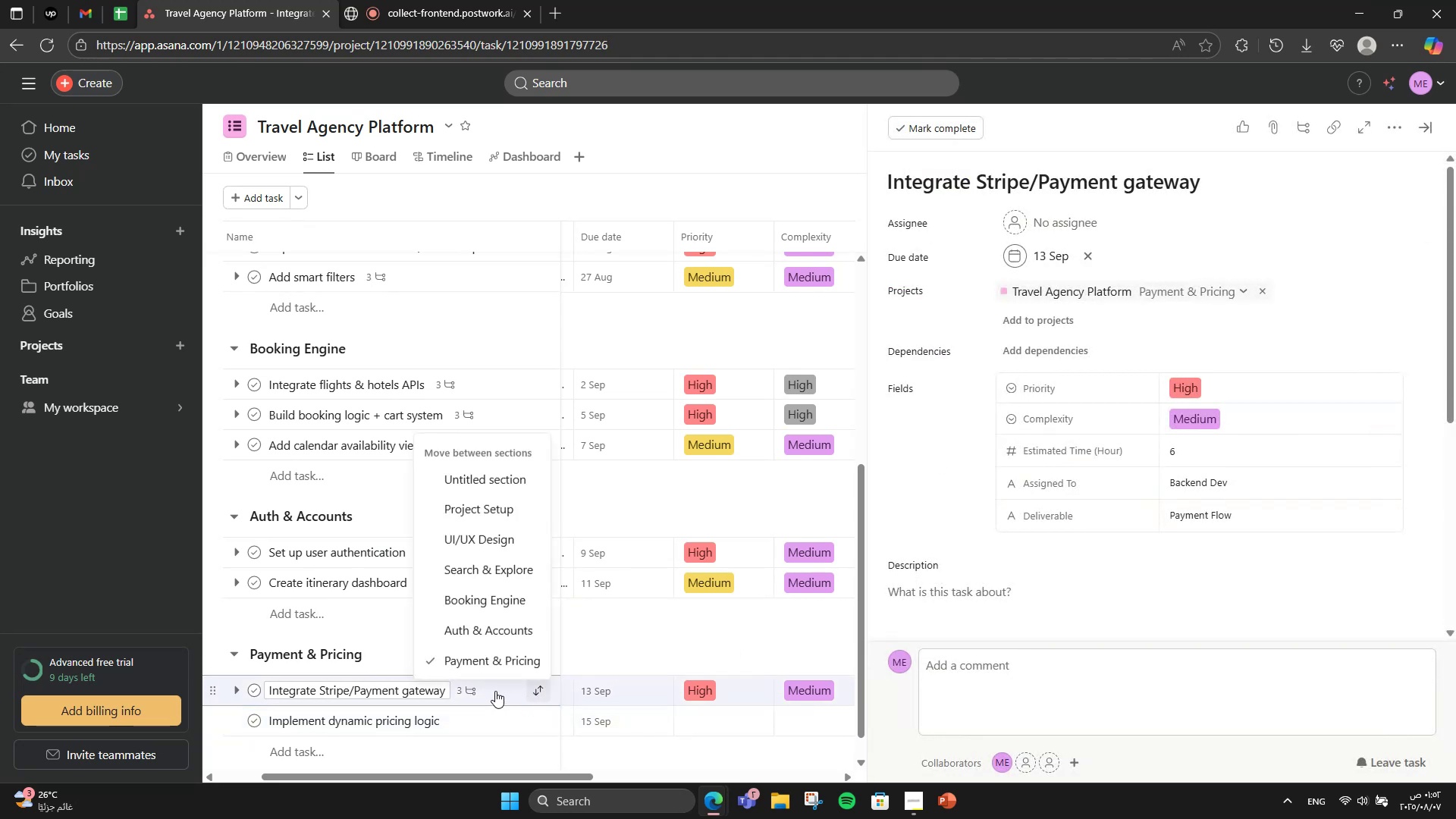 
left_click([495, 691])
 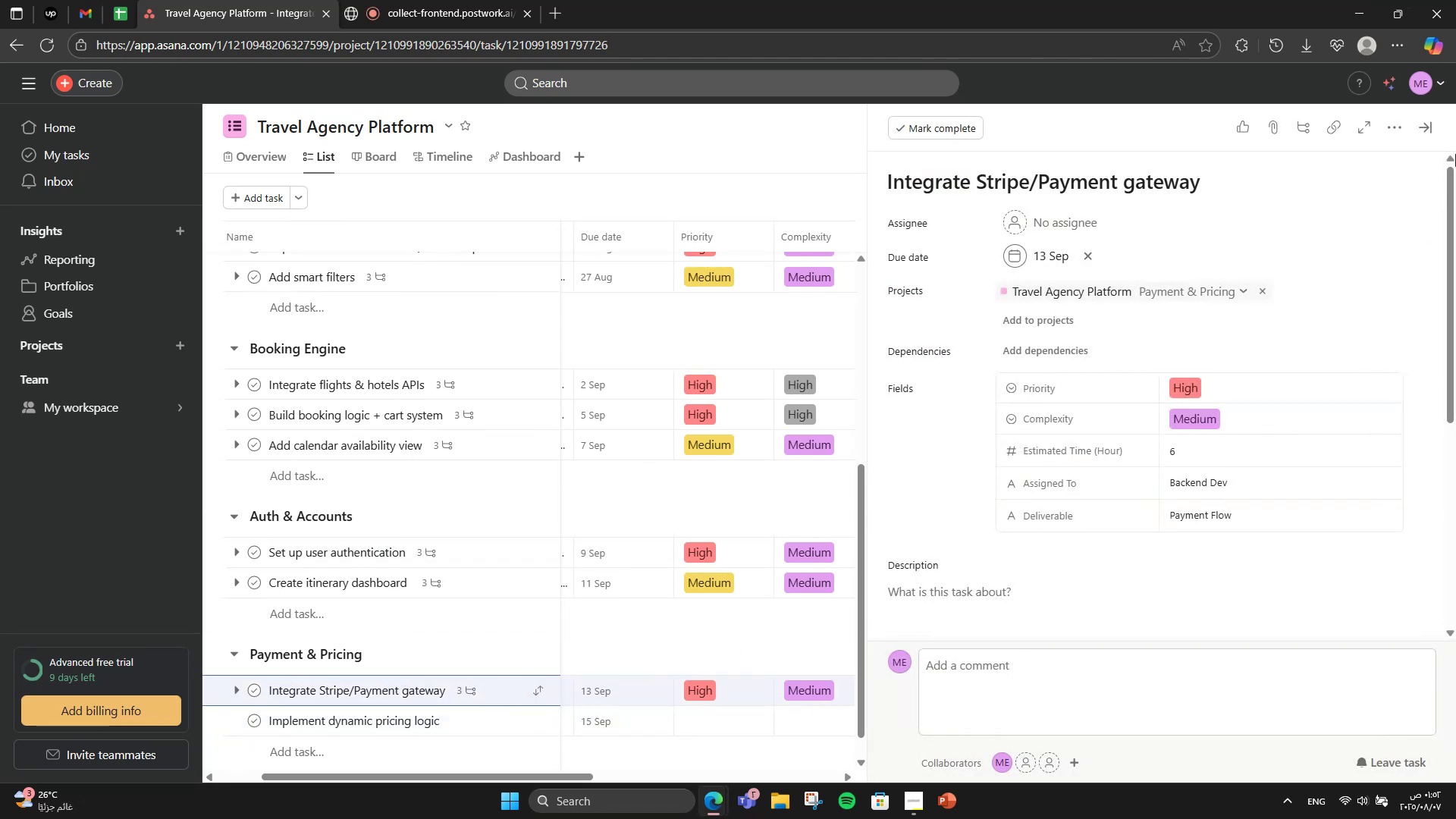 
left_click([1428, 124])
 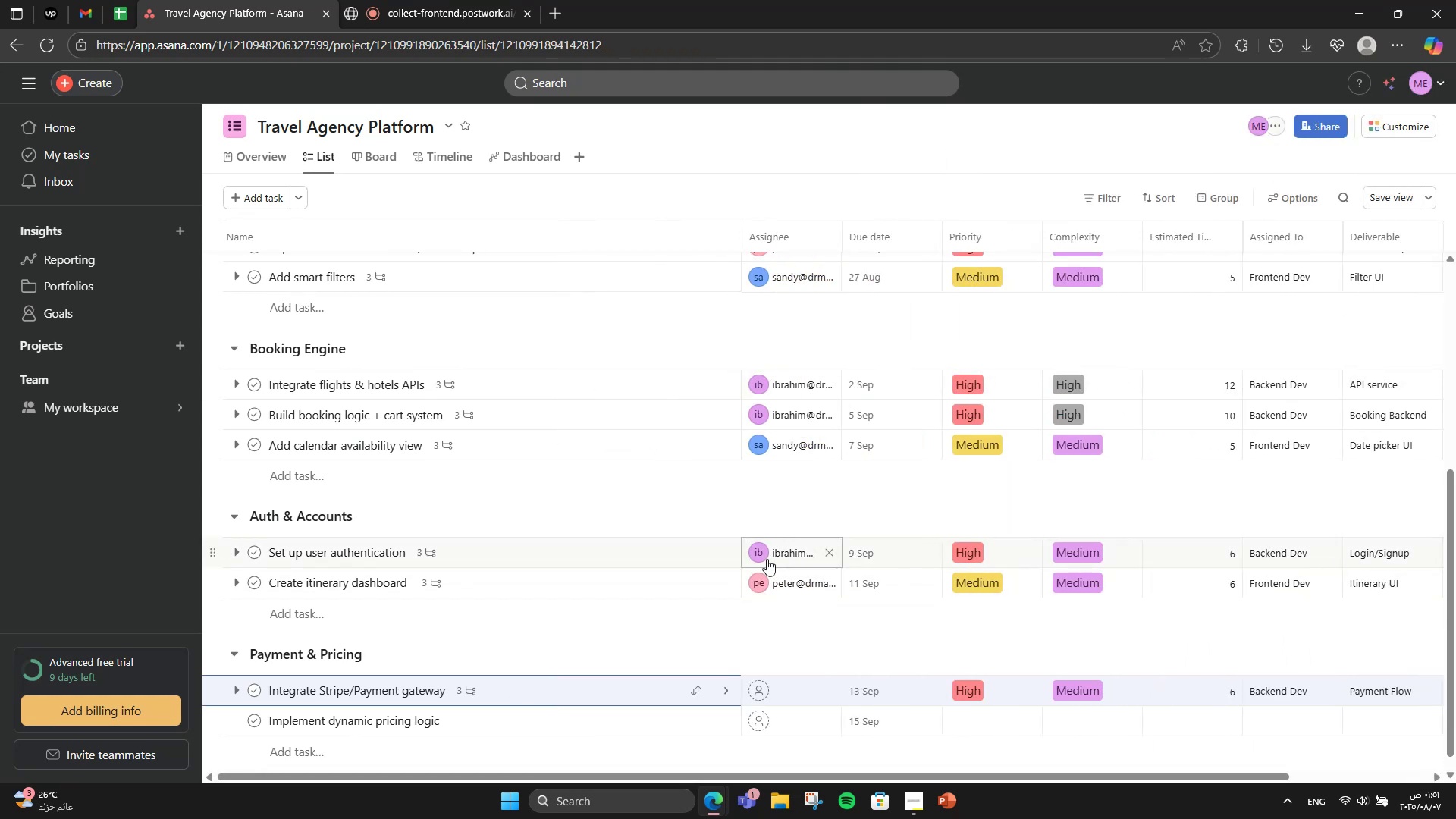 
wait(6.03)
 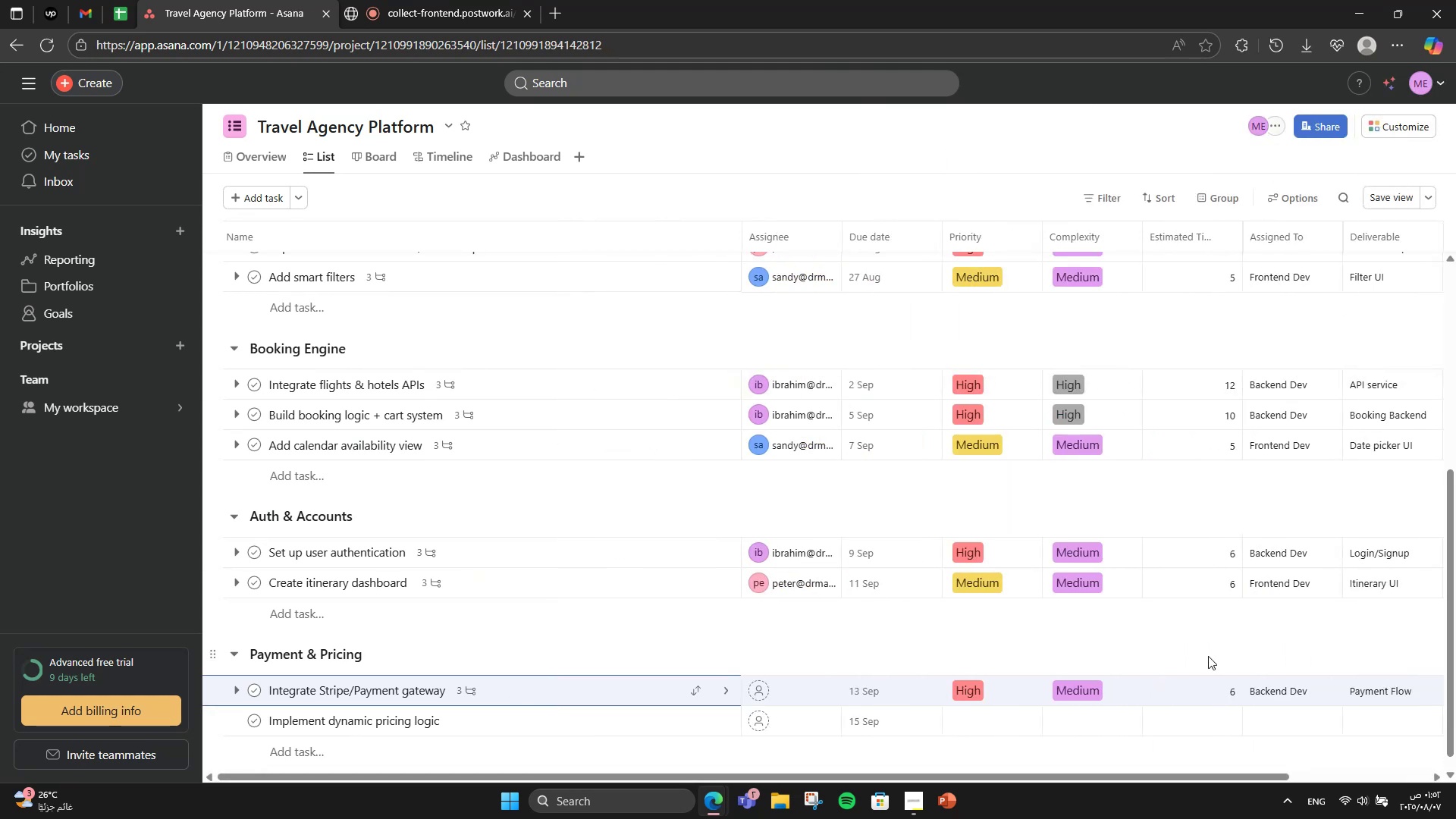 
double_click([781, 701])
 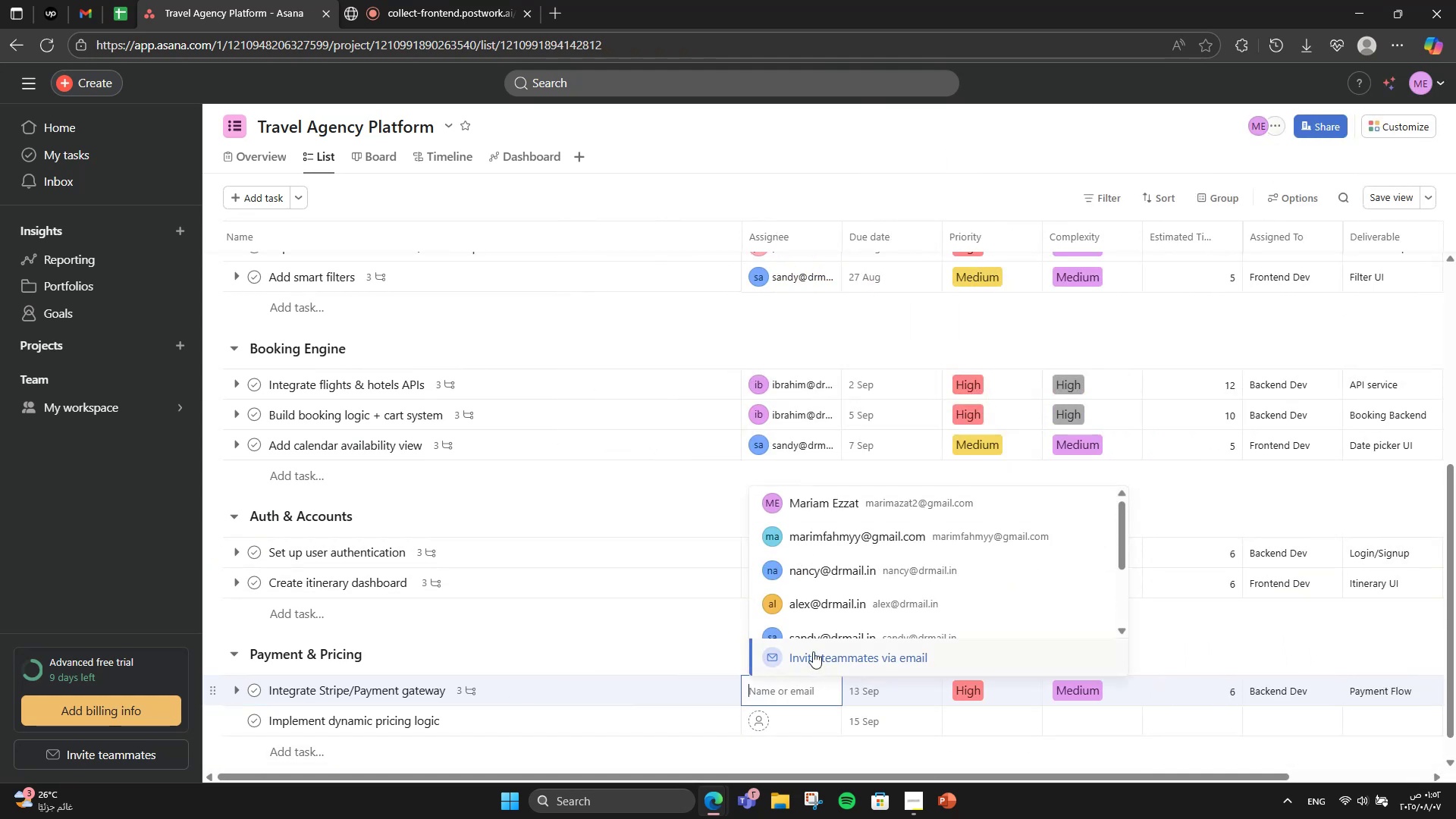 
scroll: coordinate [876, 568], scroll_direction: down, amount: 2.0
 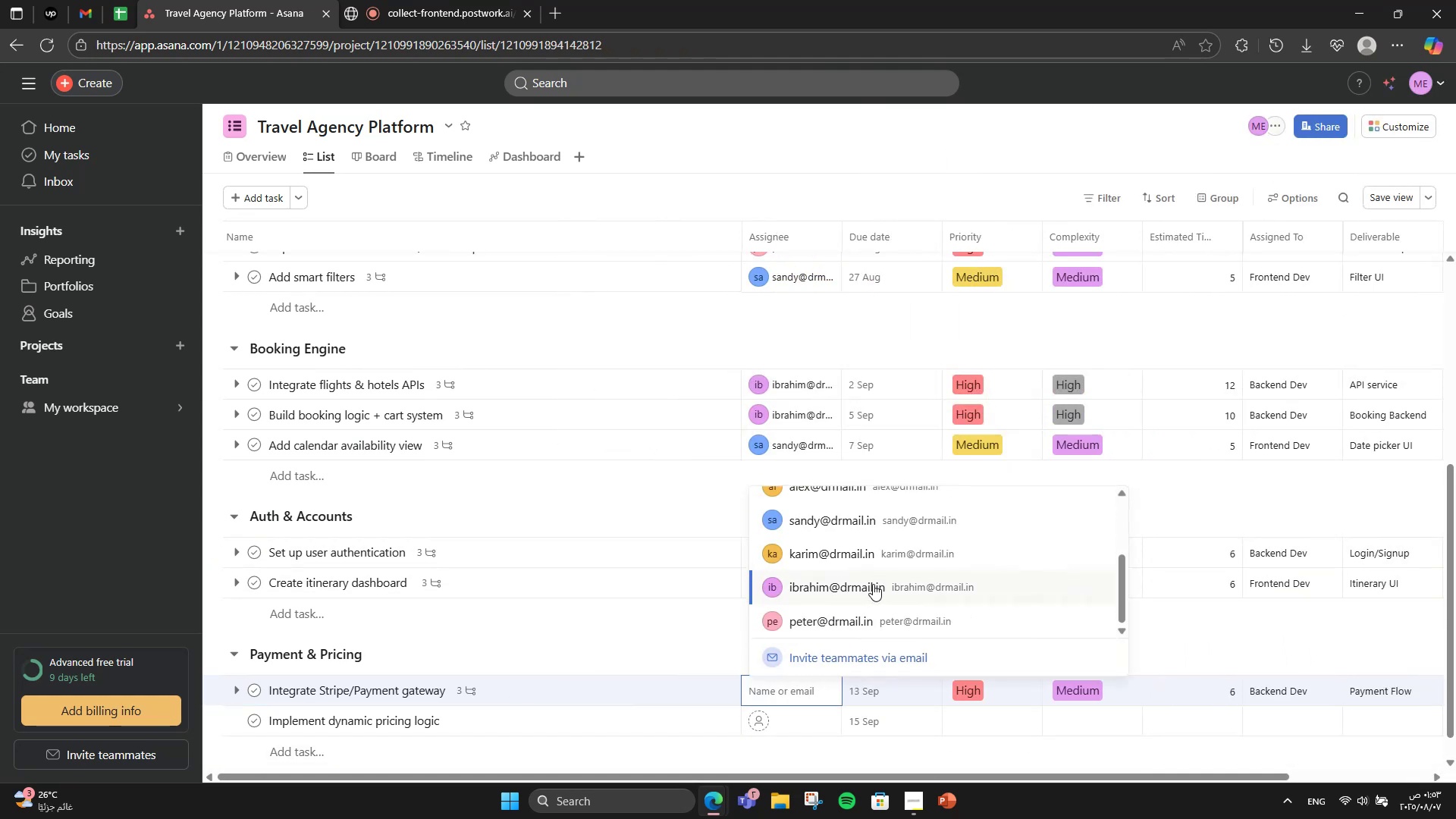 
left_click([872, 585])
 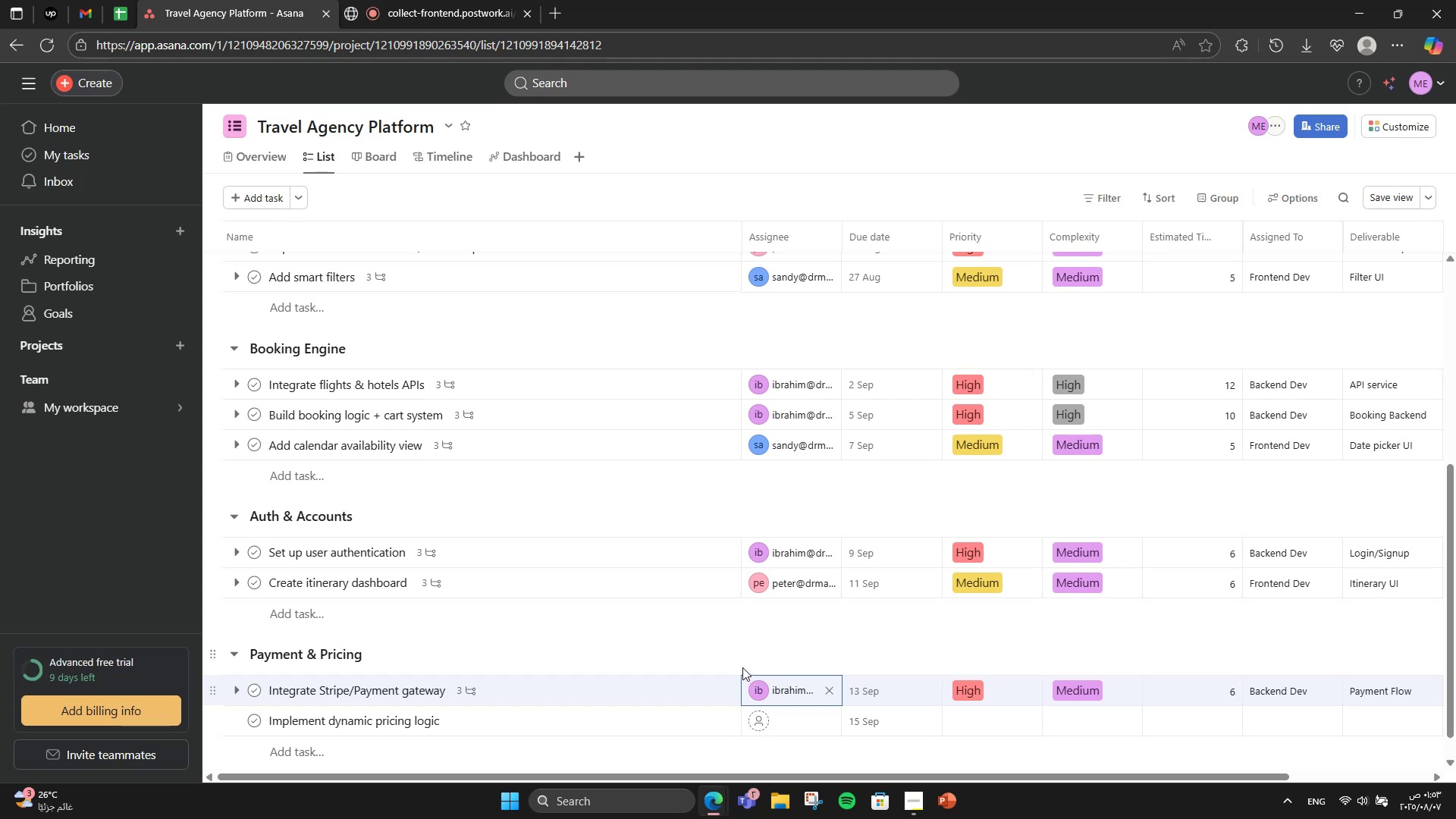 
left_click([737, 659])
 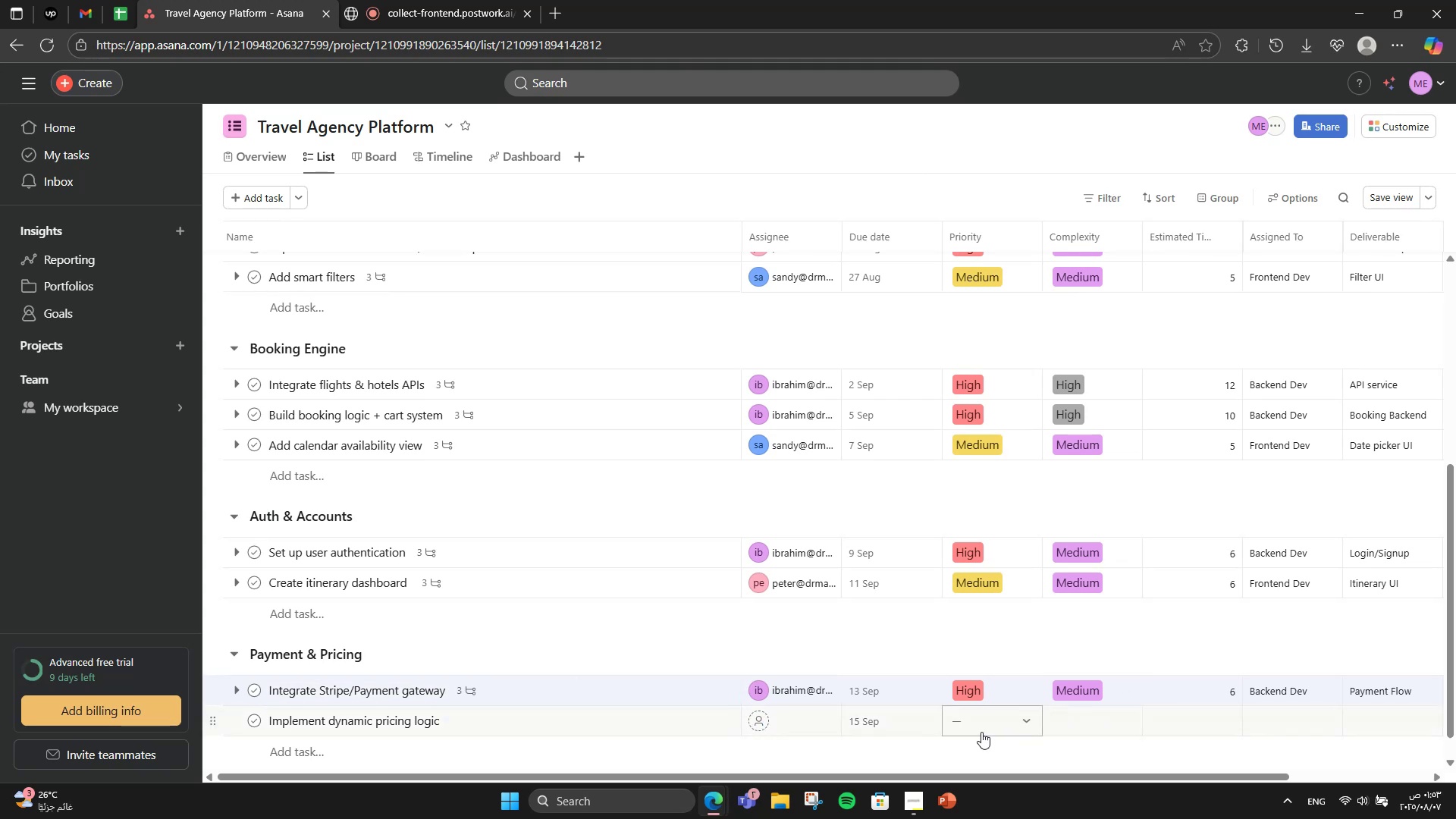 
left_click([613, 708])
 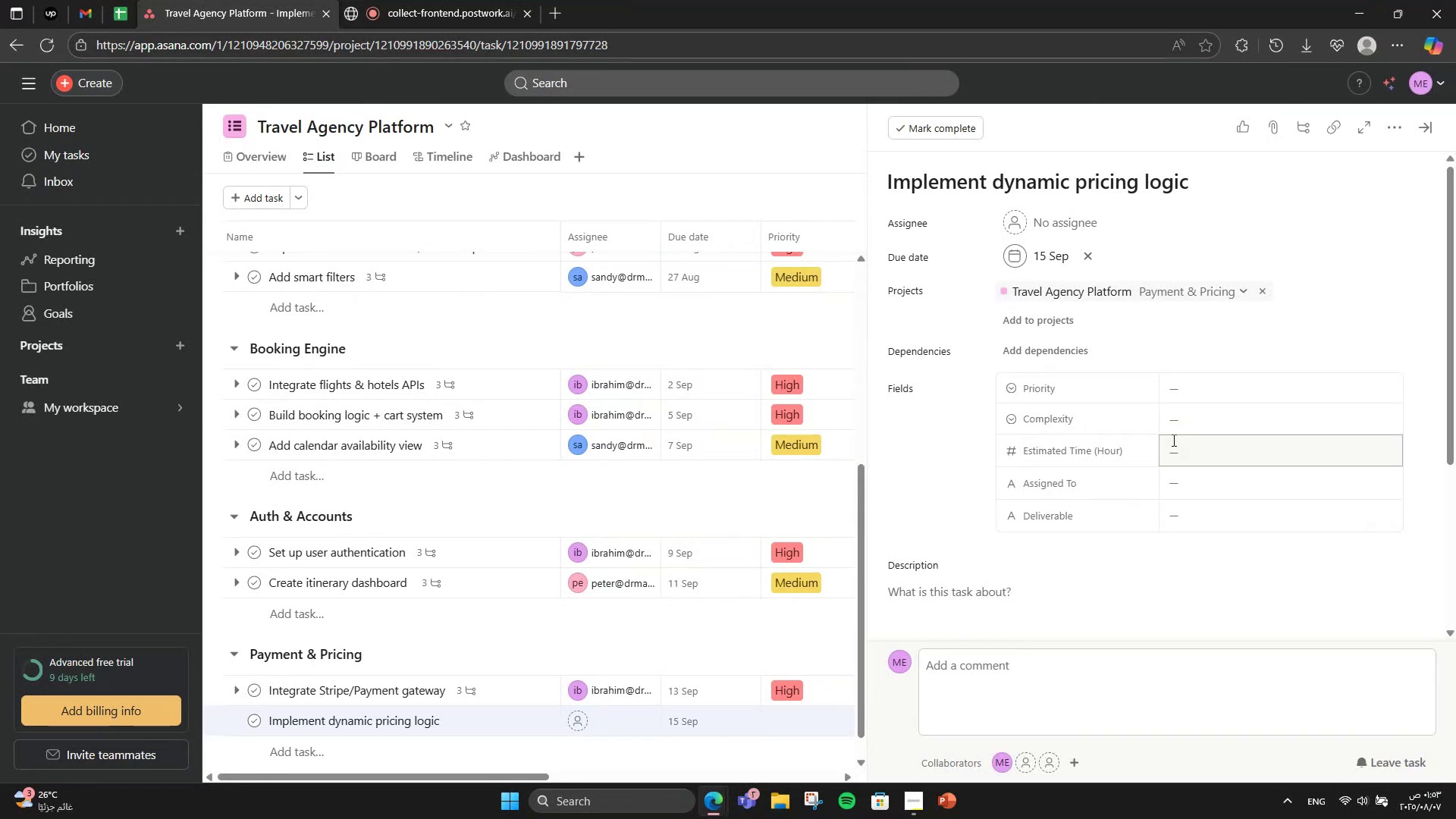 
wait(15.52)
 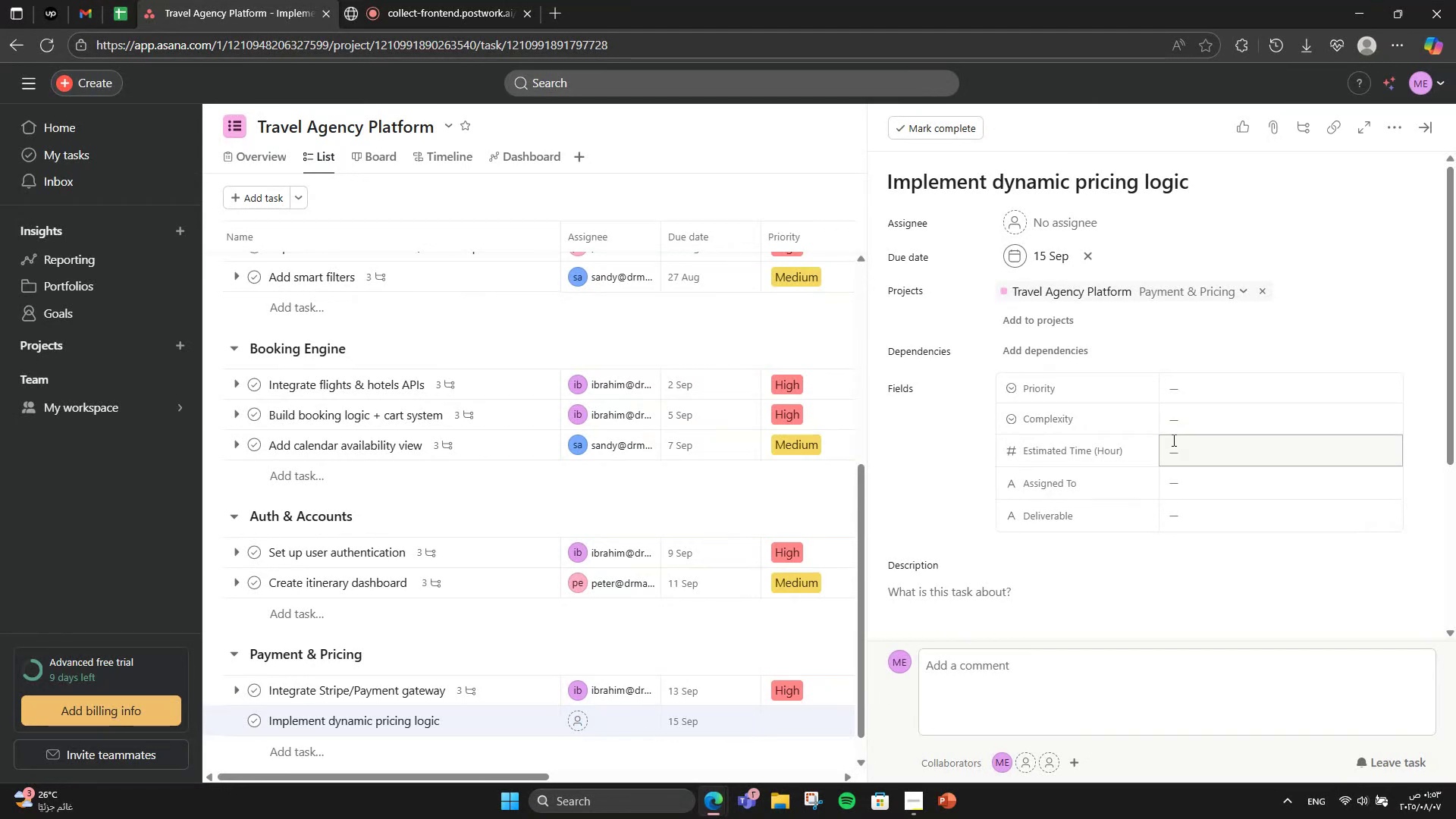 
left_click([1332, 396])
 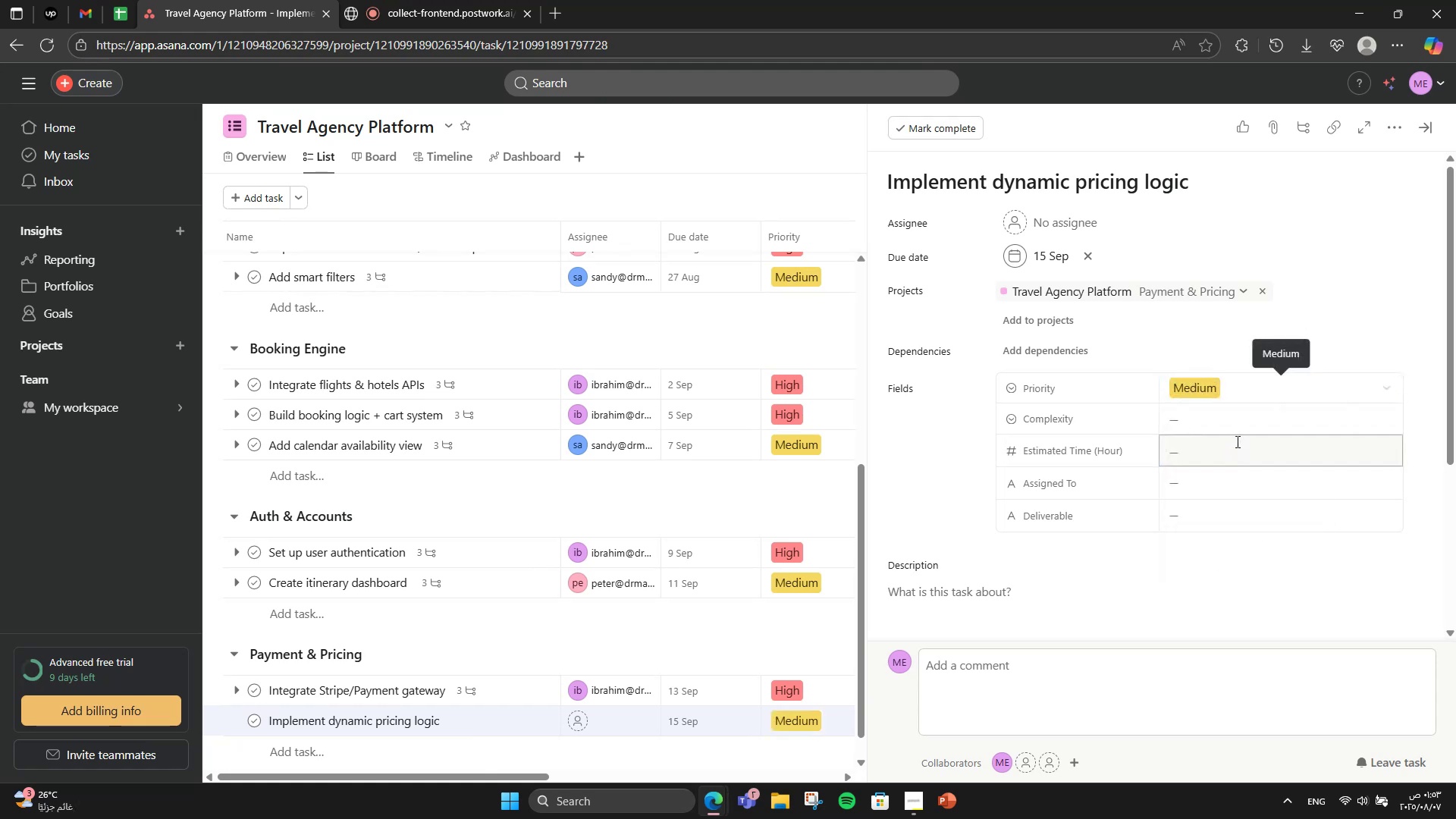 
left_click([1236, 427])
 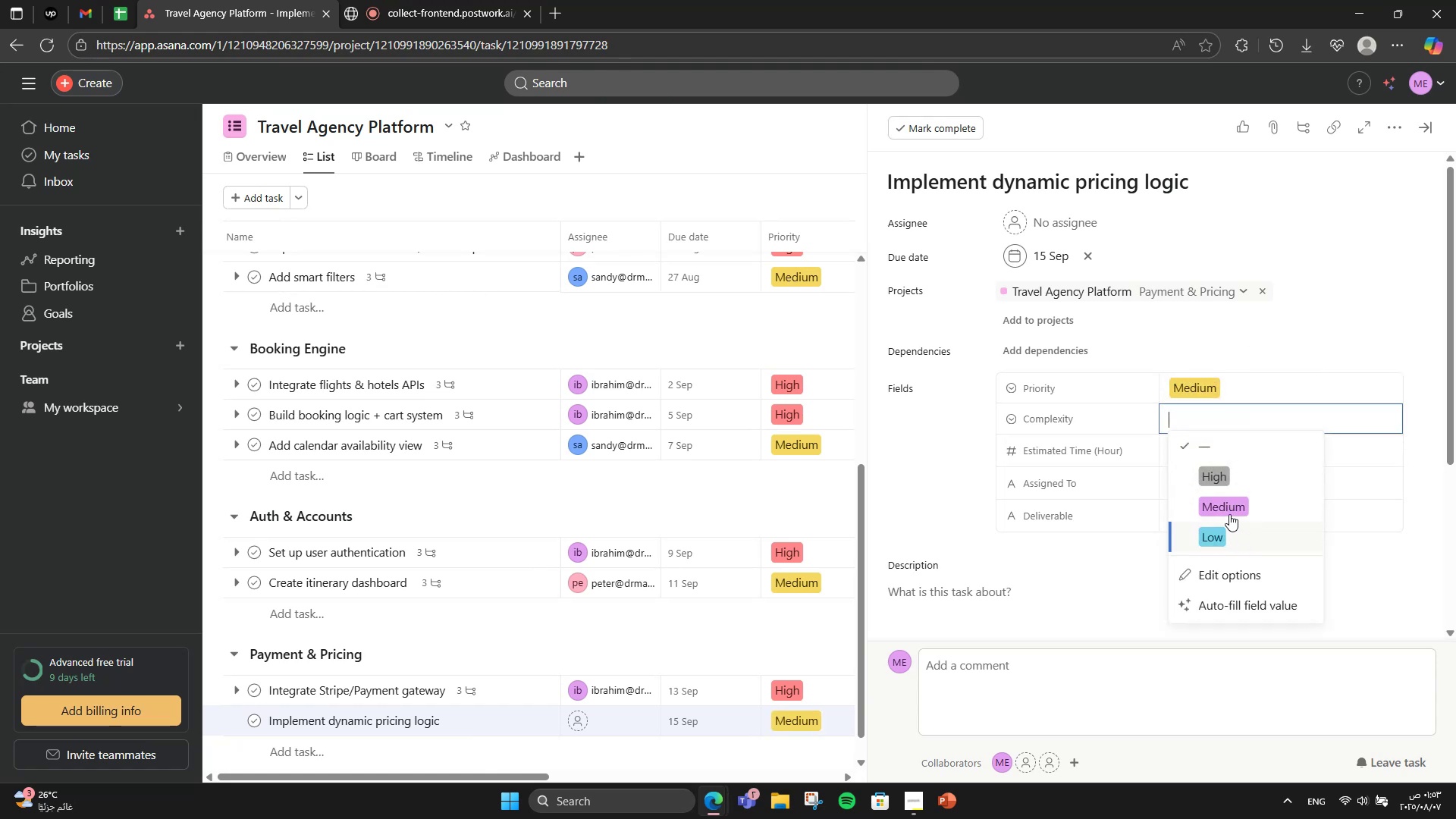 
left_click([1225, 472])
 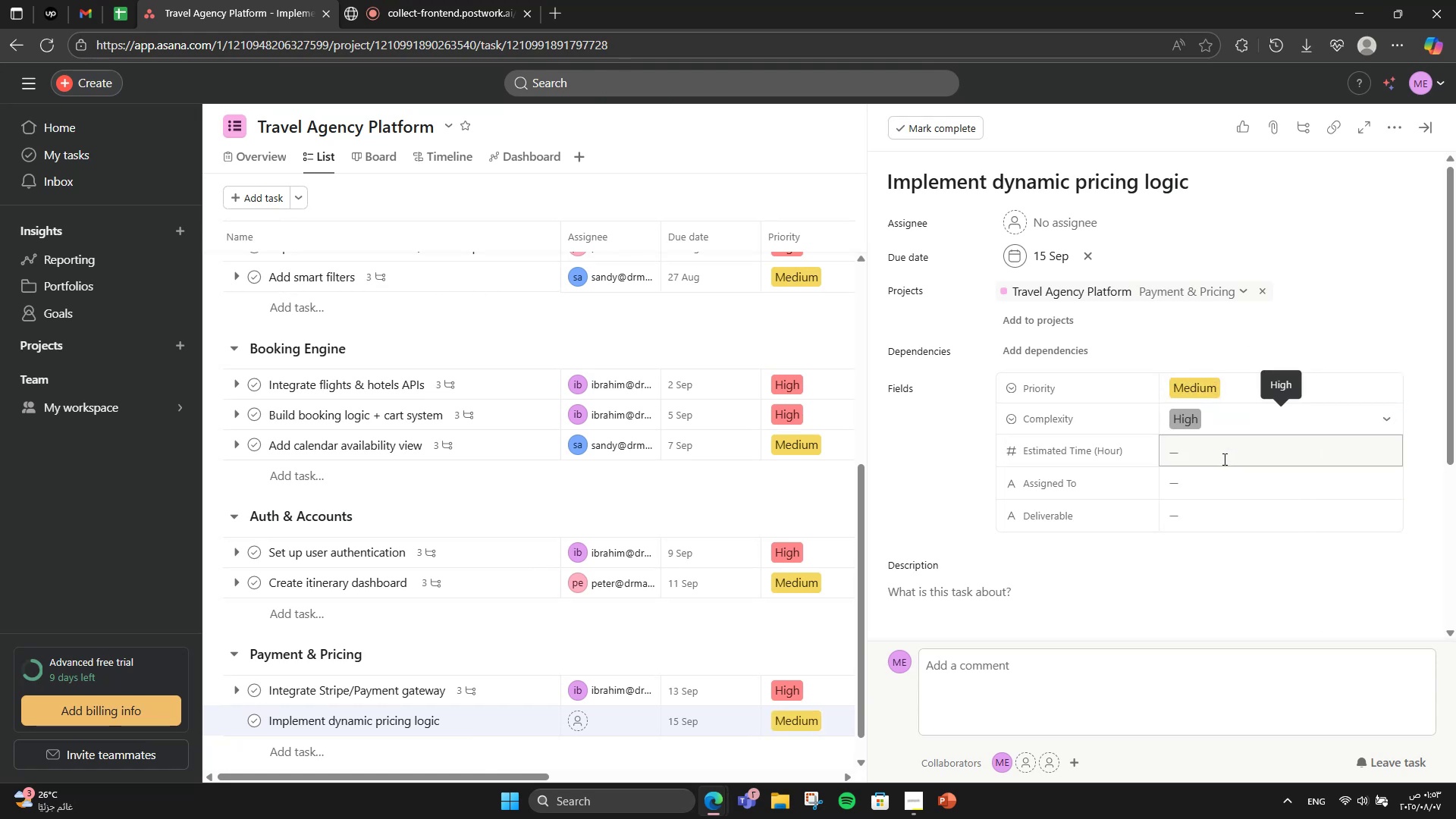 
left_click([1223, 459])
 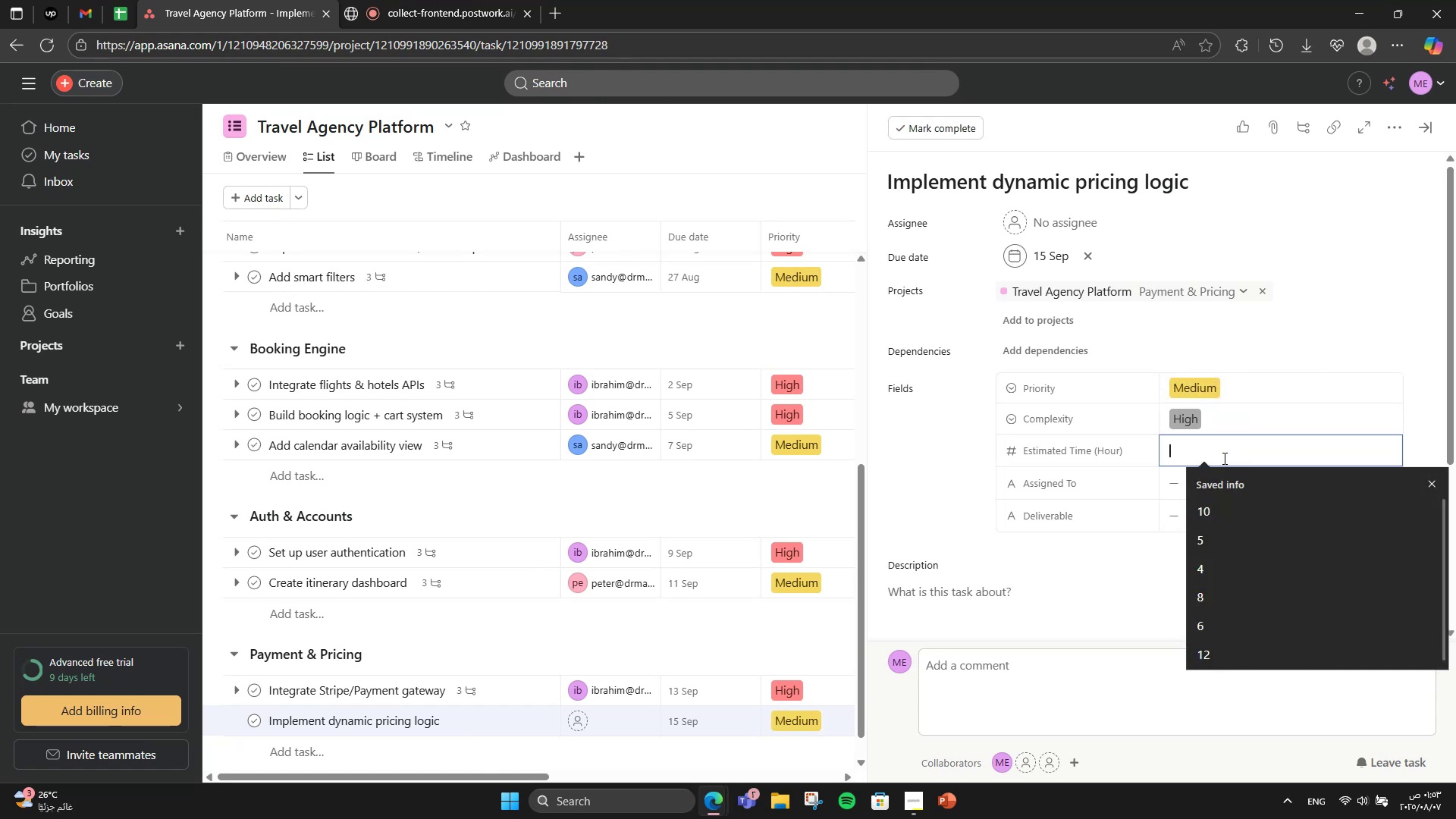 
key(Numpad6)
 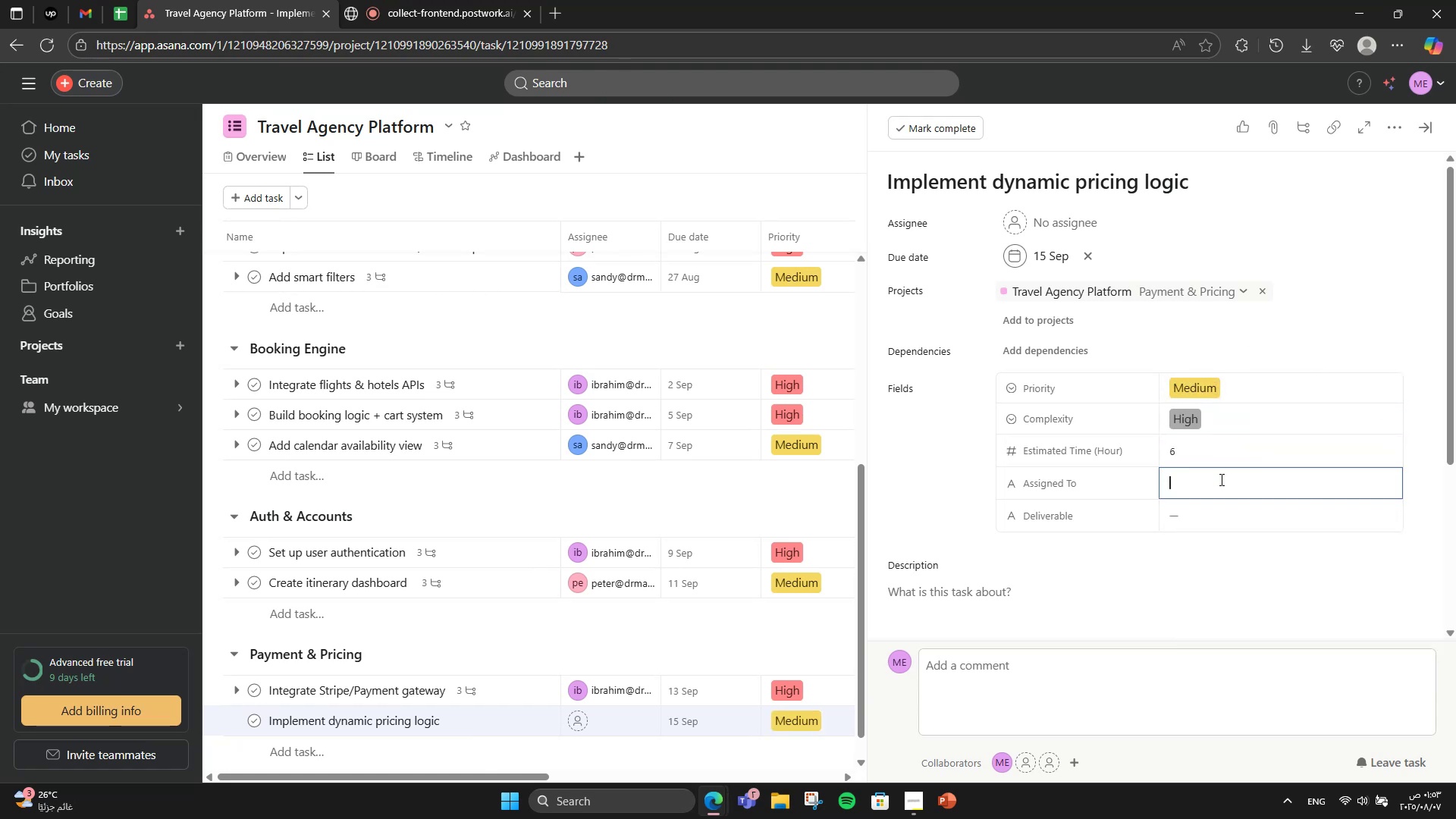 
wait(5.33)
 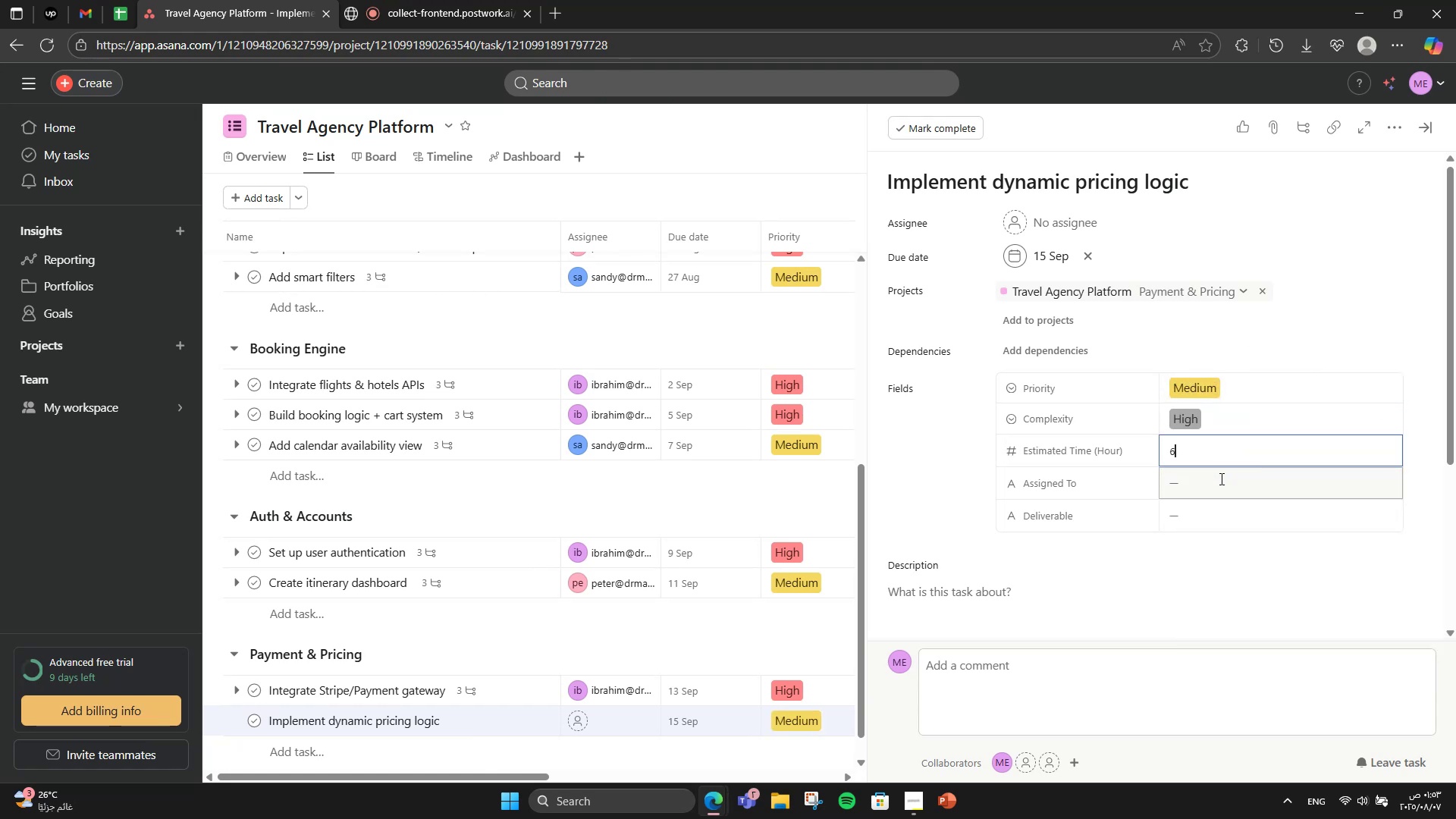 
type(Full )
key(Backspace)
type(-Stack Dev)
 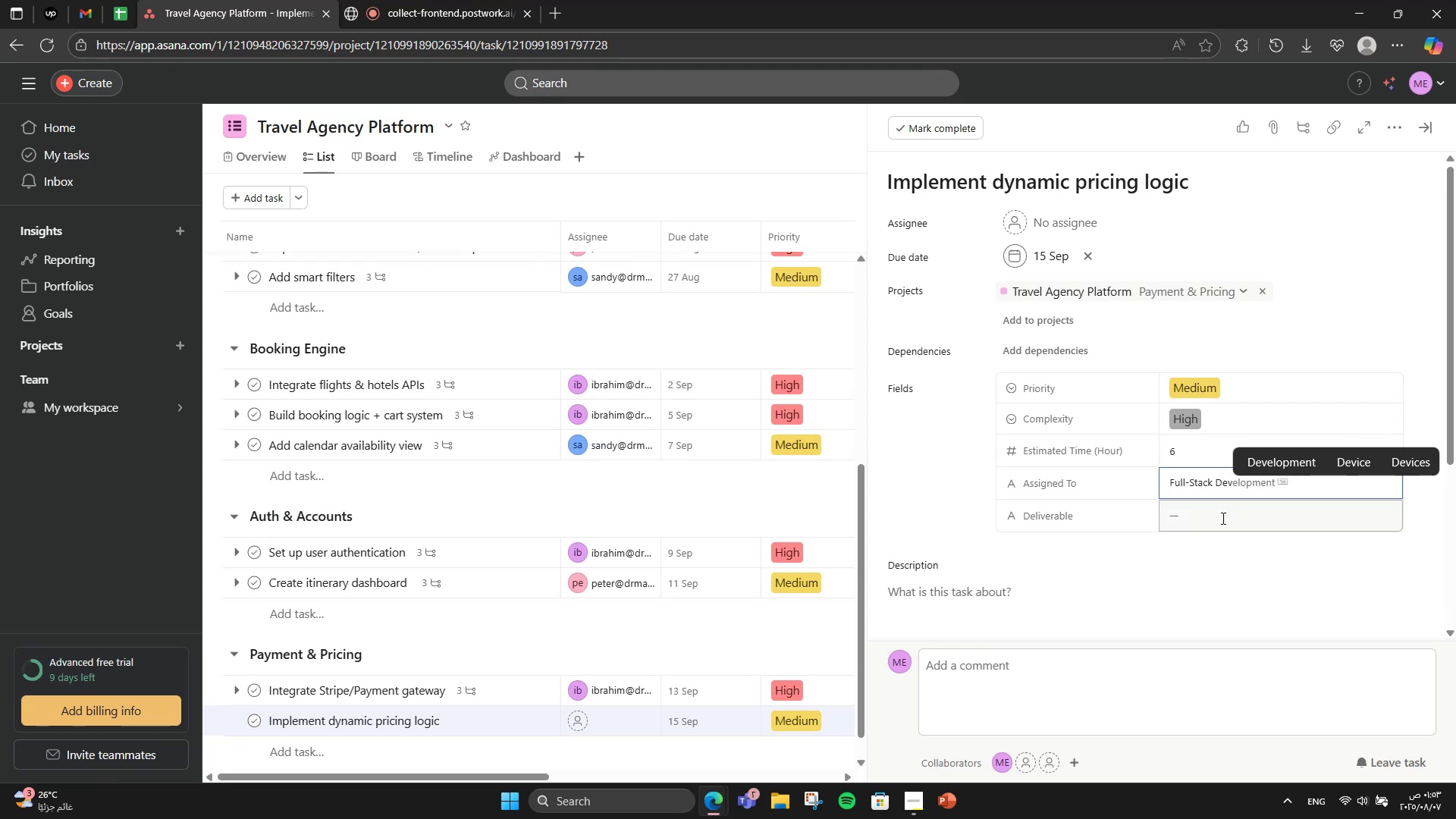 
left_click([1222, 518])
 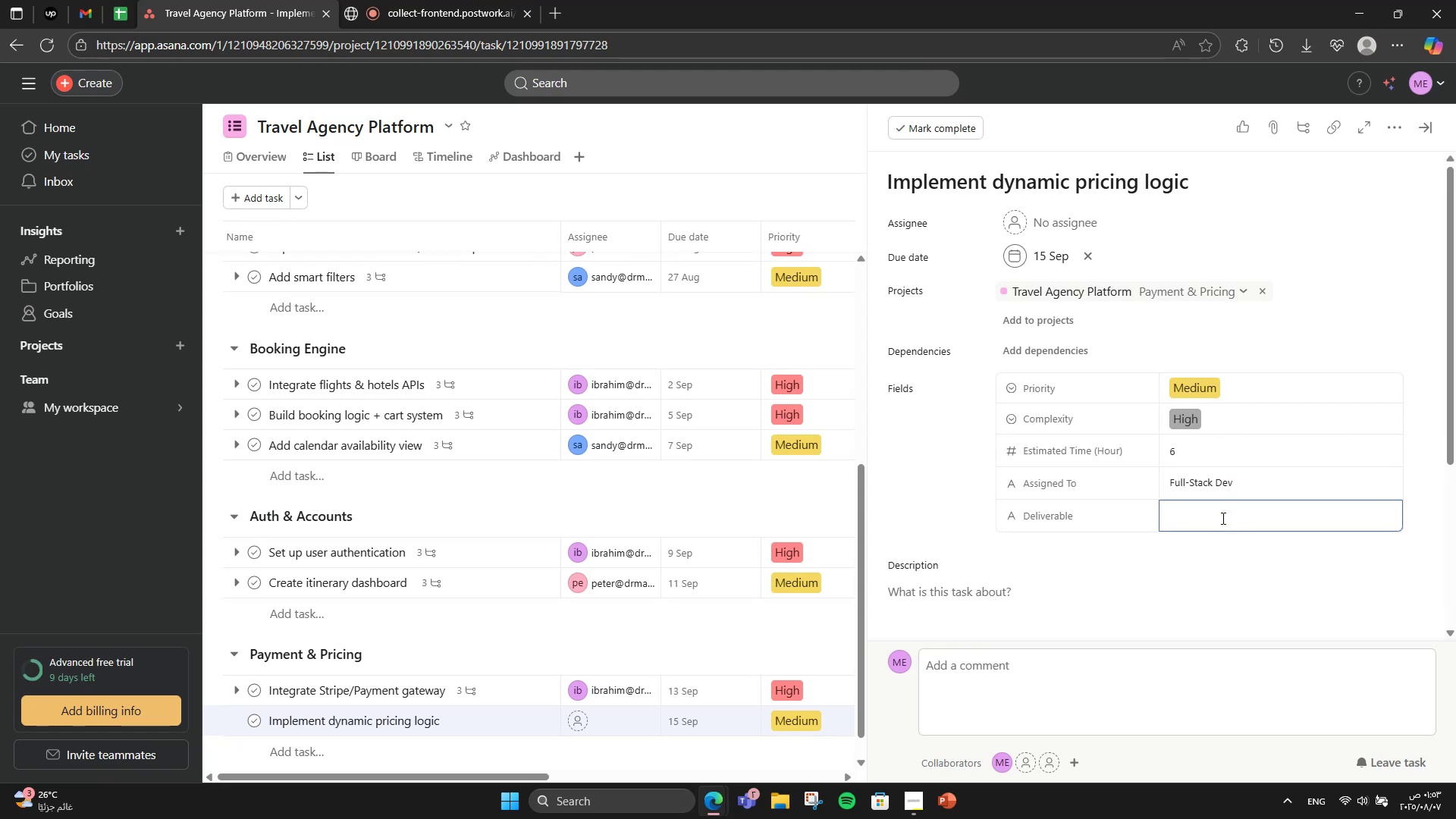 
type(Trip editor UI)
 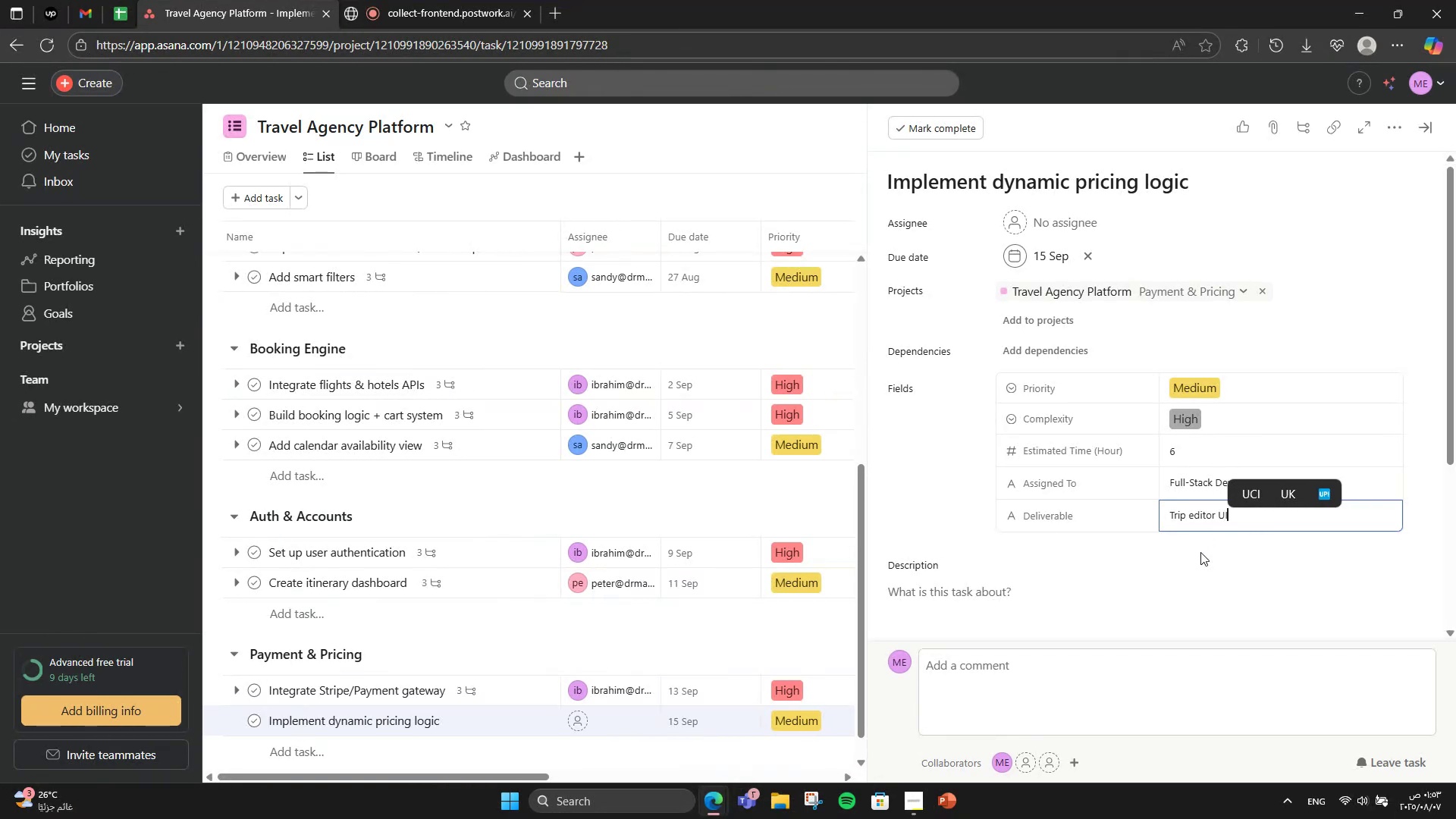 
scroll: coordinate [1200, 552], scroll_direction: down, amount: 2.0
 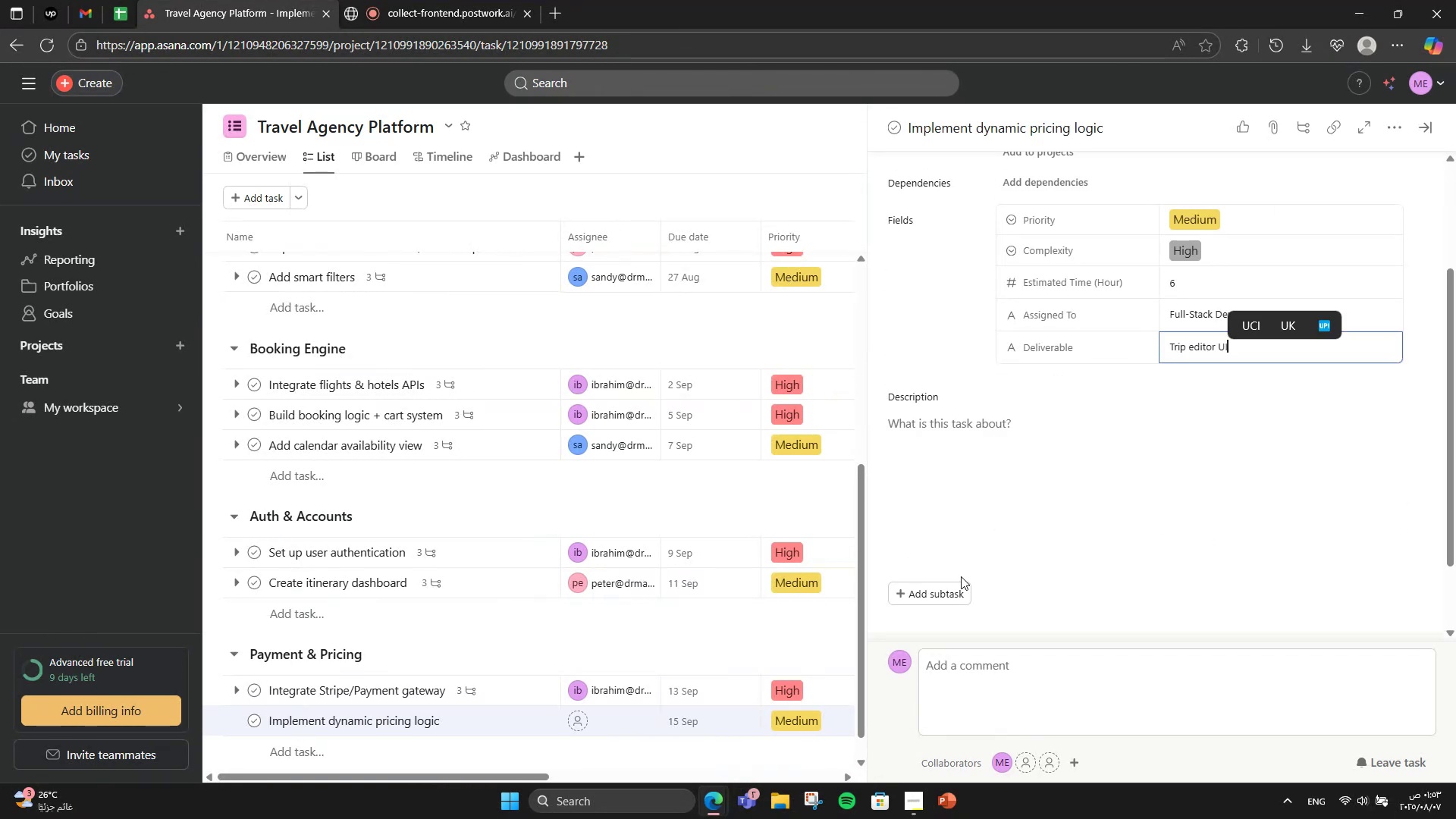 
left_click([941, 582])
 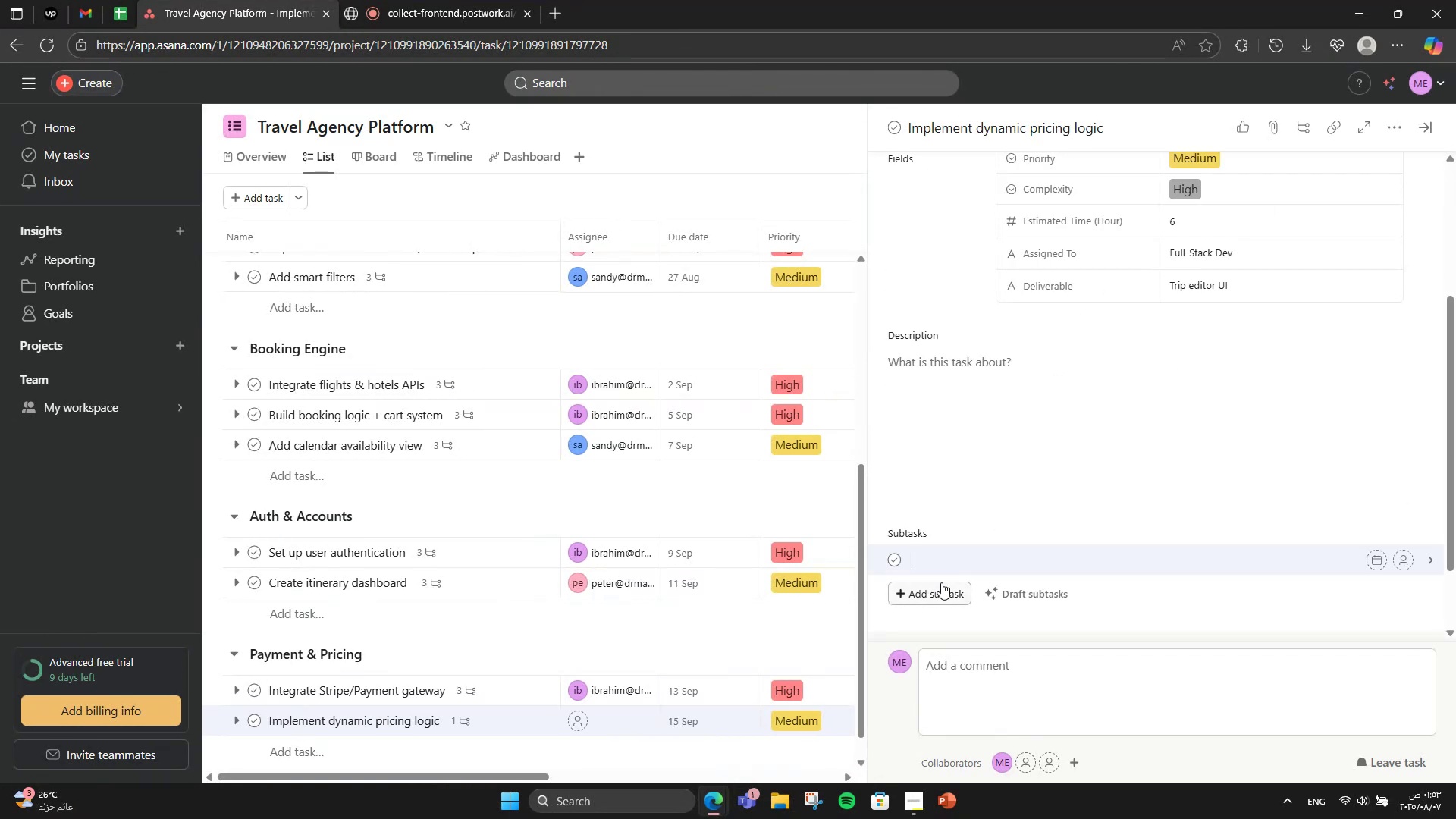 
type(CRDU interface)
 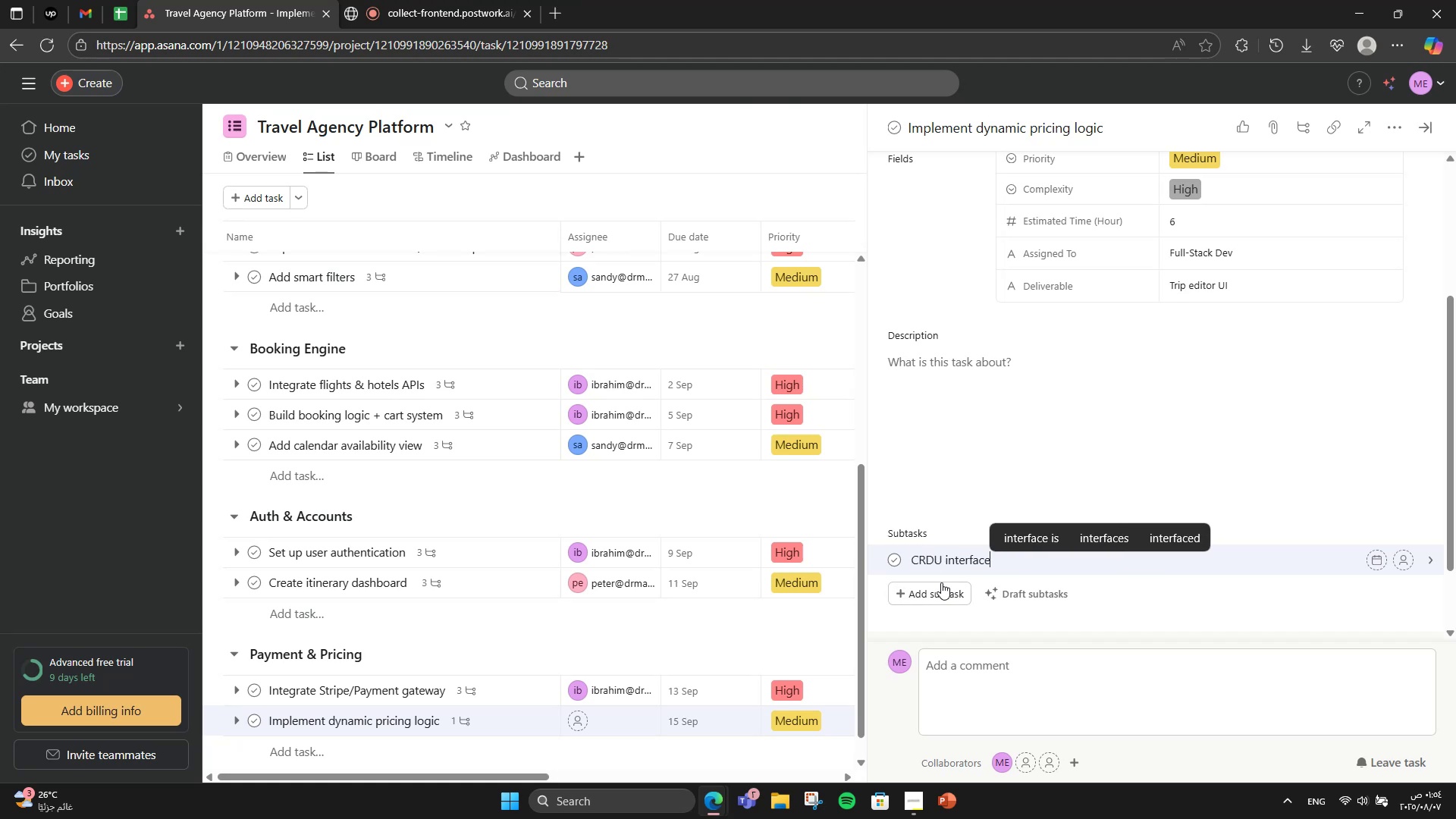 
key(Enter)
 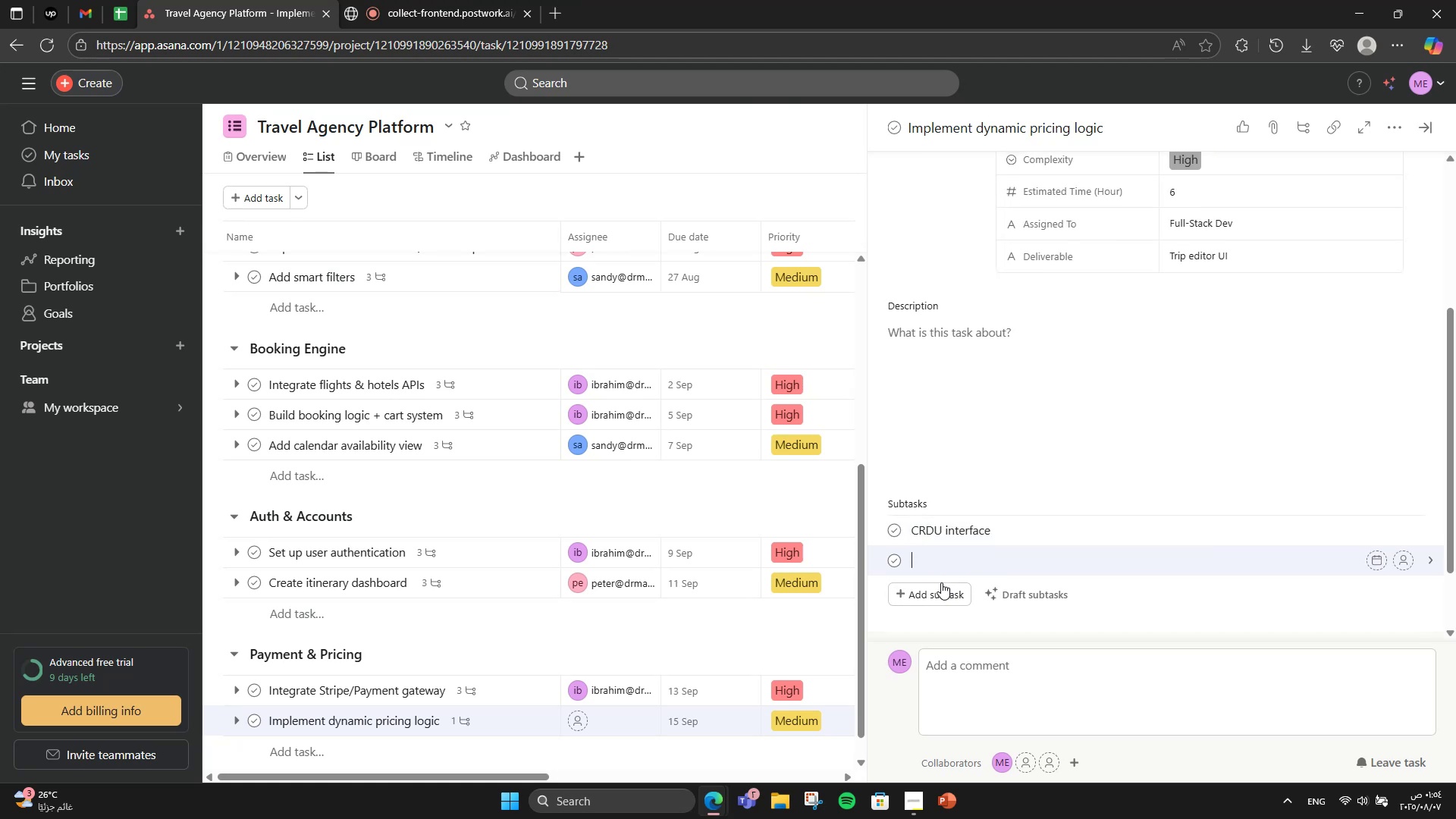 
type(Add rich text fields)
 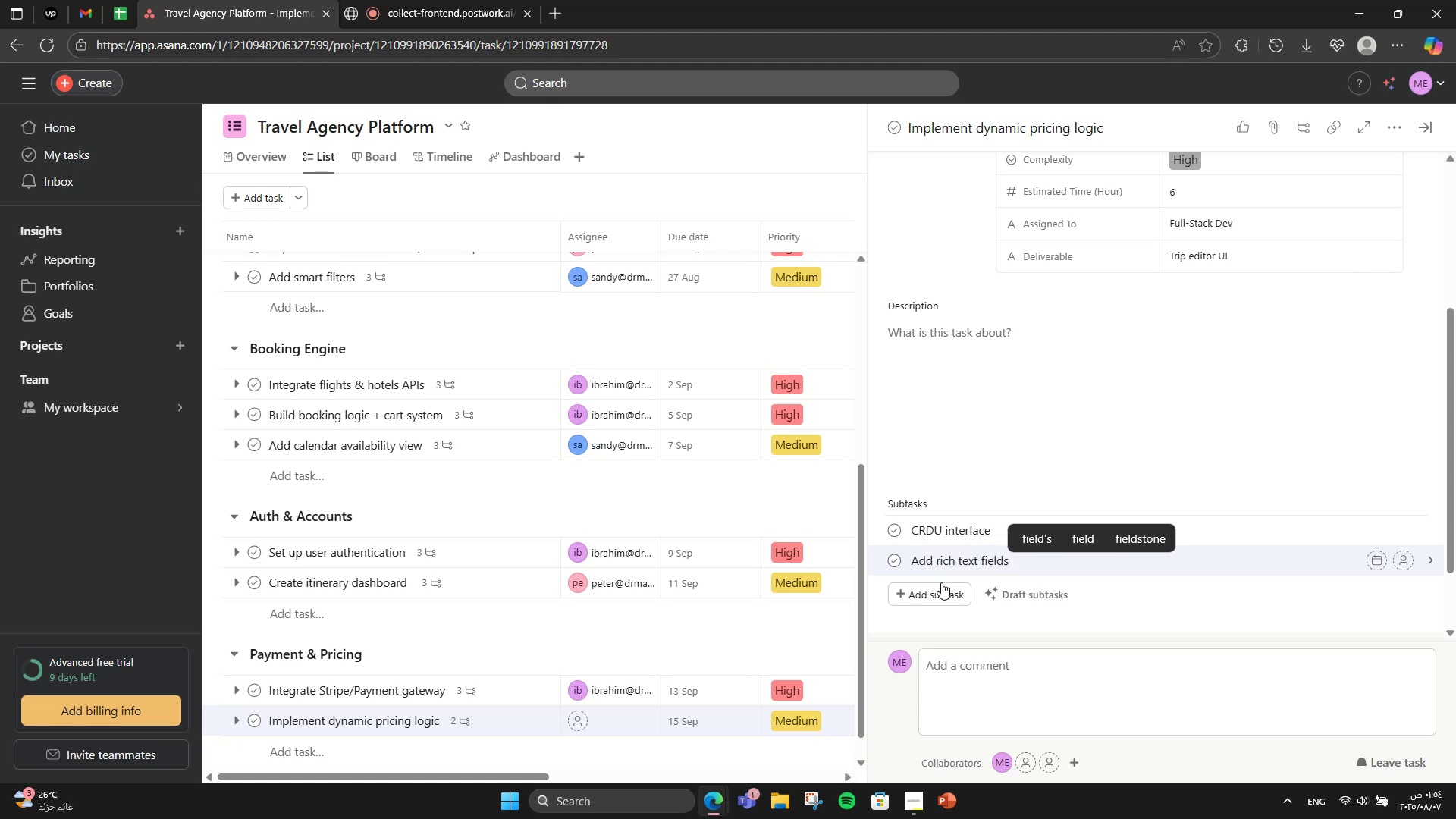 
key(Enter)
 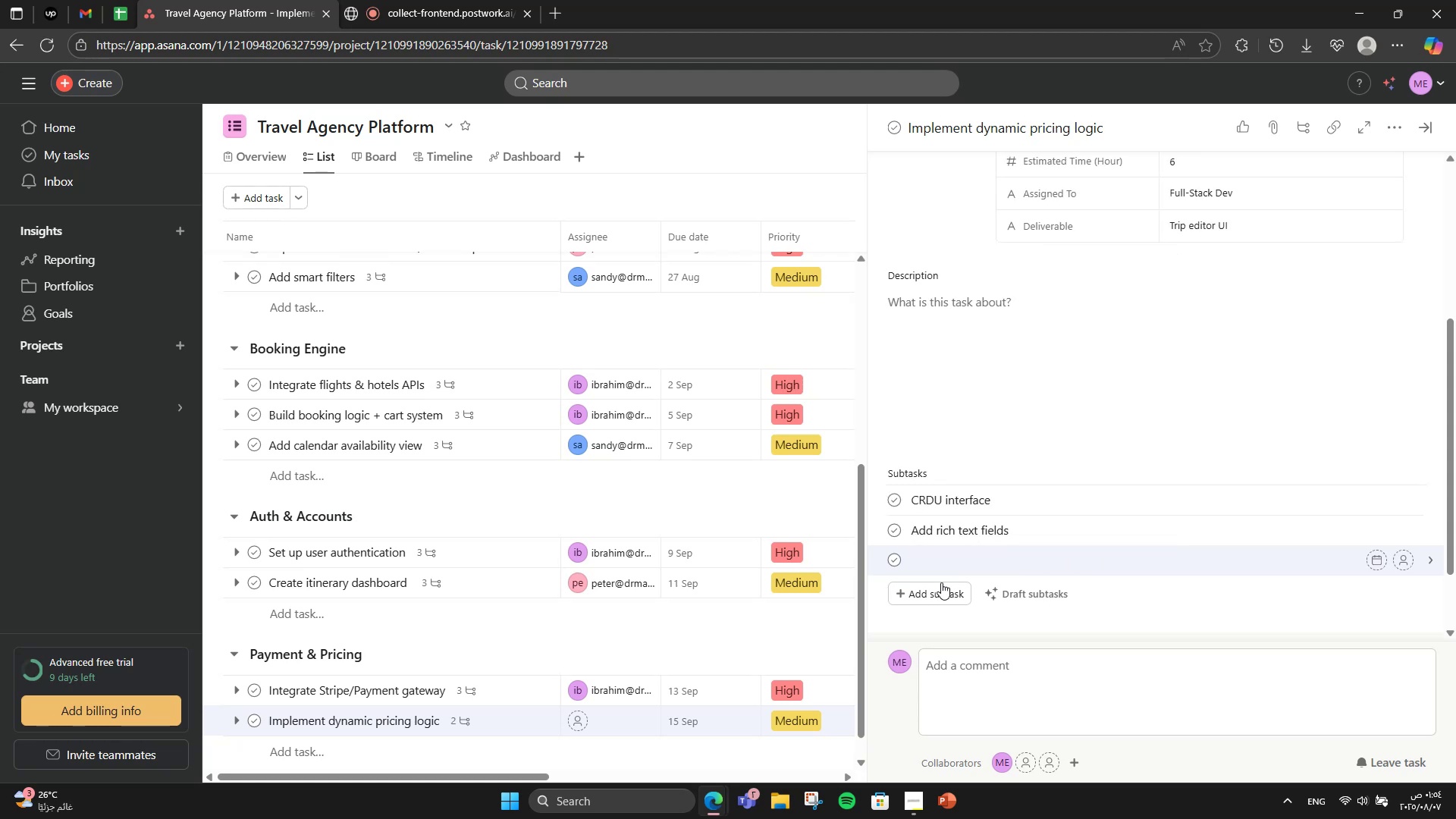 
type(Include preview)
 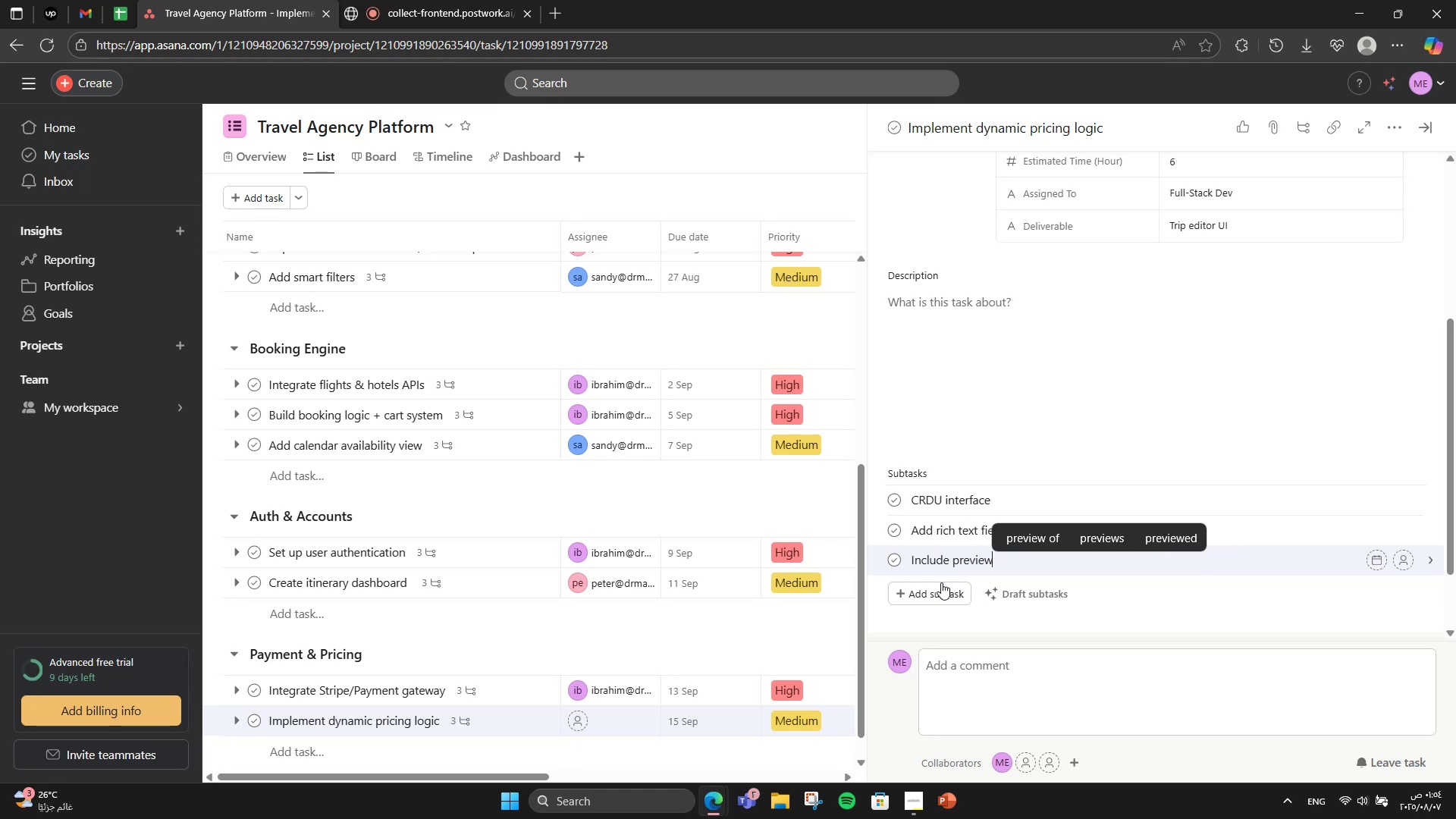 
scroll: coordinate [1169, 444], scroll_direction: down, amount: 4.0
 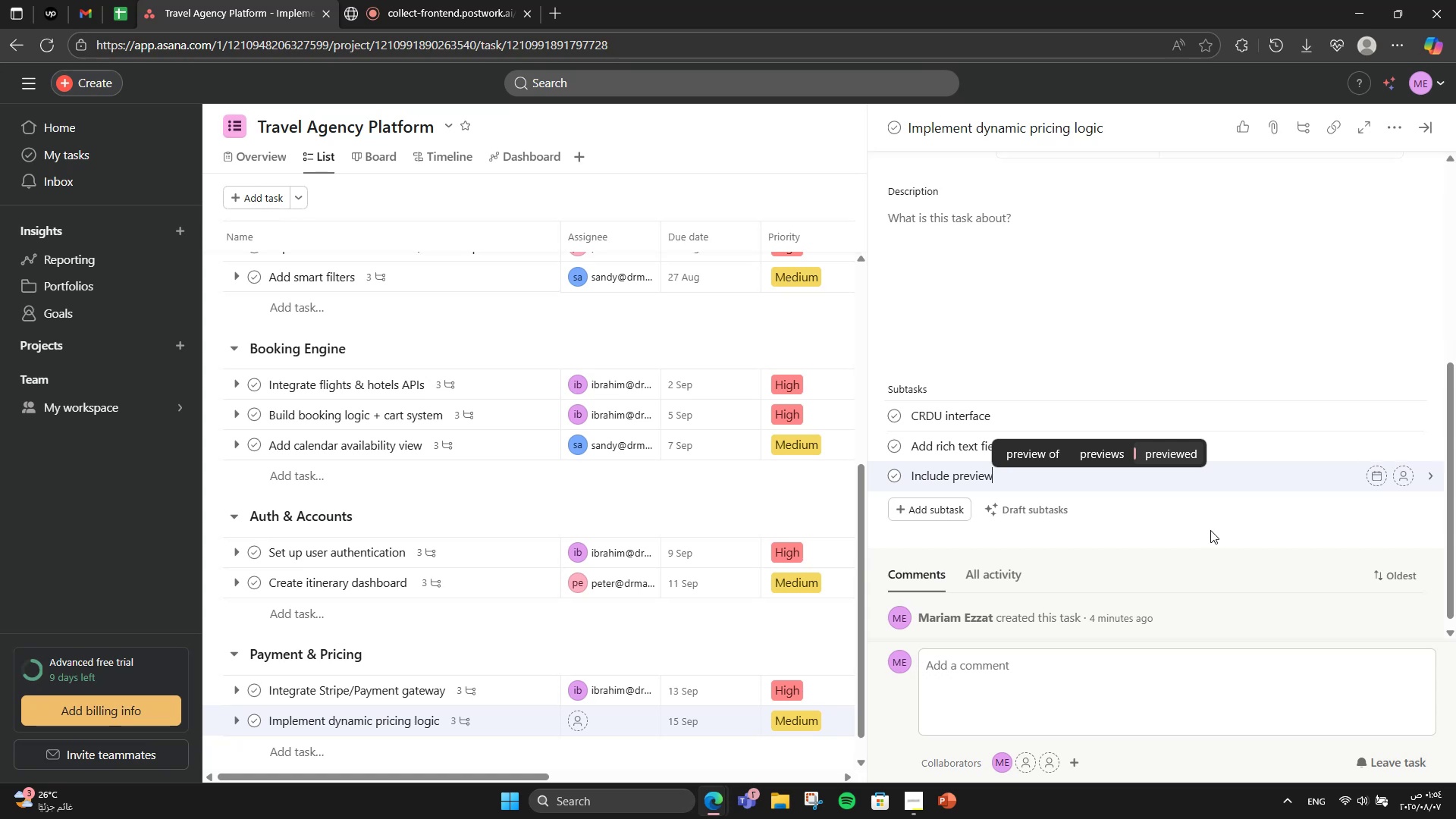 
left_click([1210, 531])
 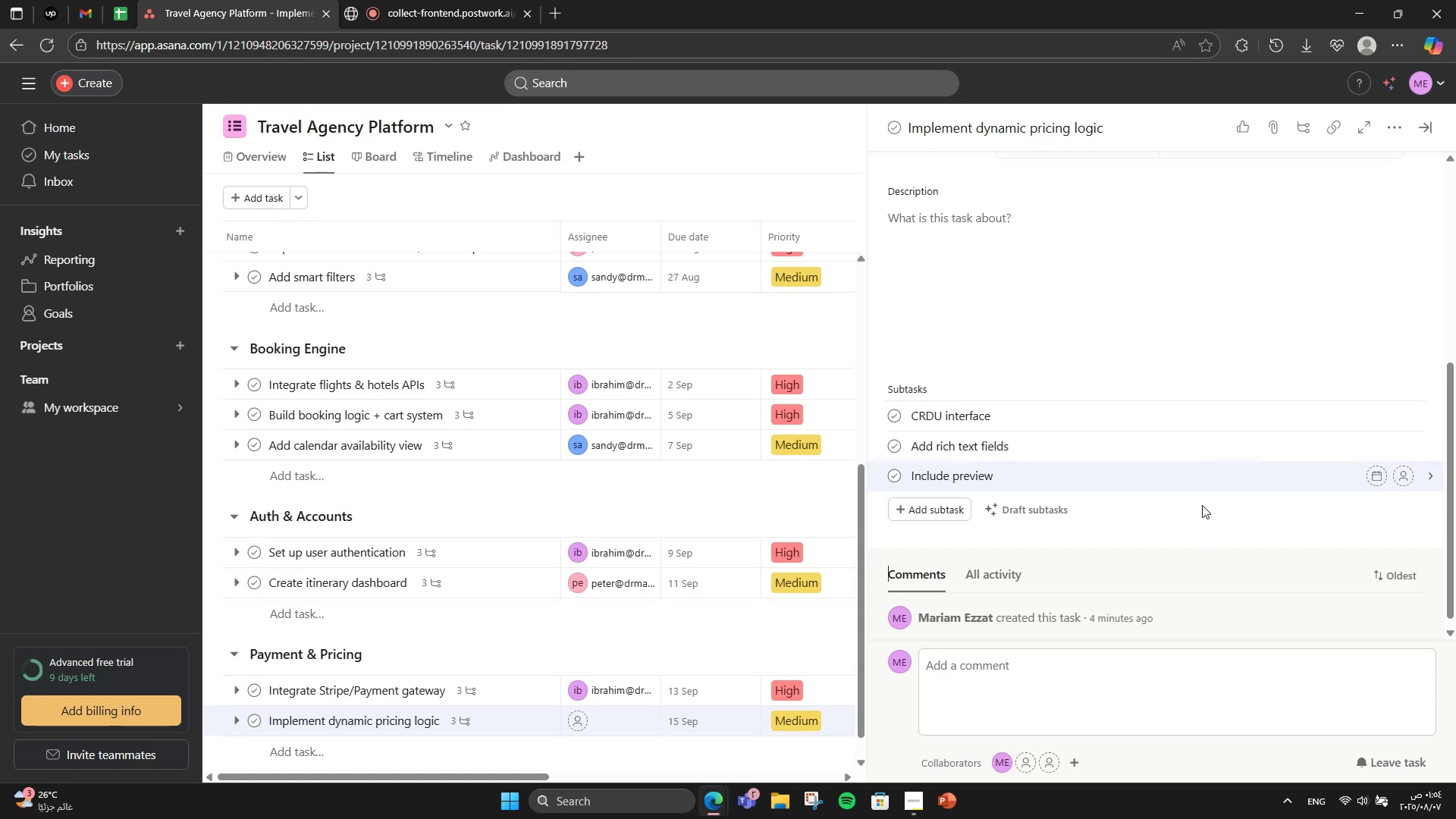 
scroll: coordinate [1202, 505], scroll_direction: down, amount: 2.0
 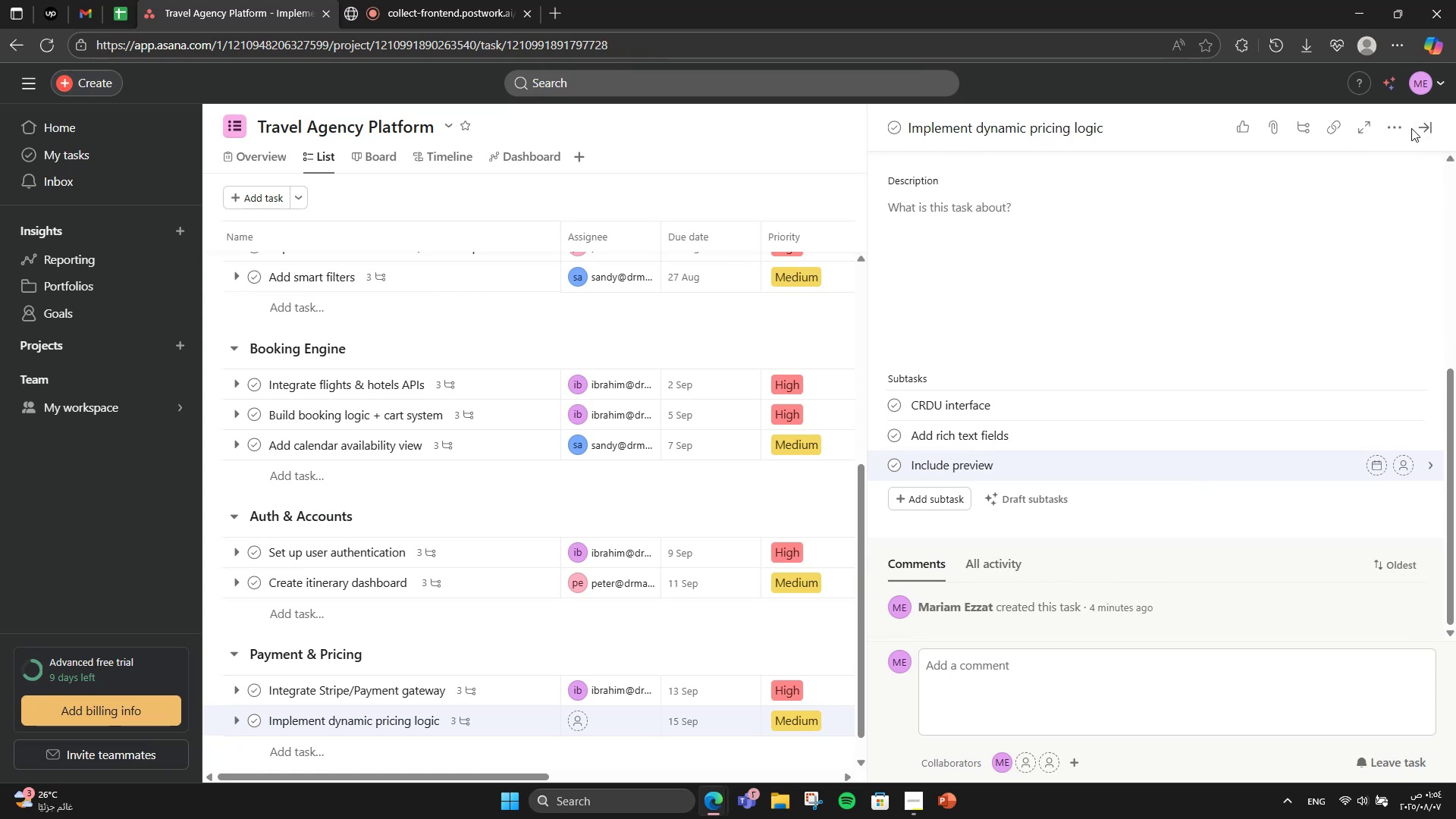 
scroll: coordinate [1285, 473], scroll_direction: up, amount: 2.0
 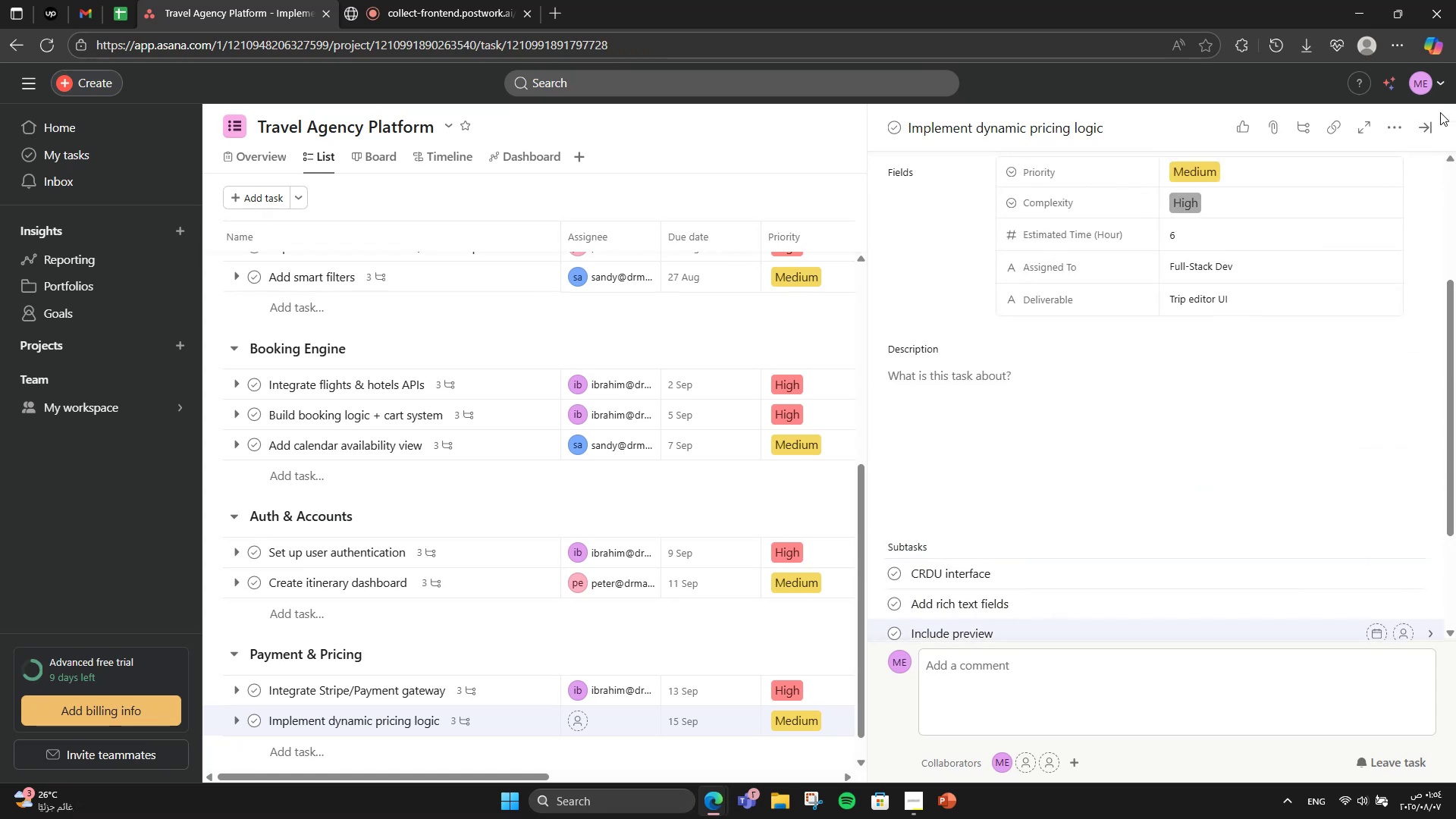 
left_click([1423, 119])
 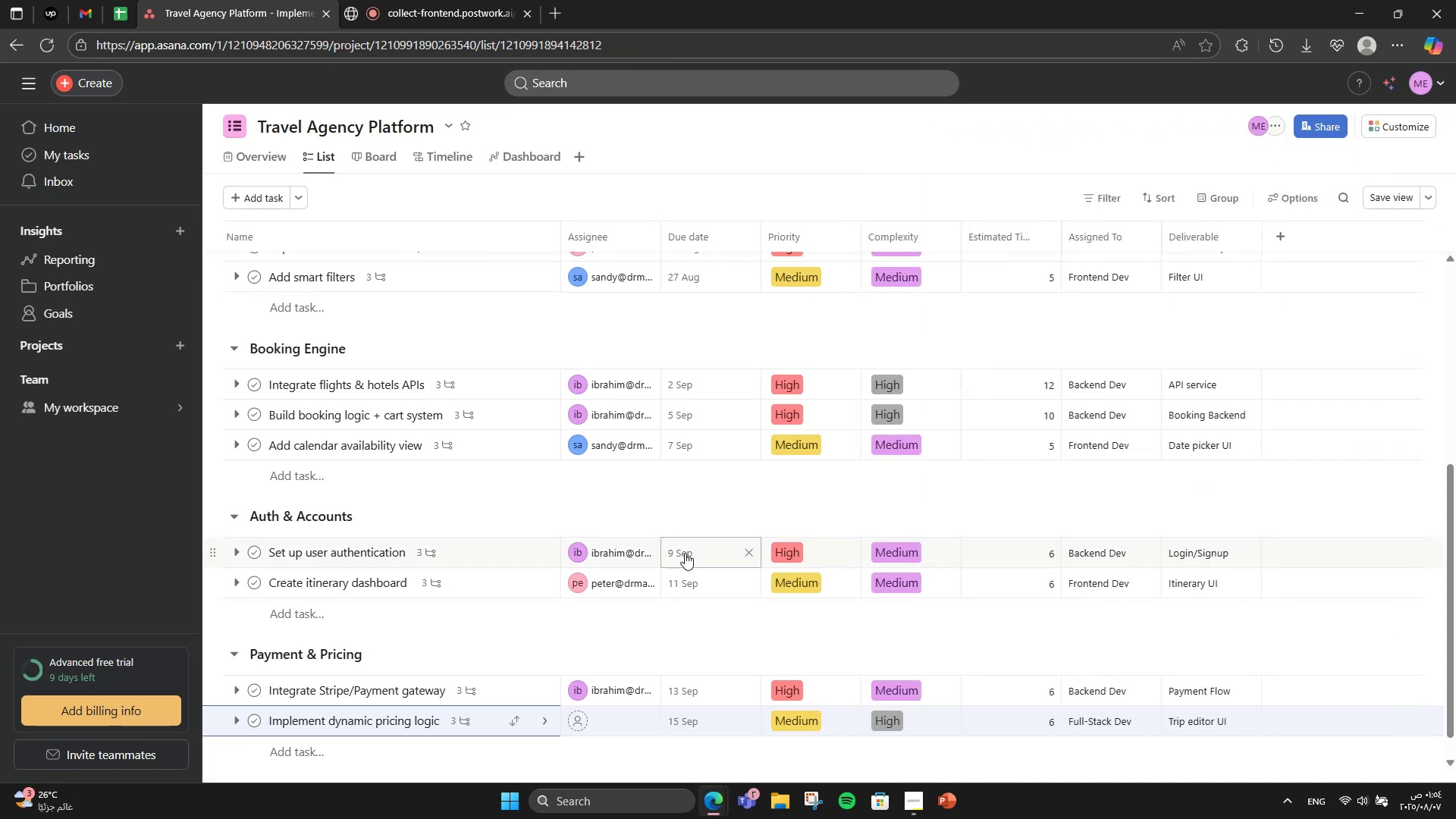 
scroll: coordinate [685, 554], scroll_direction: down, amount: 1.0
 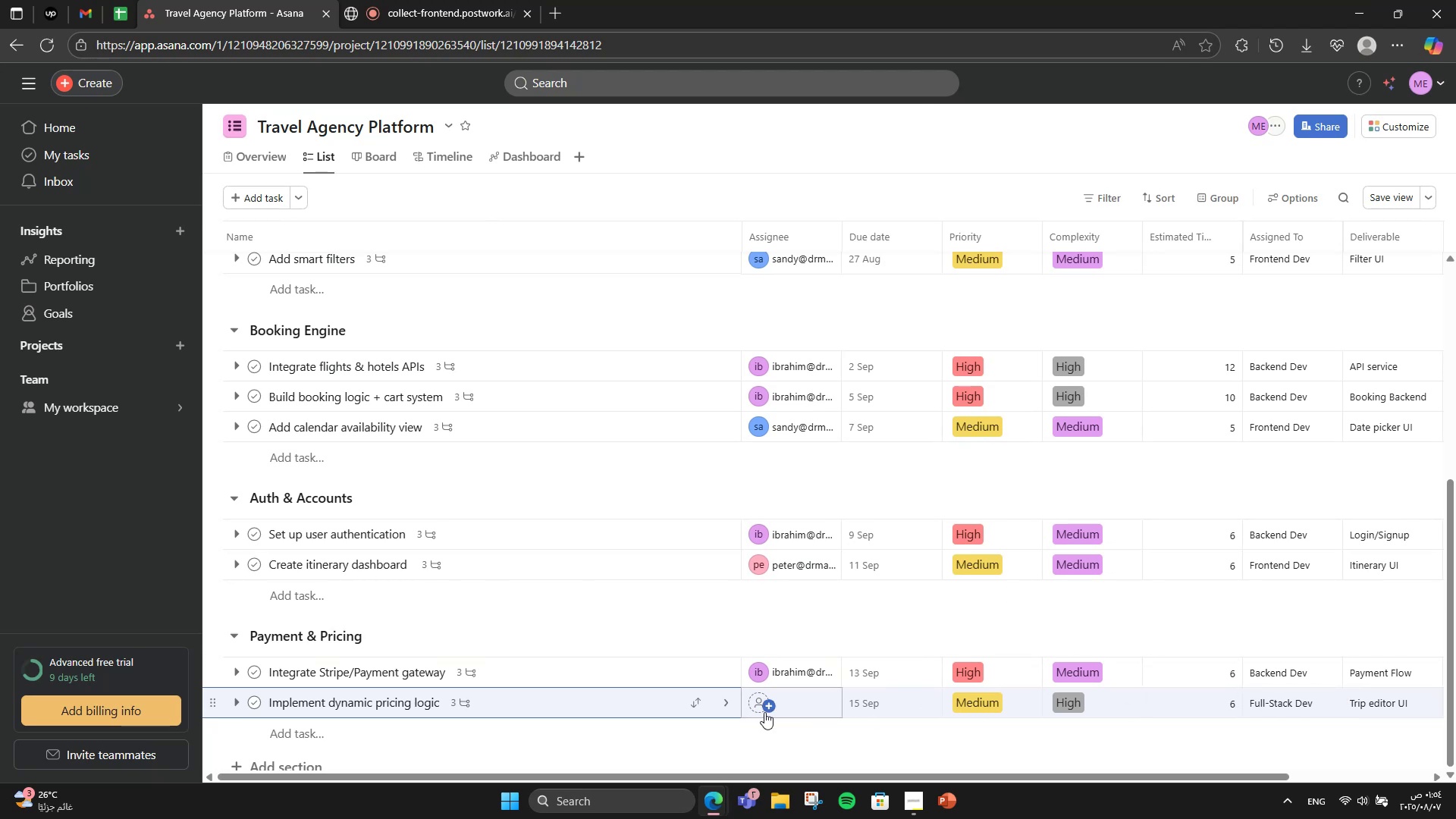 
left_click([775, 707])
 